 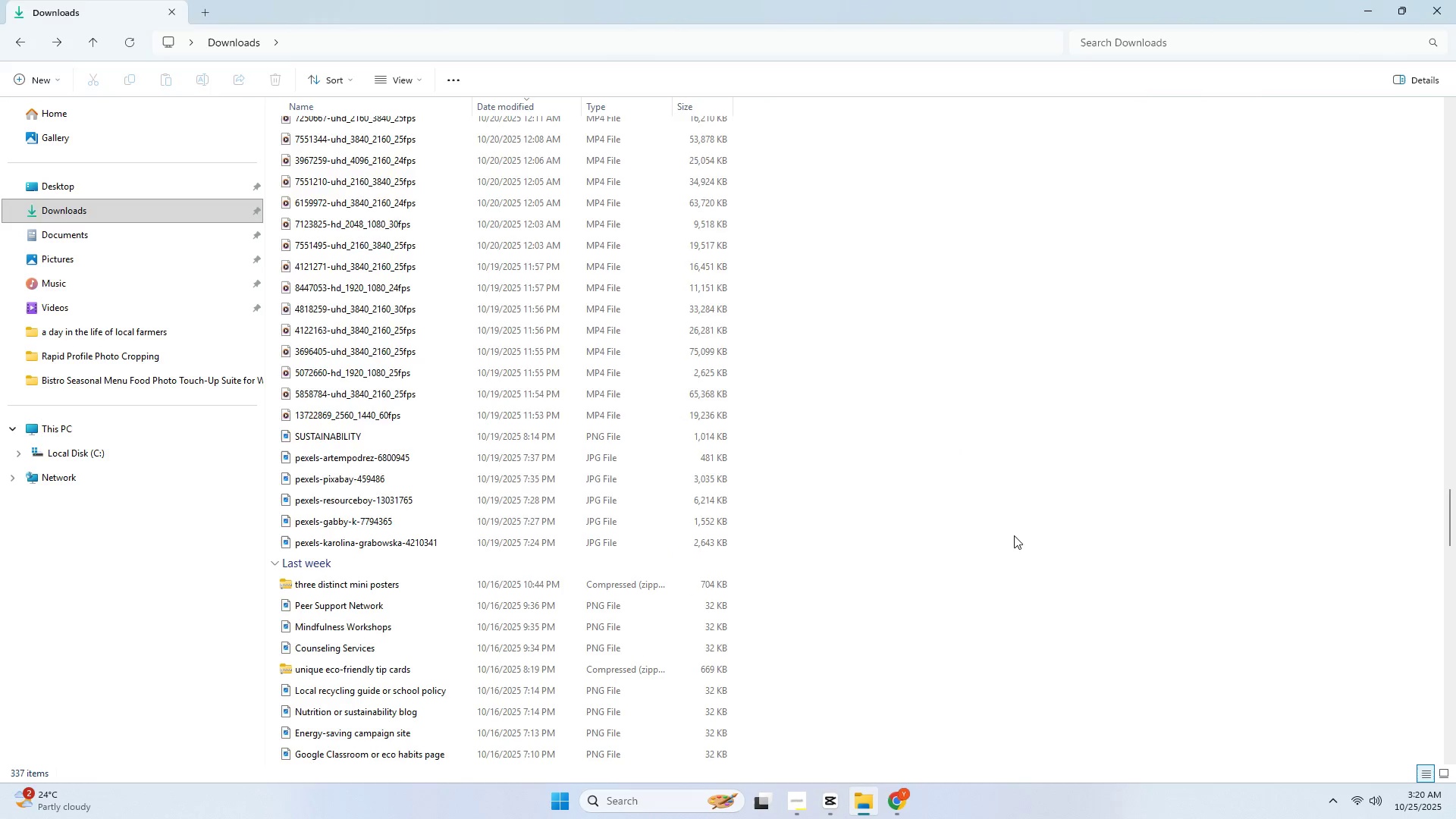 
key(Alt+Control+Tab)
 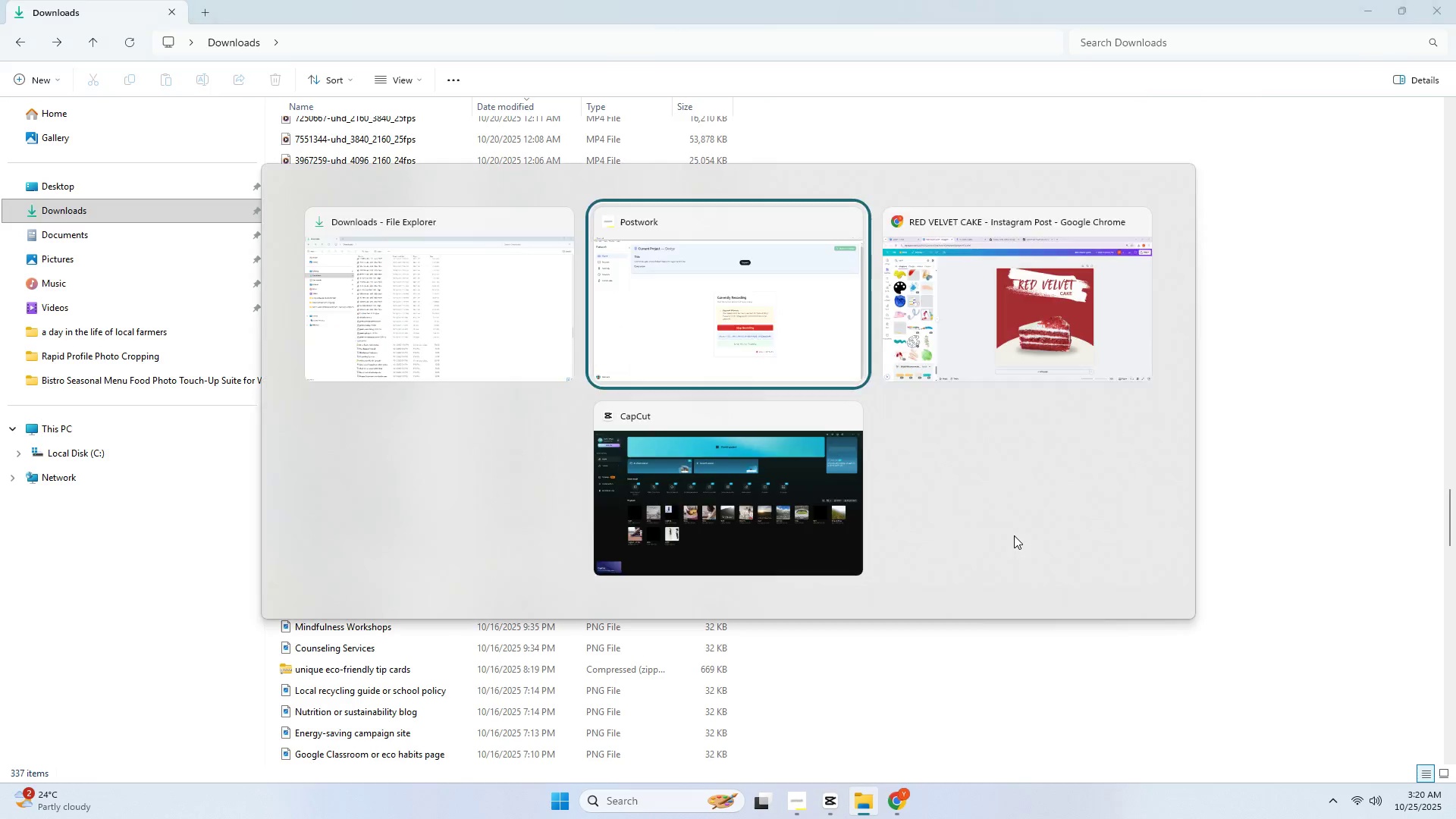 
key(Alt+Control+Tab)
 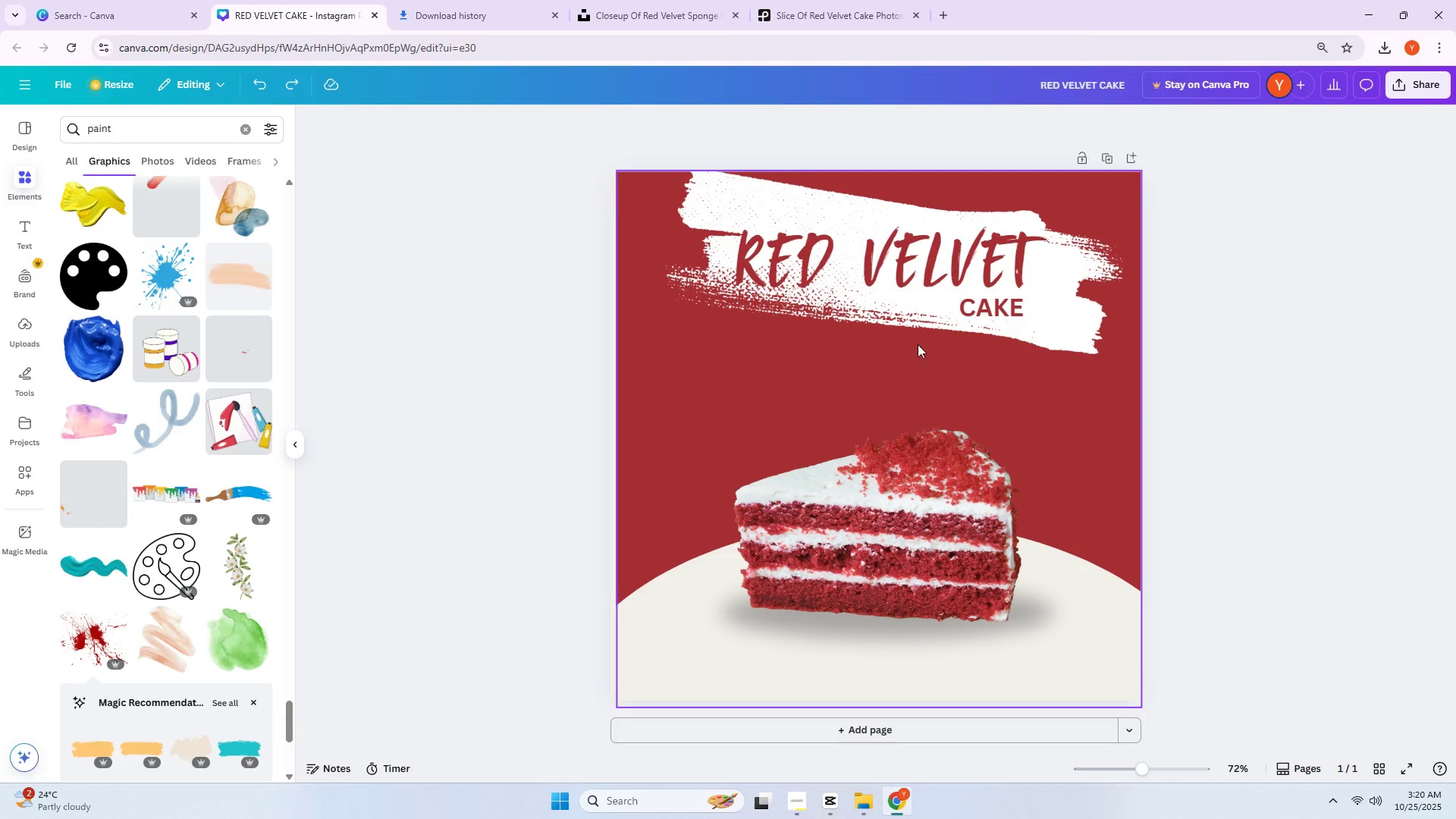 
left_click([899, 325])
 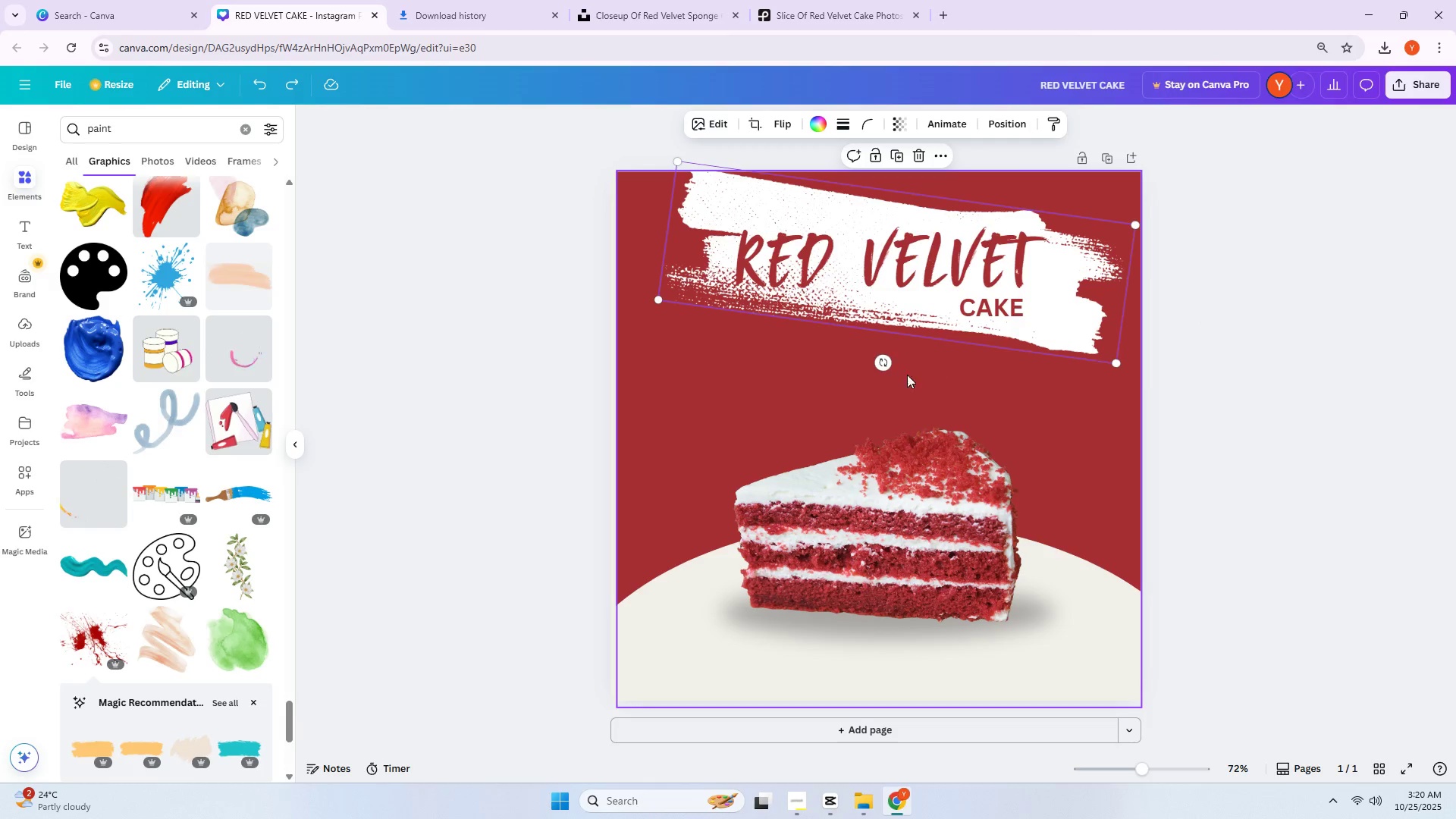 
left_click_drag(start_coordinate=[883, 369], to_coordinate=[895, 373])
 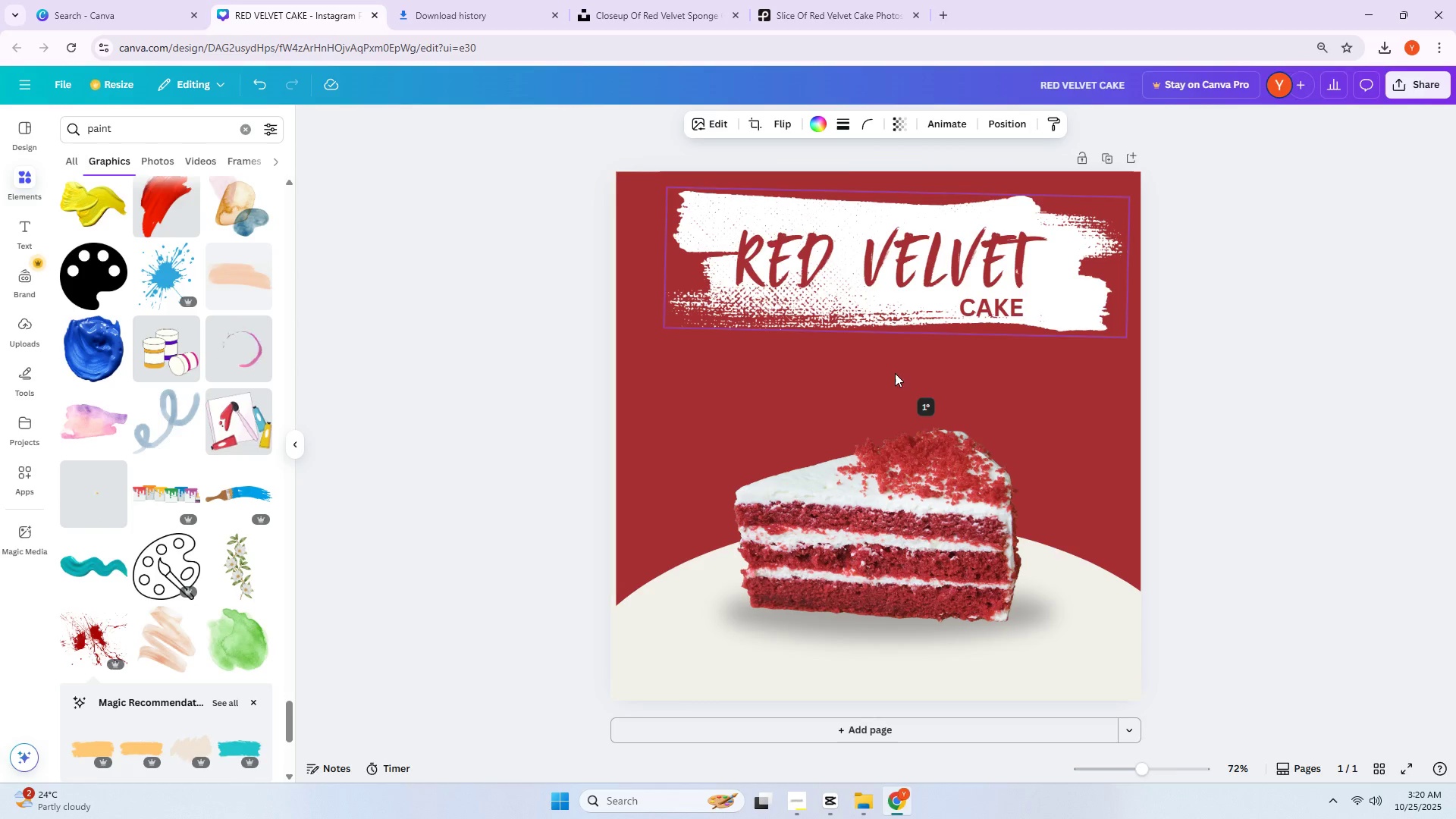 
left_click([895, 373])
 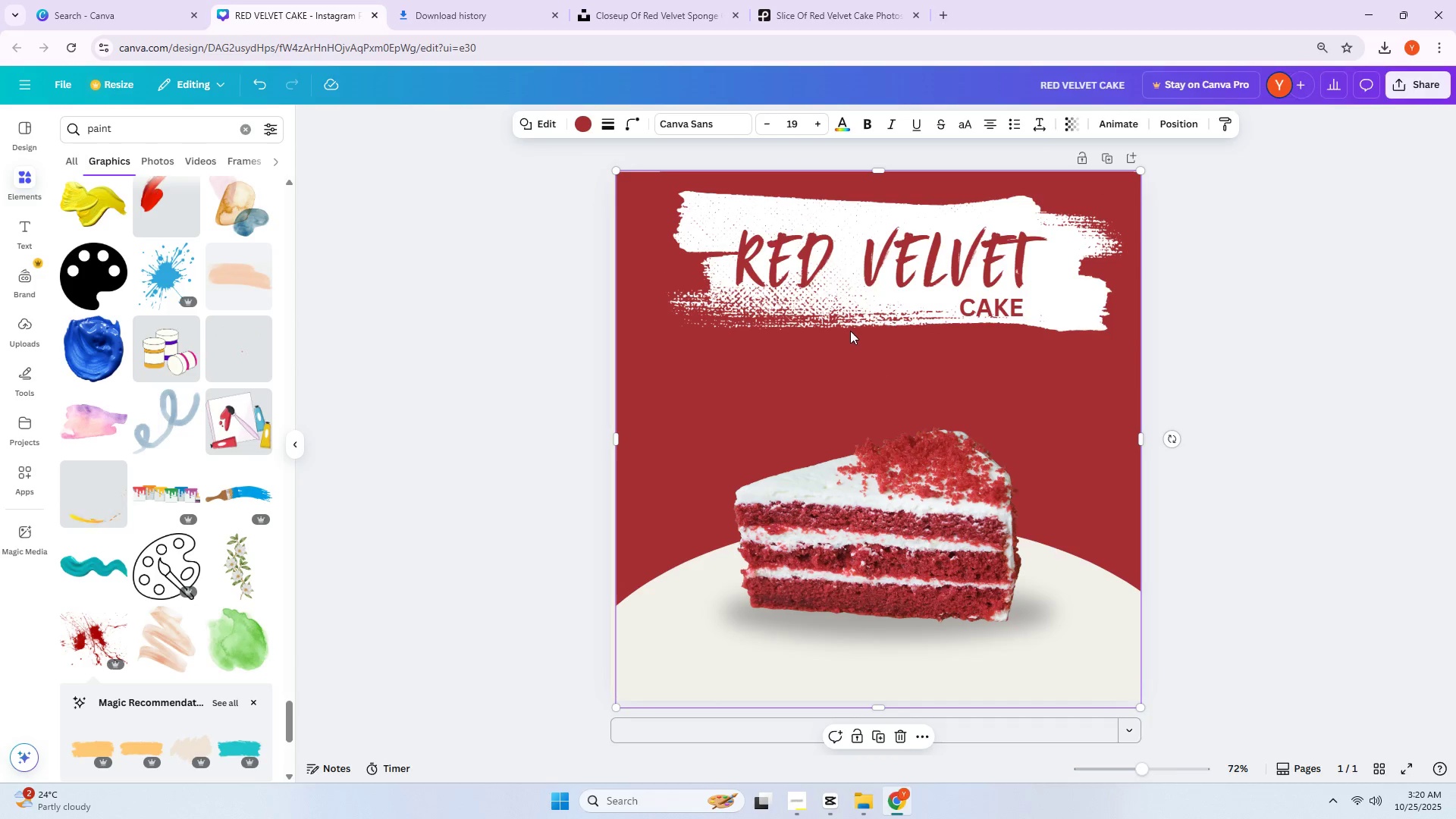 
left_click([819, 255])
 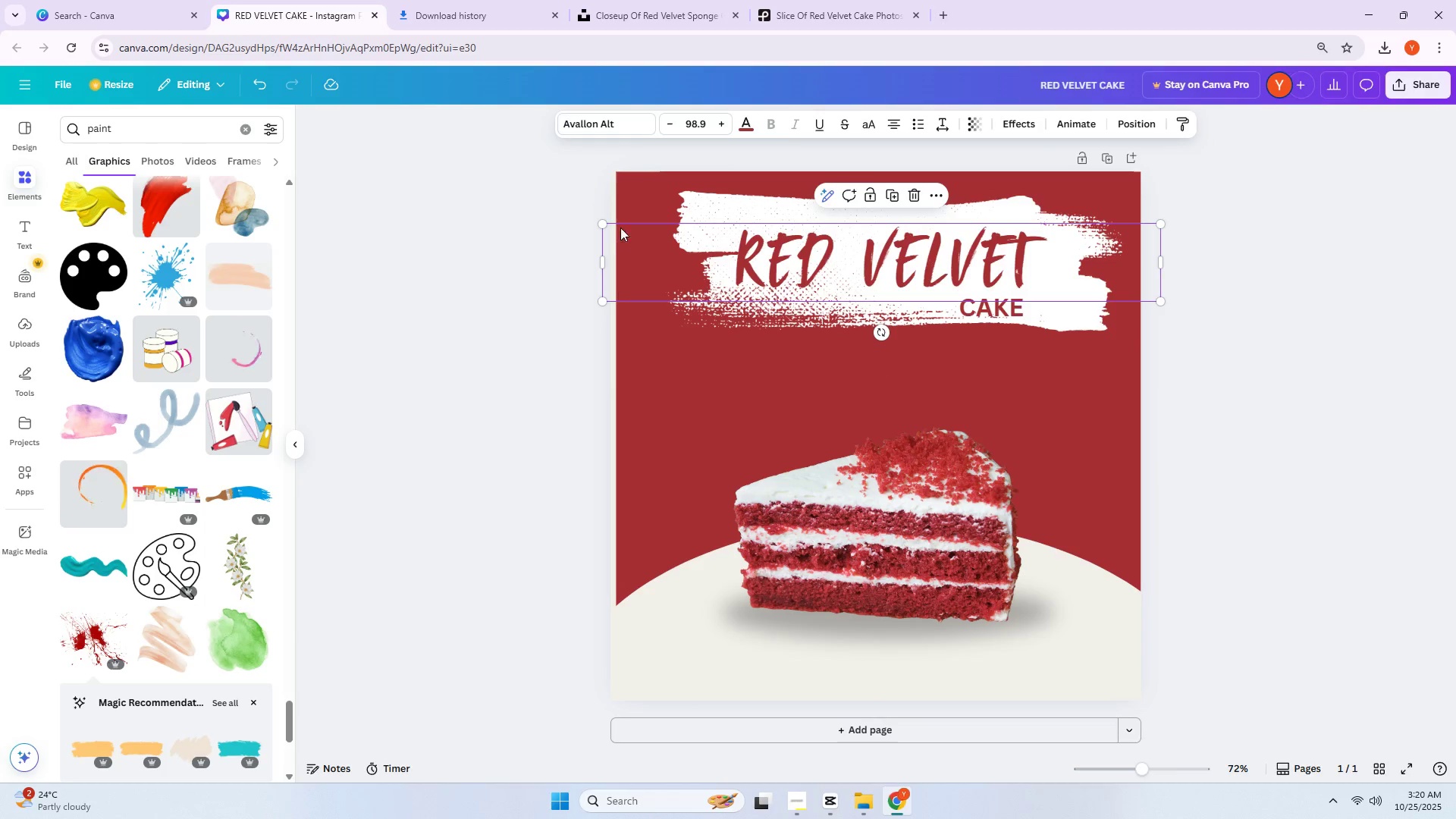 
left_click_drag(start_coordinate=[604, 223], to_coordinate=[538, 197])
 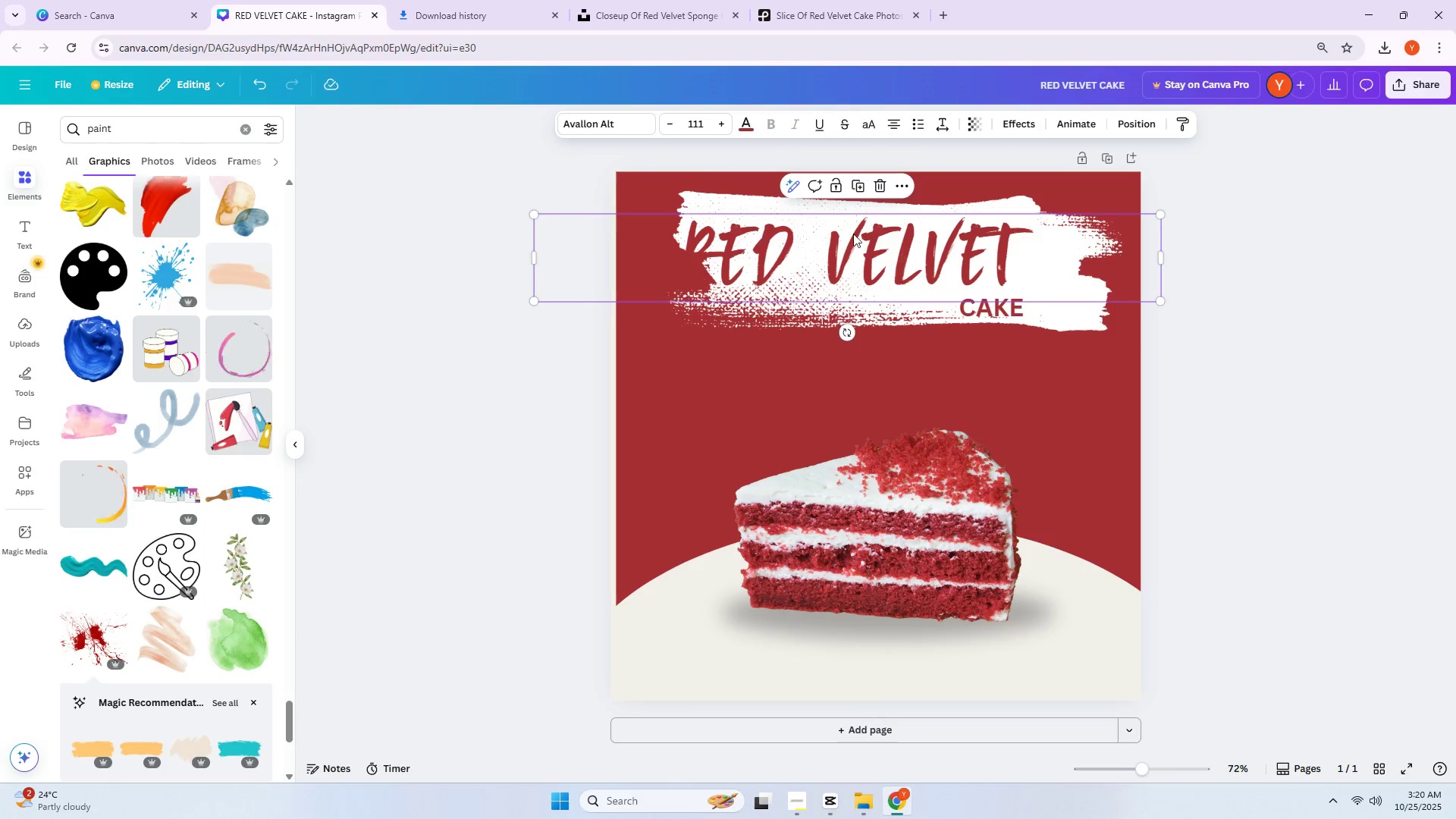 
left_click_drag(start_coordinate=[869, 240], to_coordinate=[896, 240])
 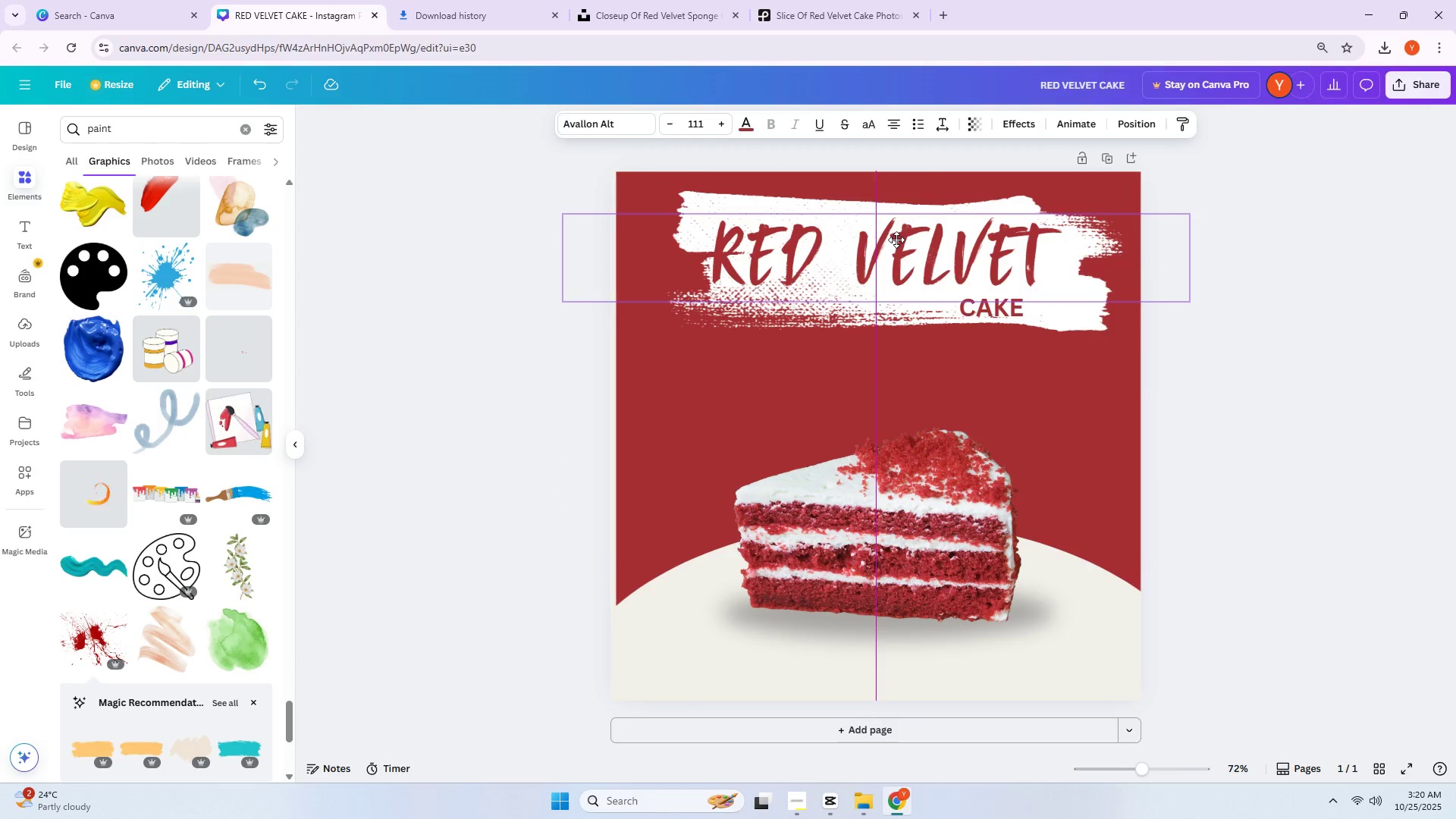 
left_click([896, 240])
 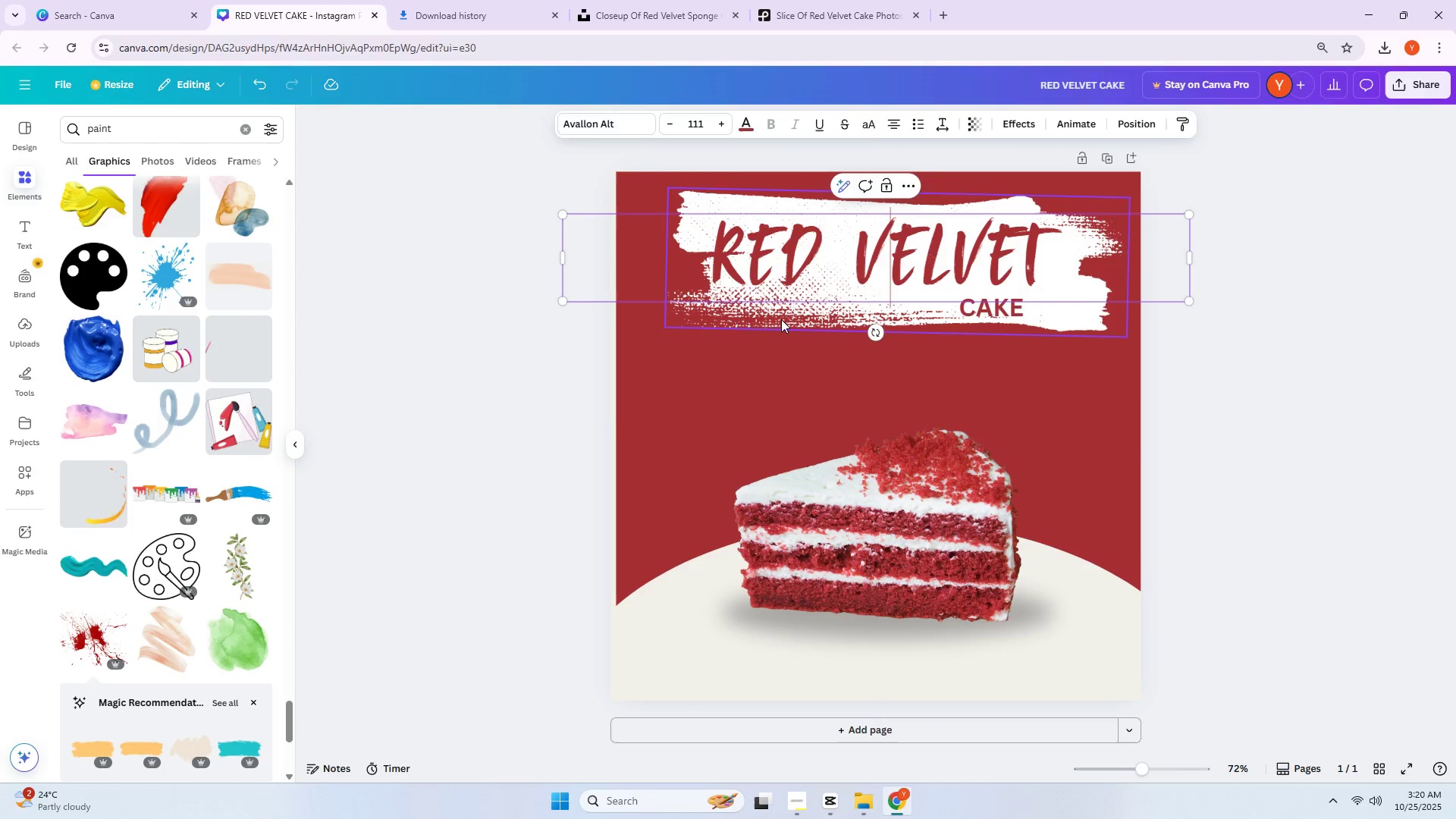 
double_click([780, 320])
 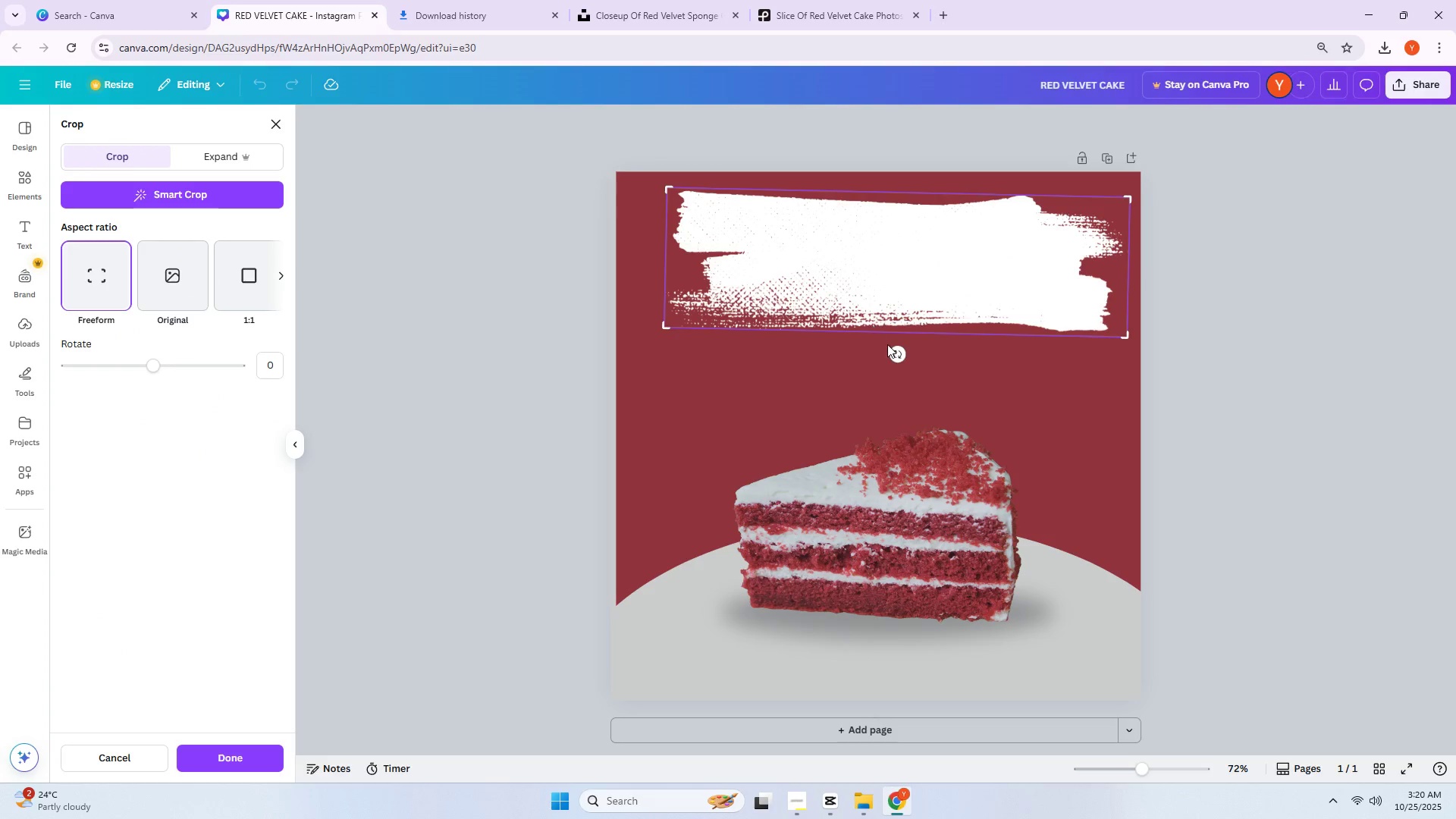 
left_click([1344, 440])
 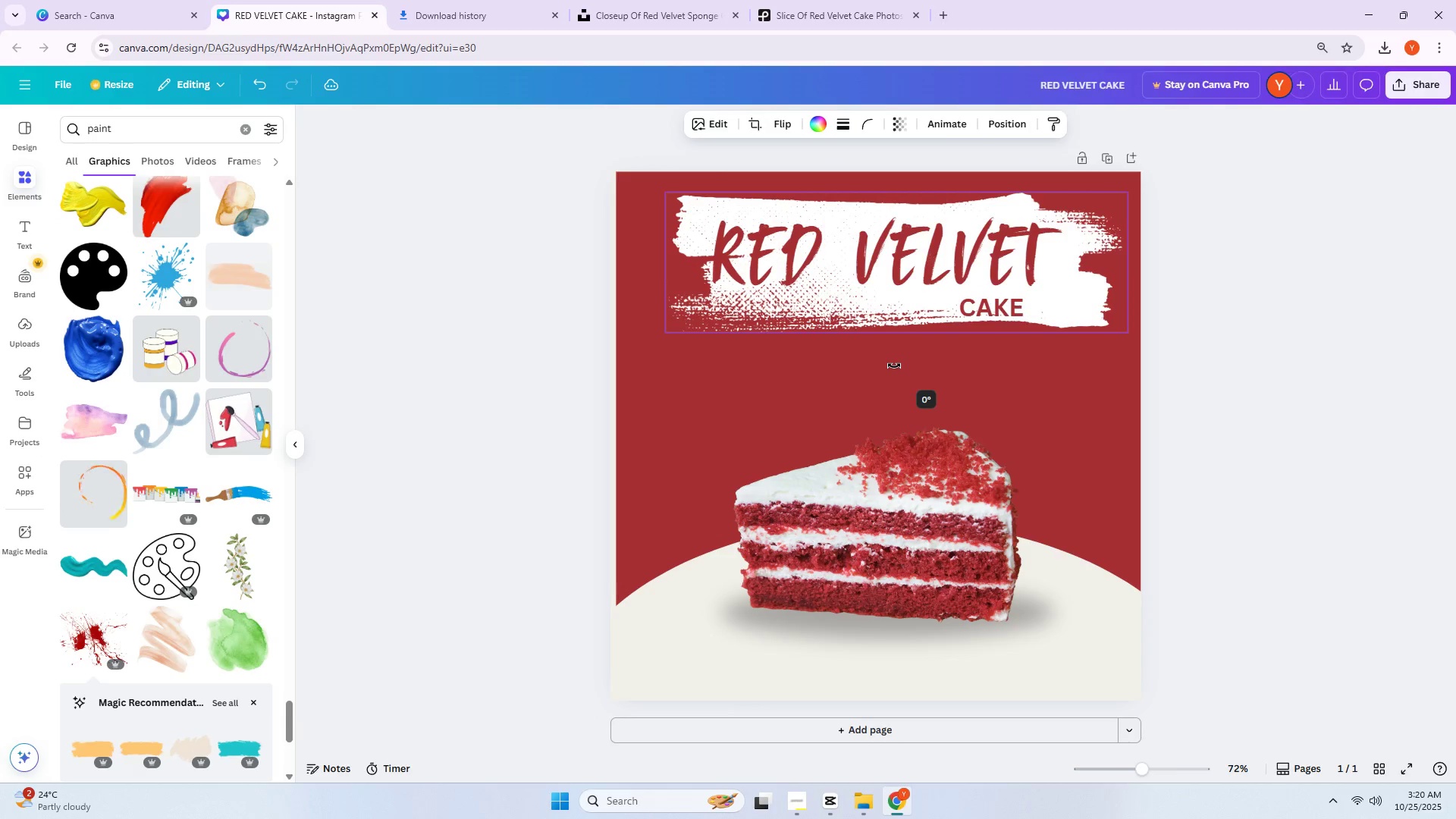 
left_click_drag(start_coordinate=[666, 334], to_coordinate=[642, 351])
 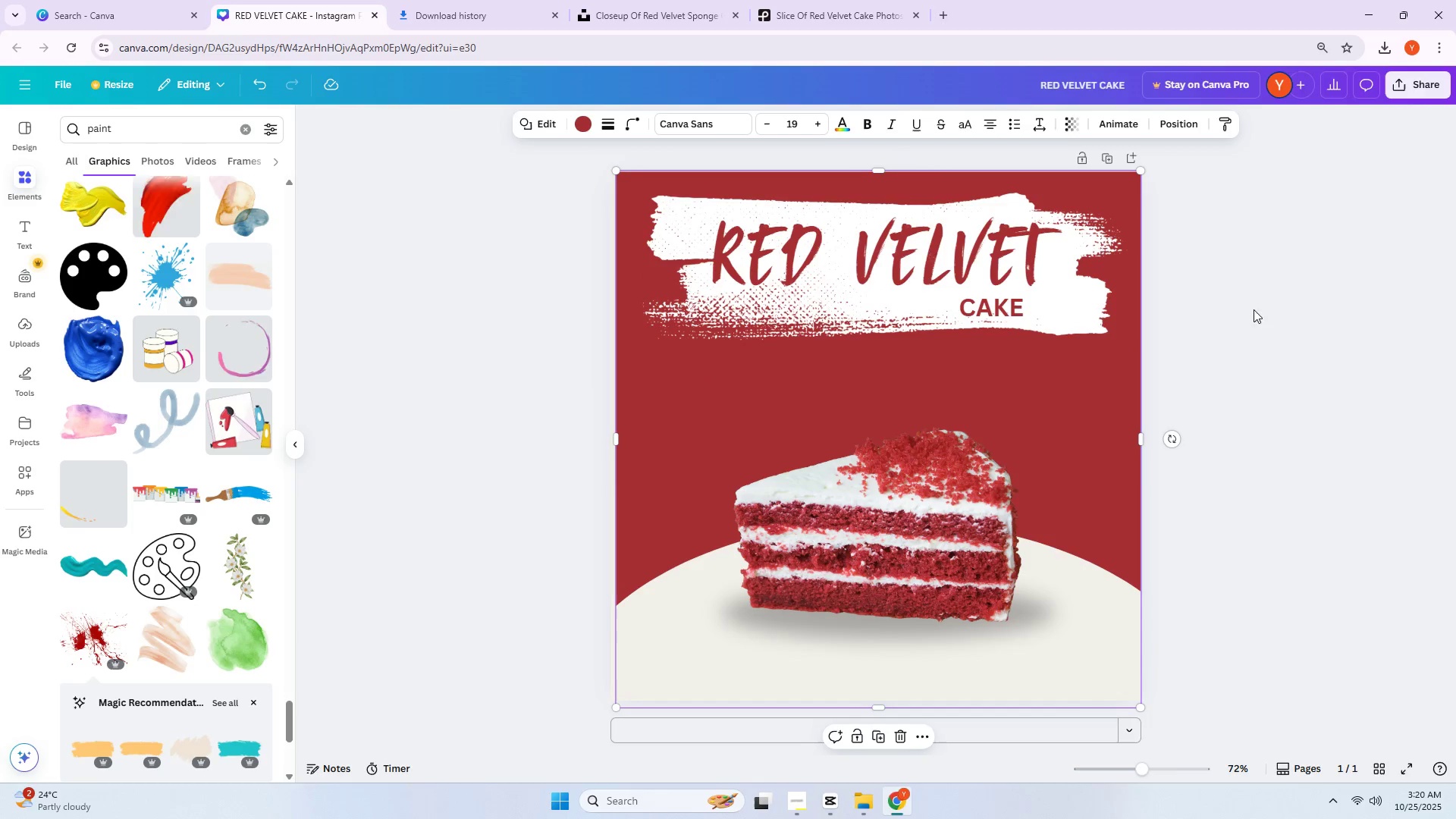 
double_click([1323, 309])
 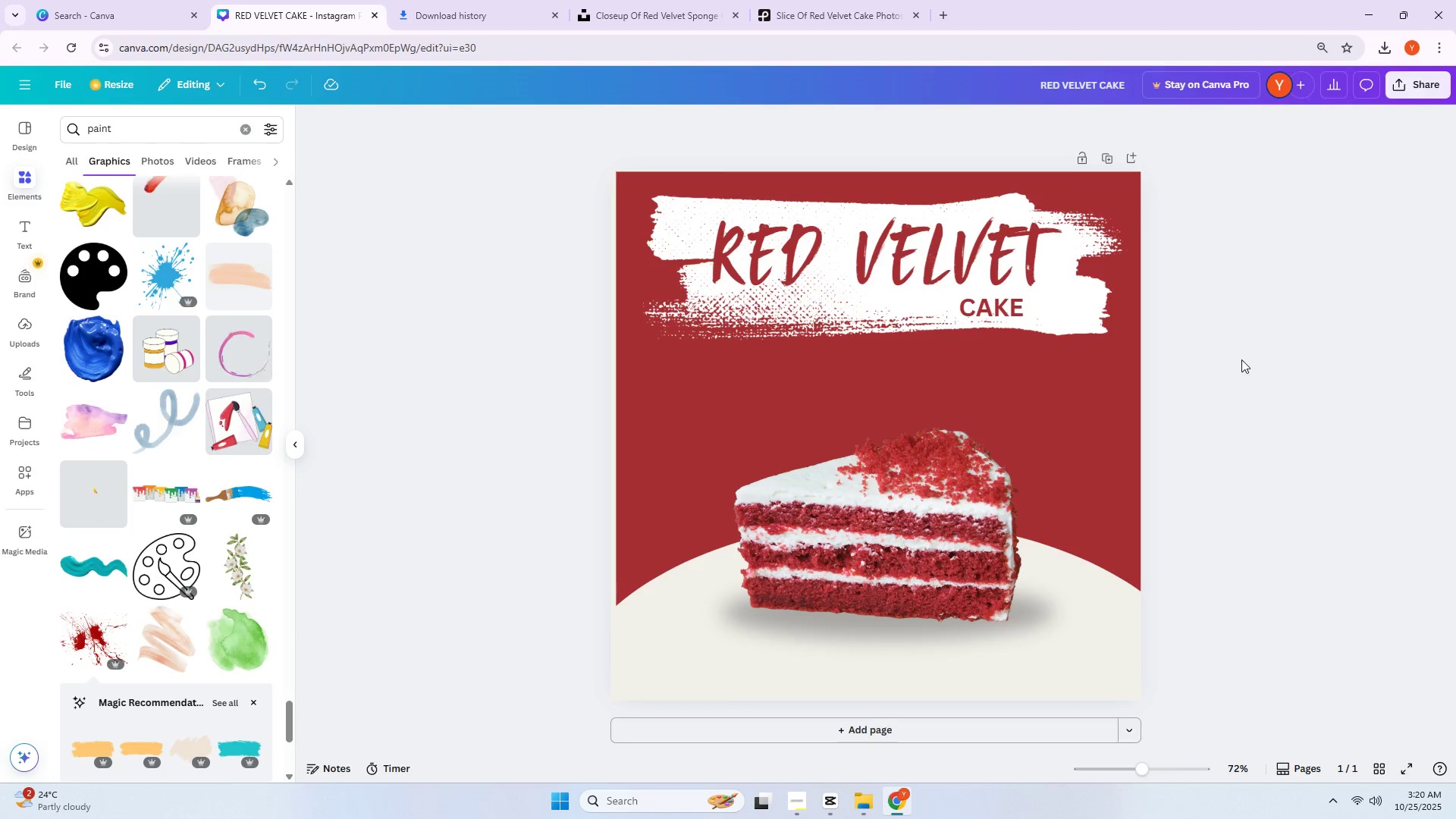 
wait(13.11)
 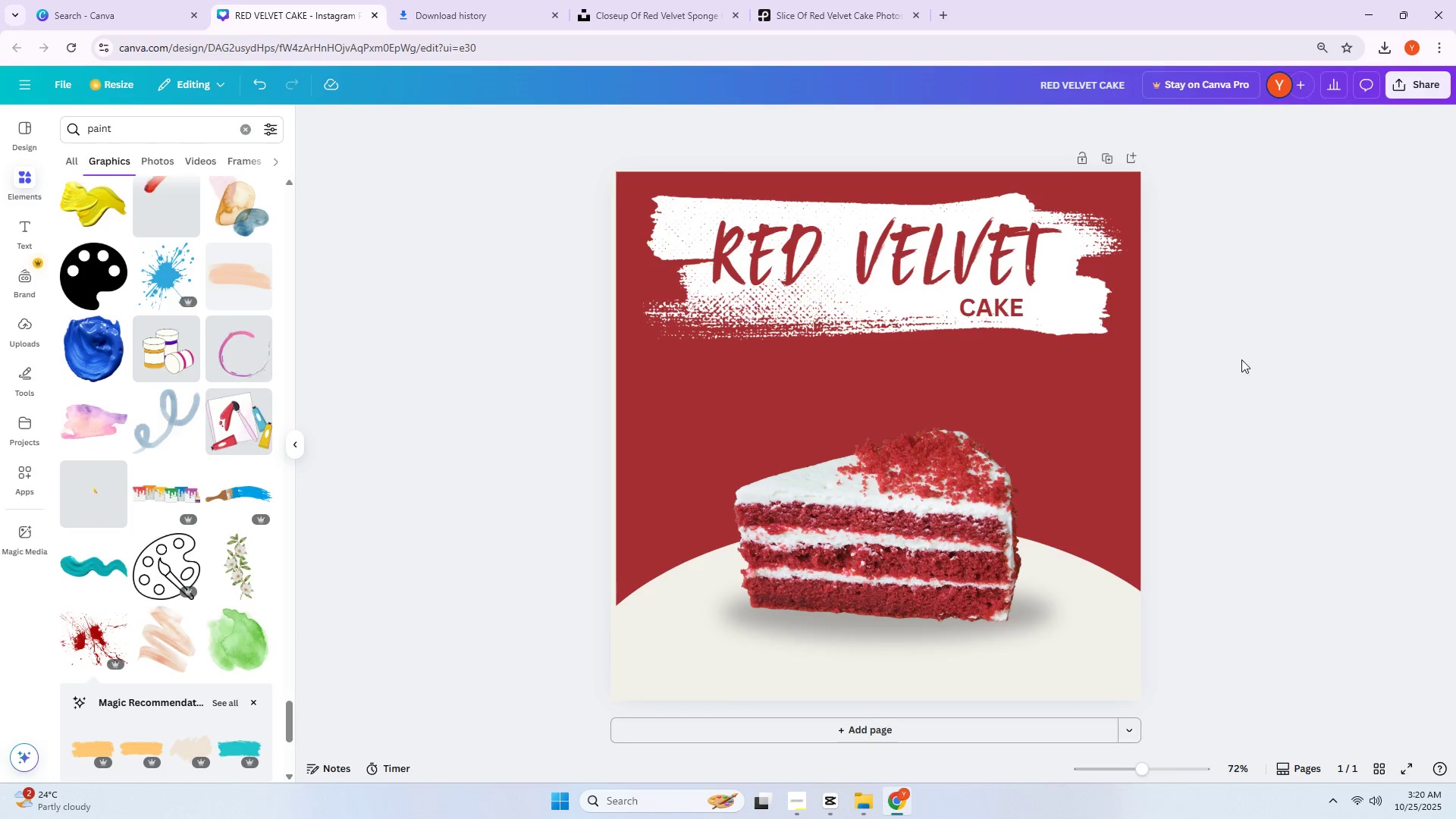 
double_click([1067, 657])
 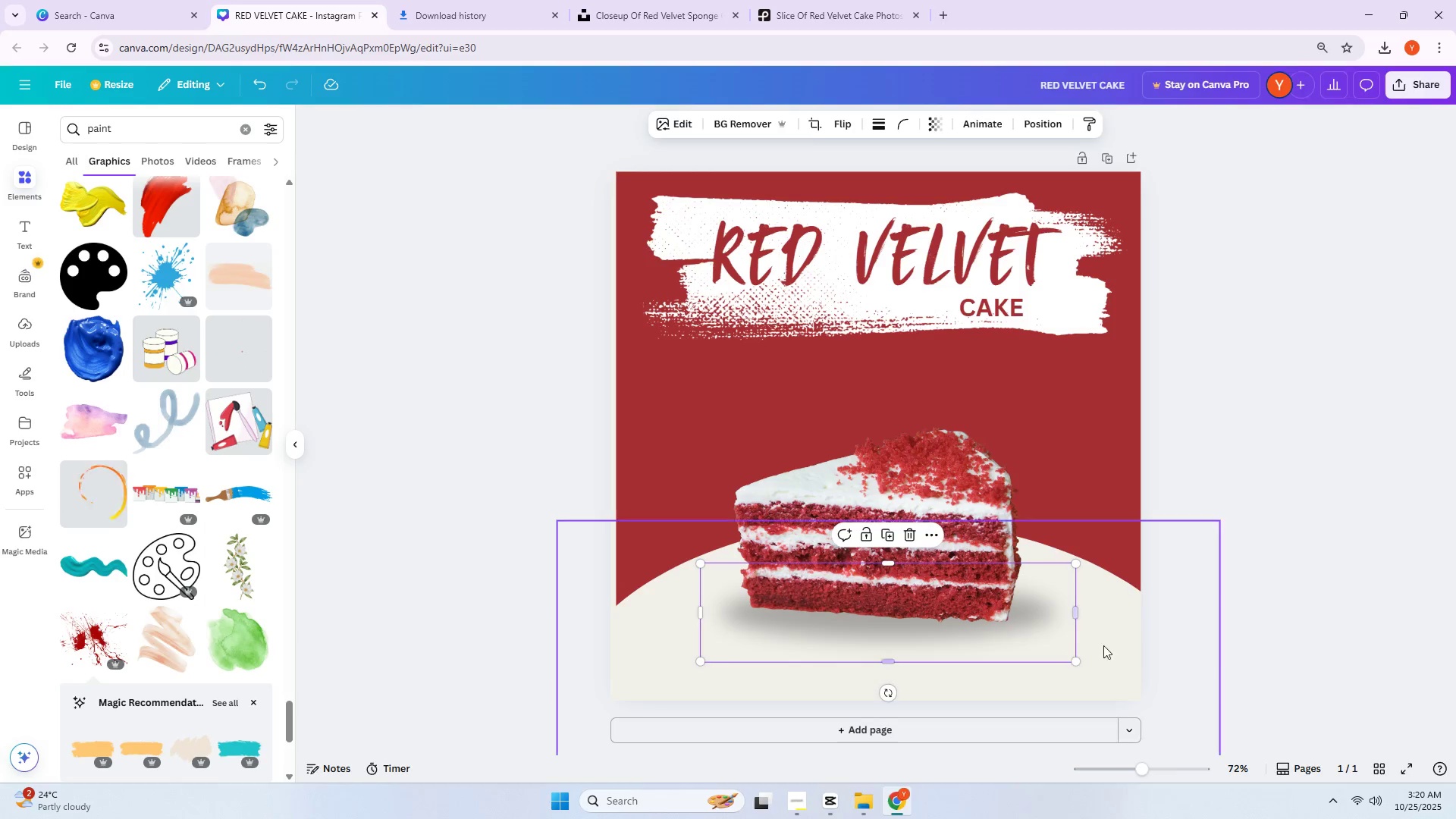 
left_click_drag(start_coordinate=[1114, 643], to_coordinate=[1110, 641])
 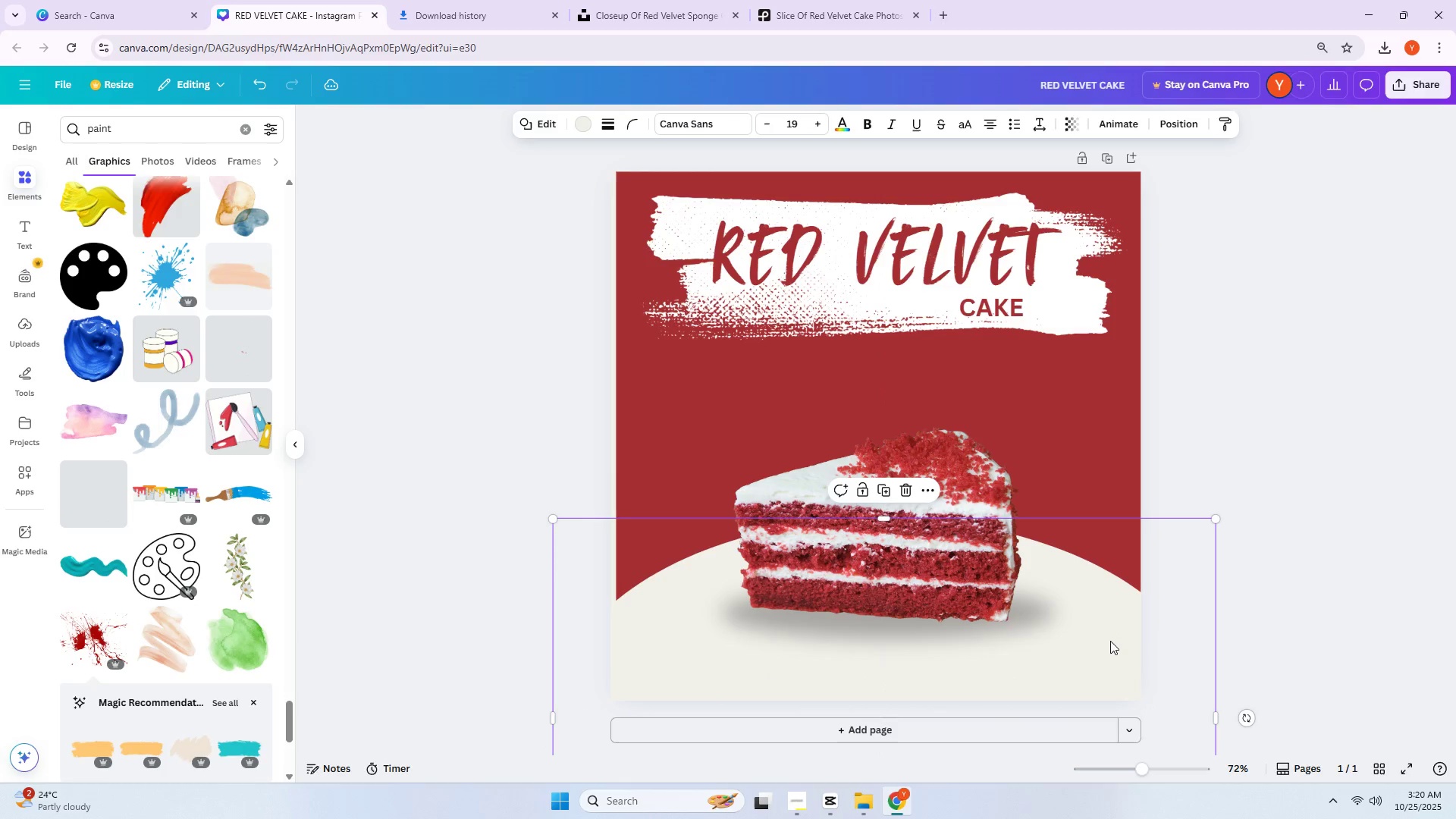 
left_click([1110, 641])
 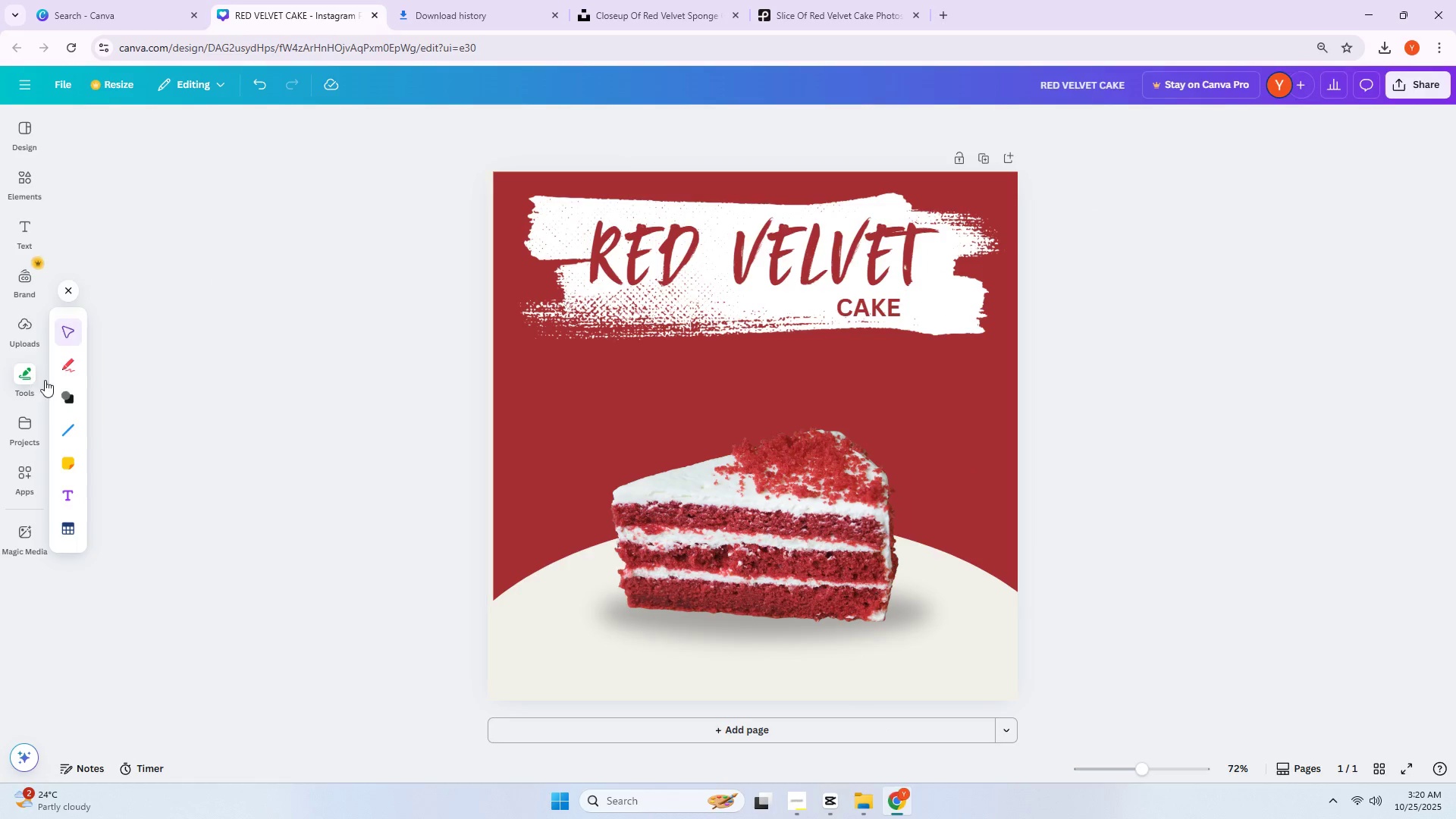 
wait(5.65)
 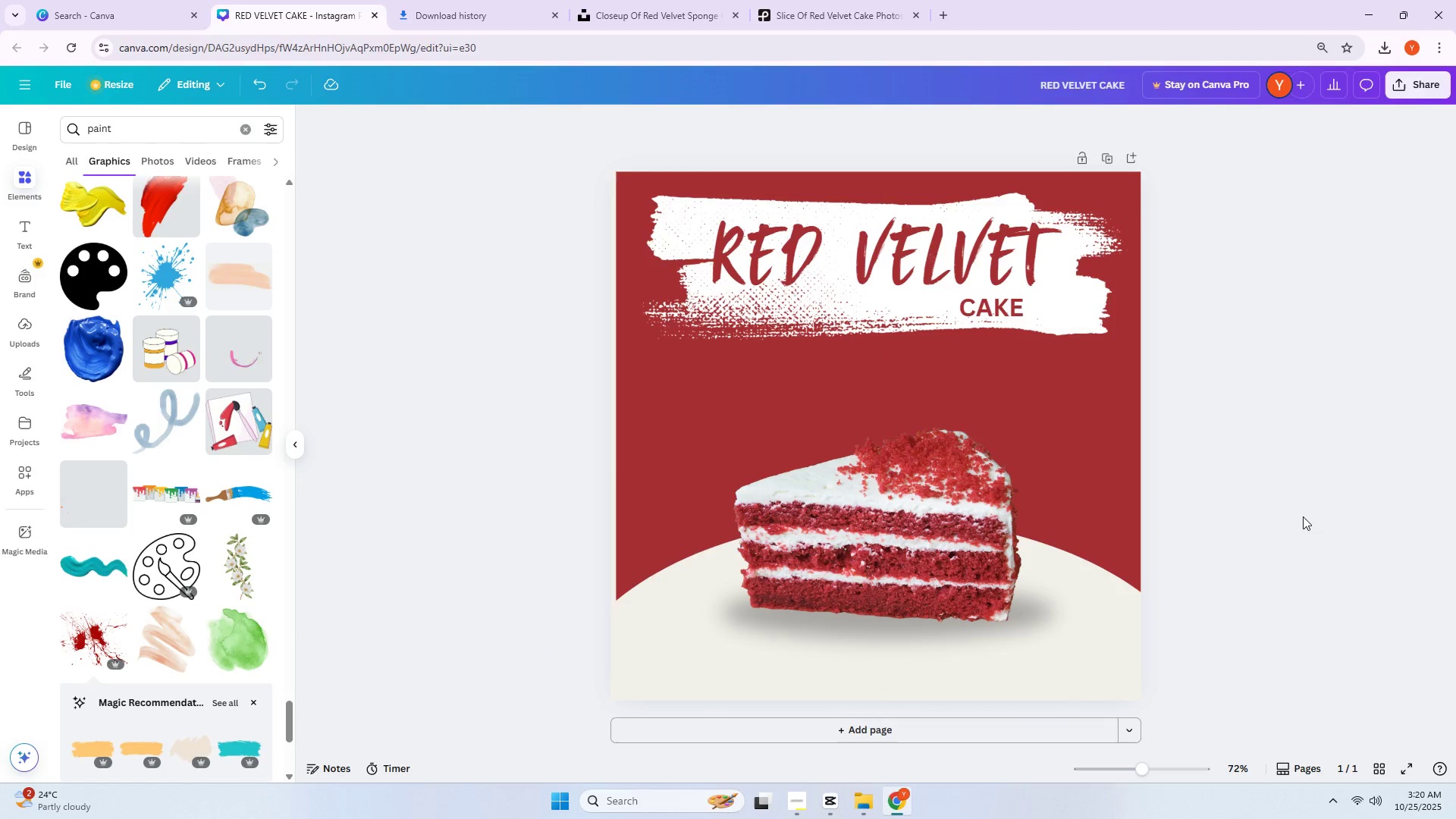 
left_click([65, 373])
 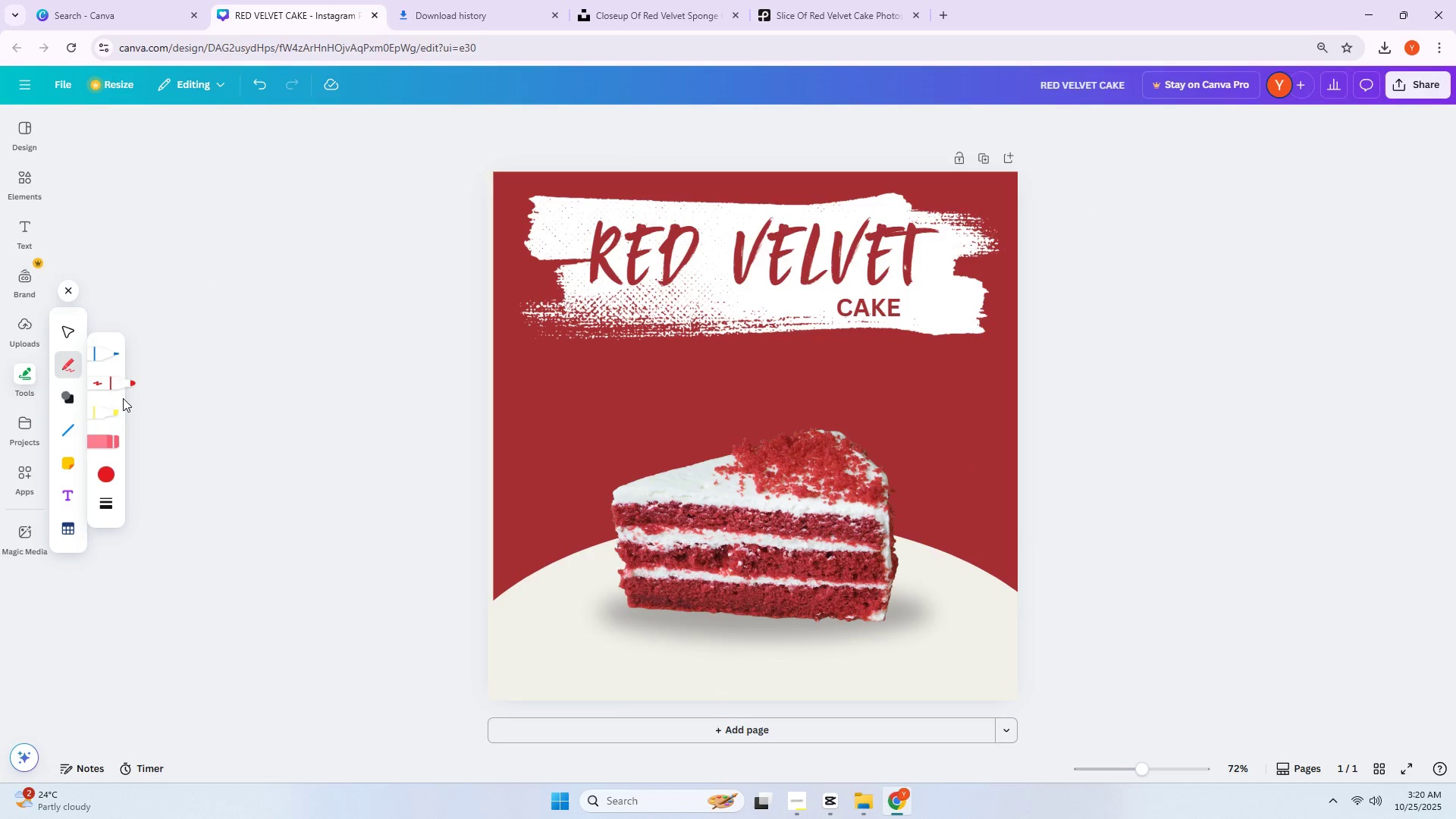 
left_click([99, 354])
 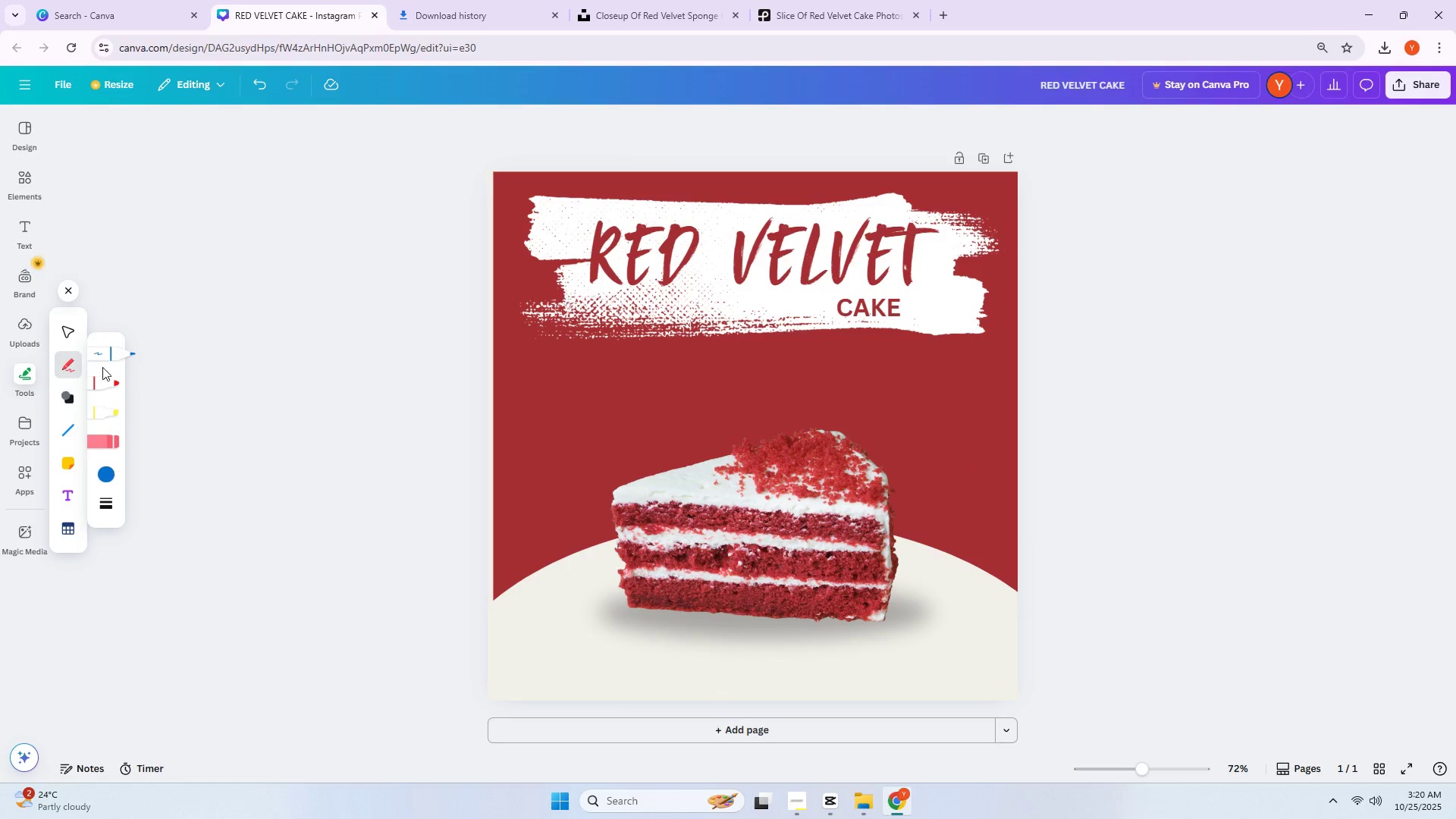 
left_click([102, 376])
 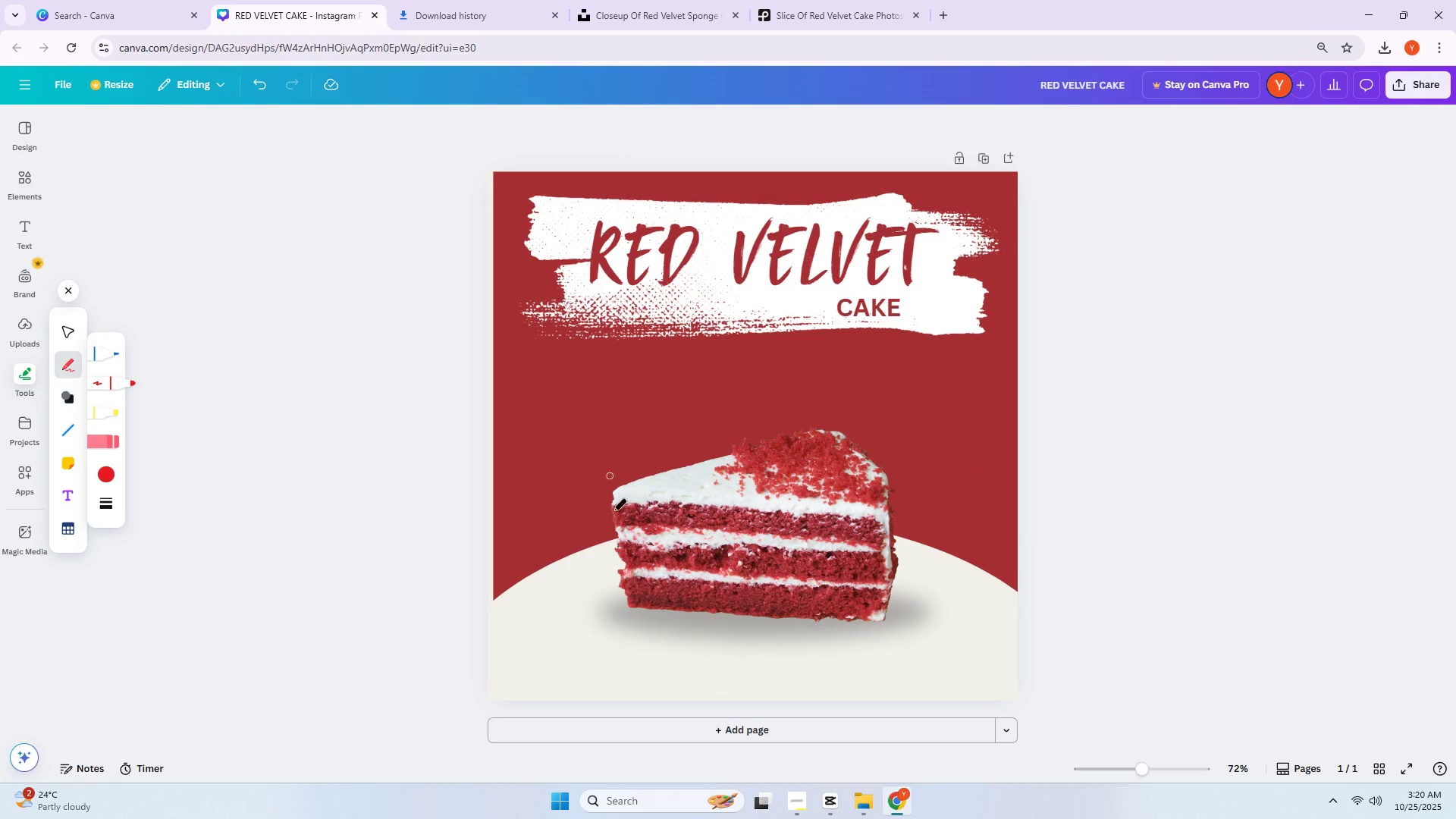 
left_click_drag(start_coordinate=[607, 557], to_coordinate=[591, 515])
 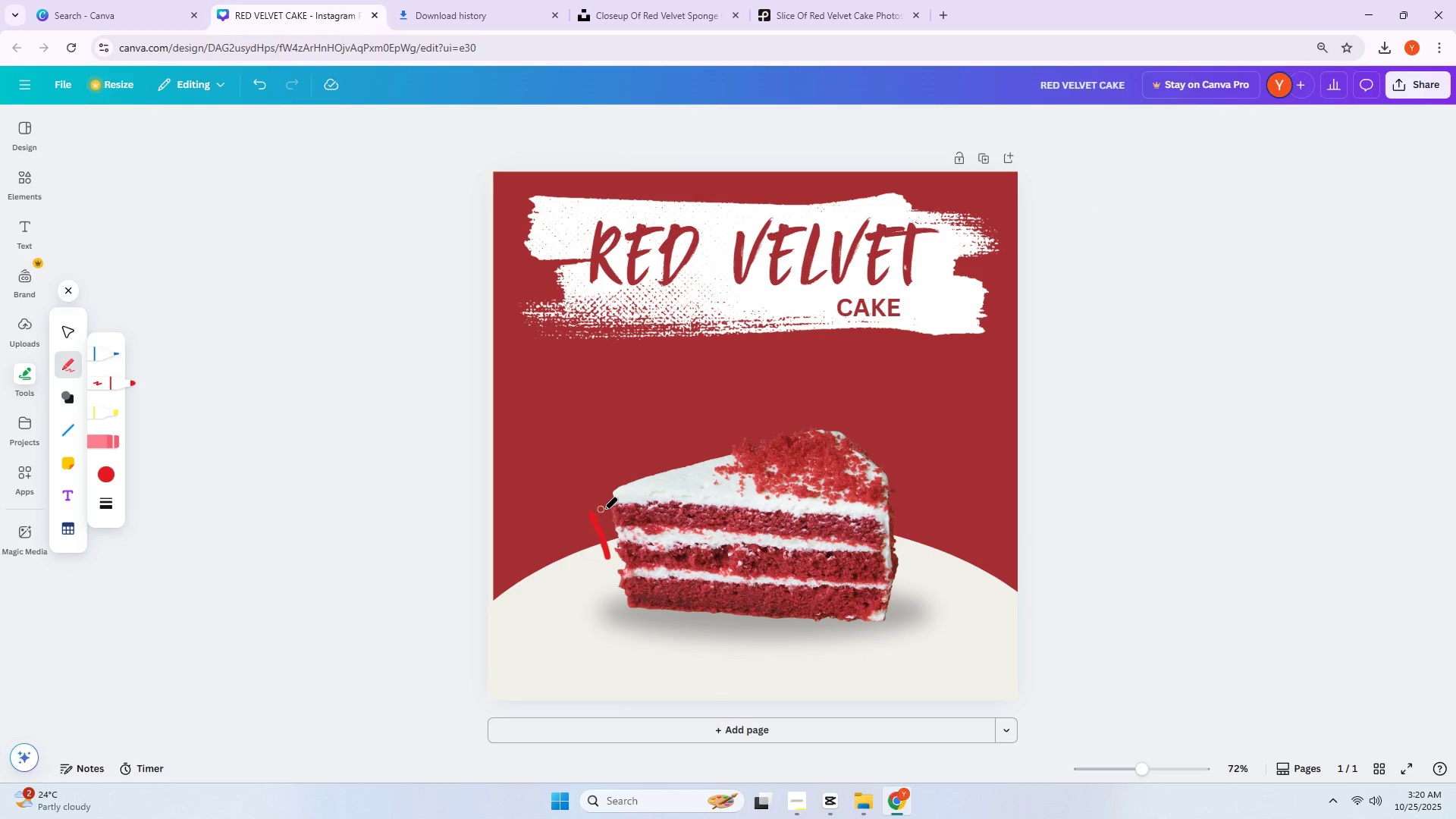 
key(Control+ControlLeft)
 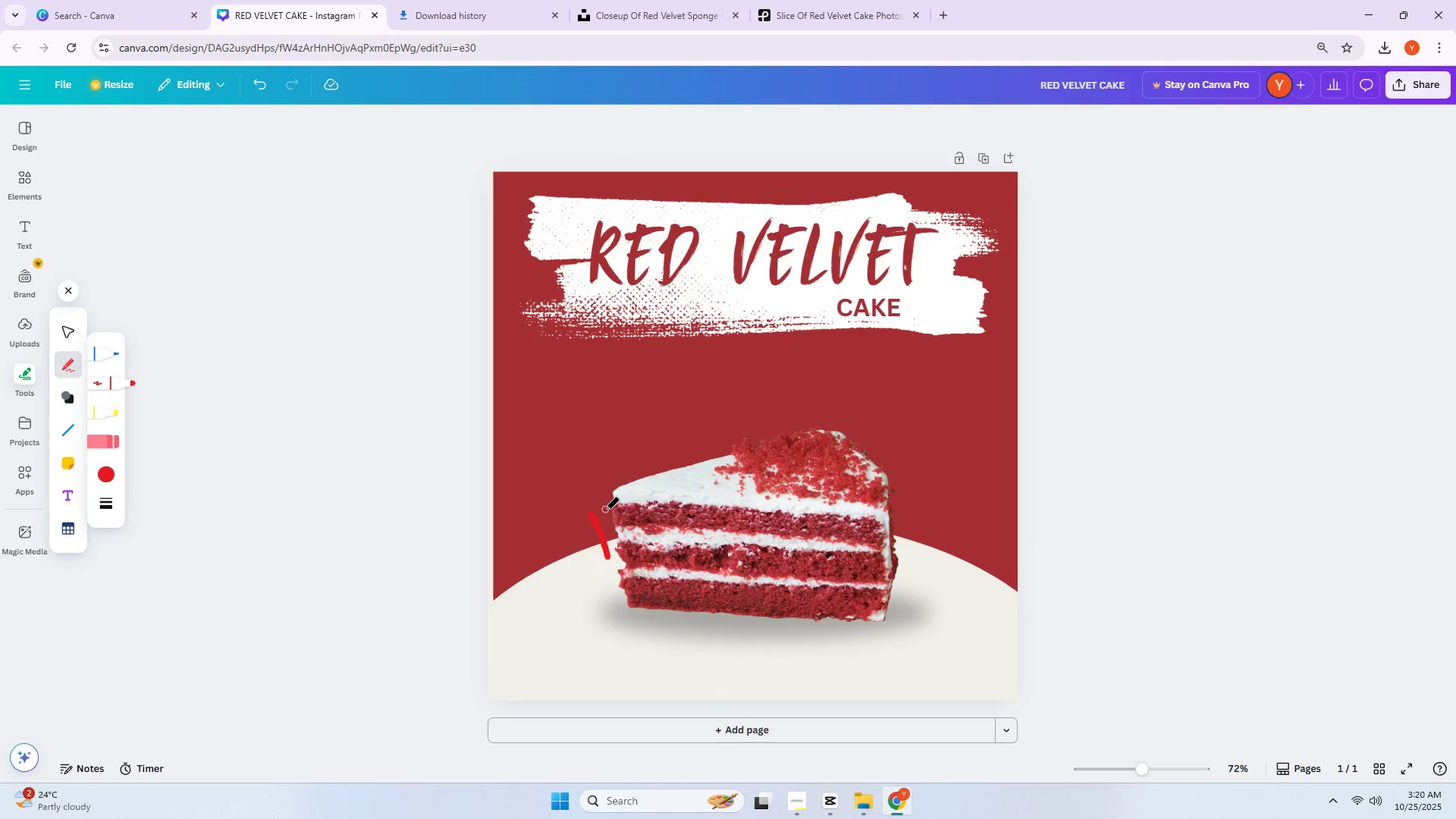 
key(Control+Z)
 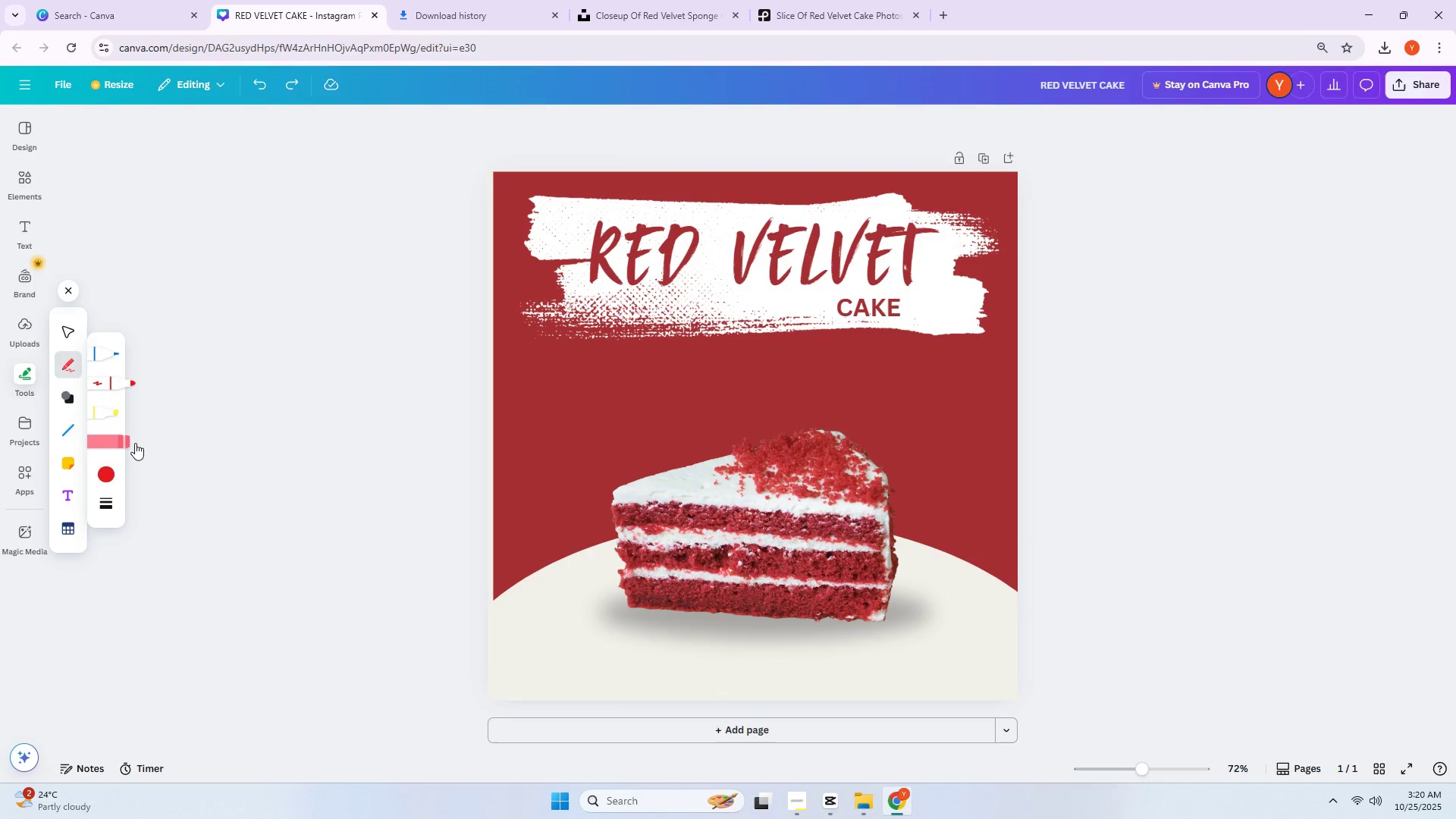 
left_click([108, 475])
 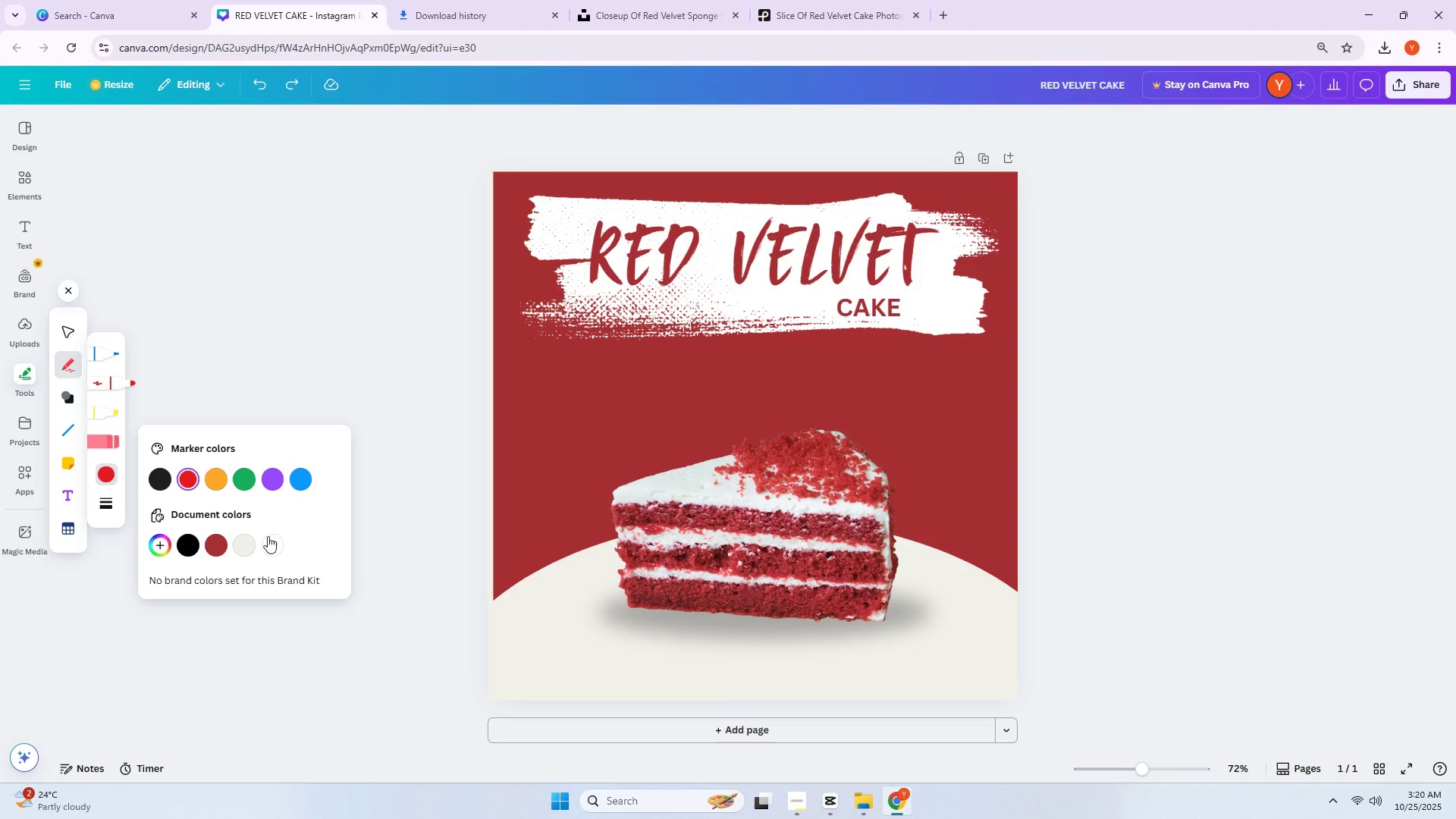 
left_click([268, 547])
 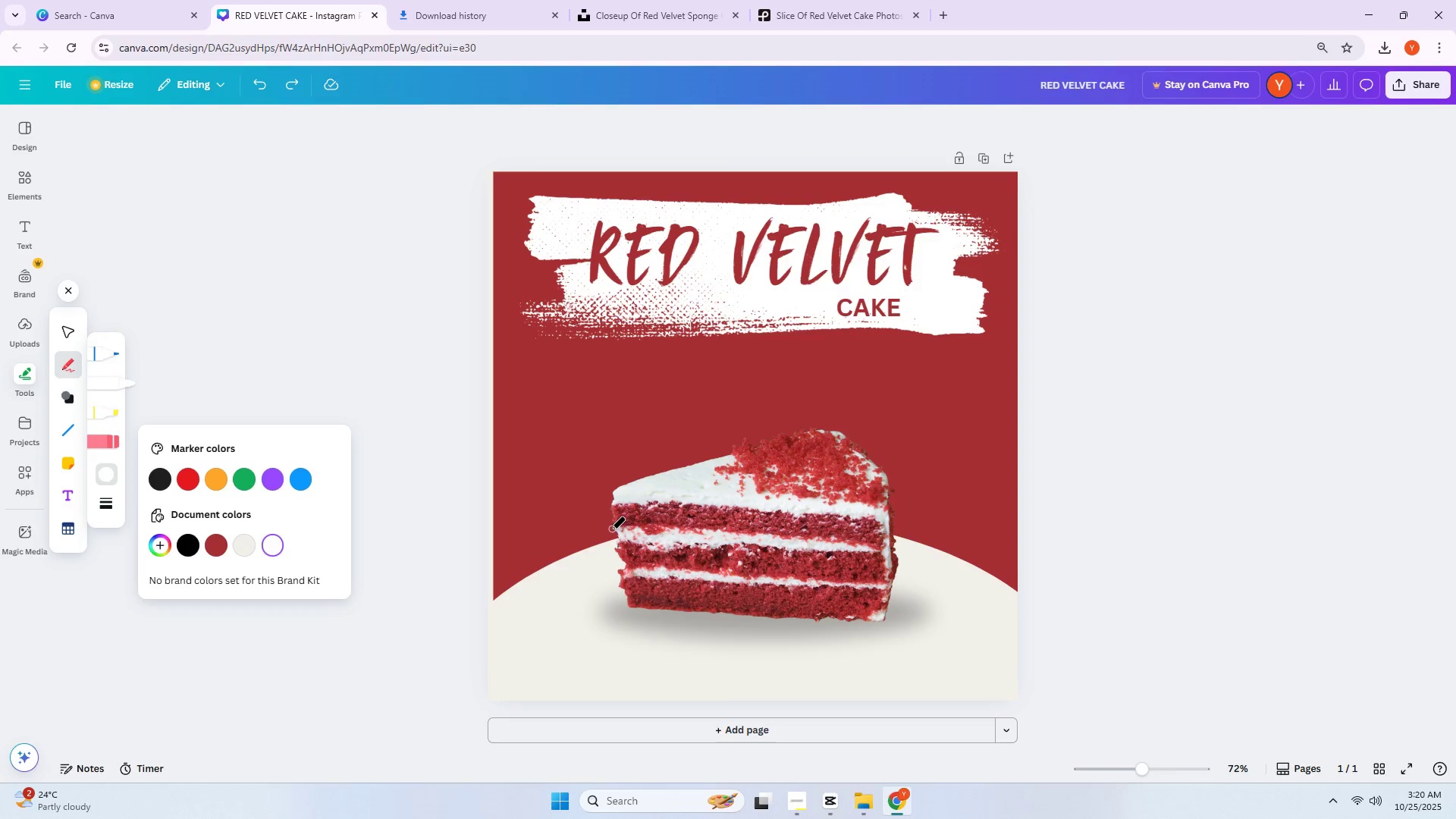 
left_click_drag(start_coordinate=[611, 529], to_coordinate=[598, 494])
 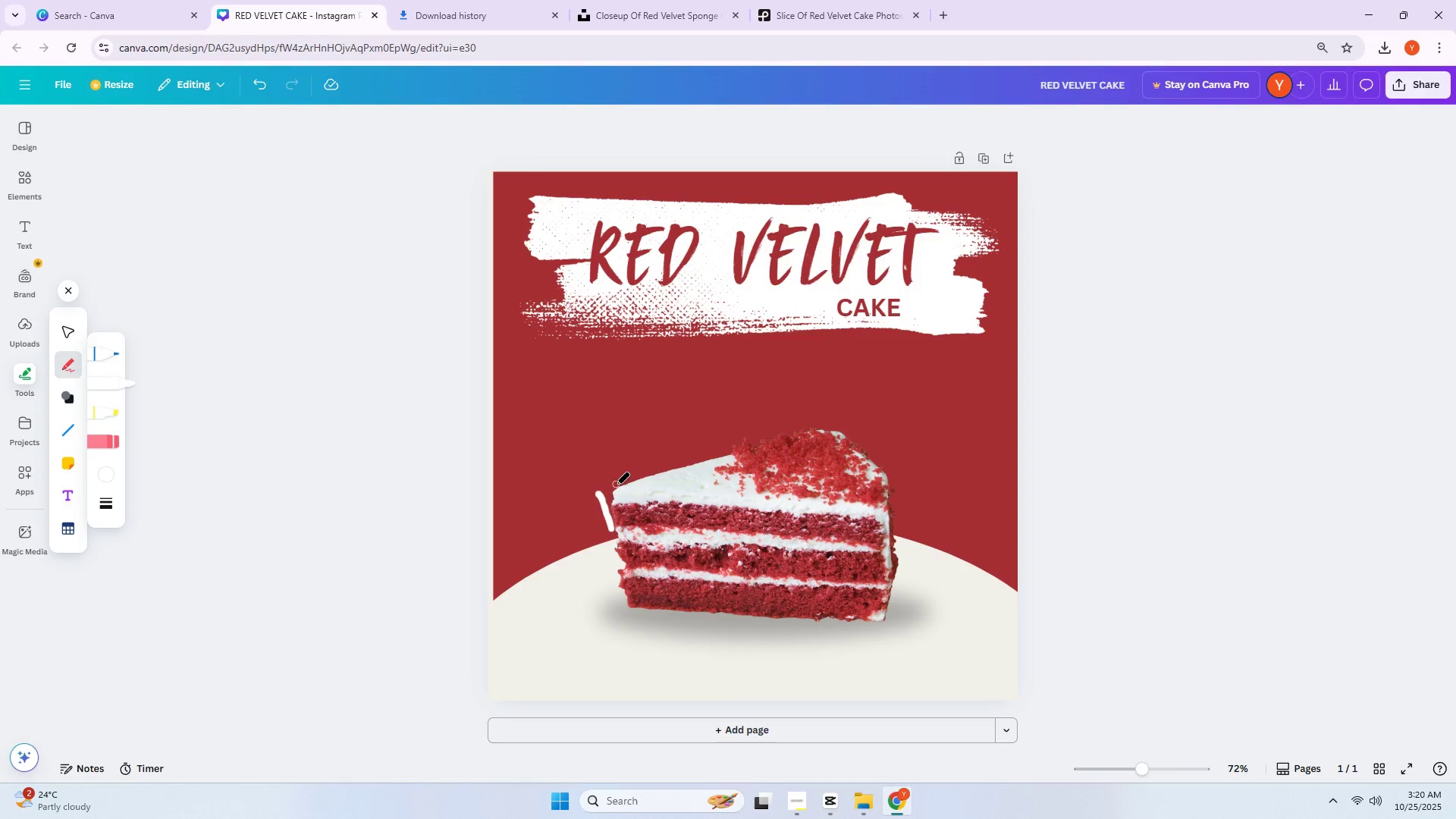 
left_click_drag(start_coordinate=[617, 482], to_coordinate=[651, 467])
 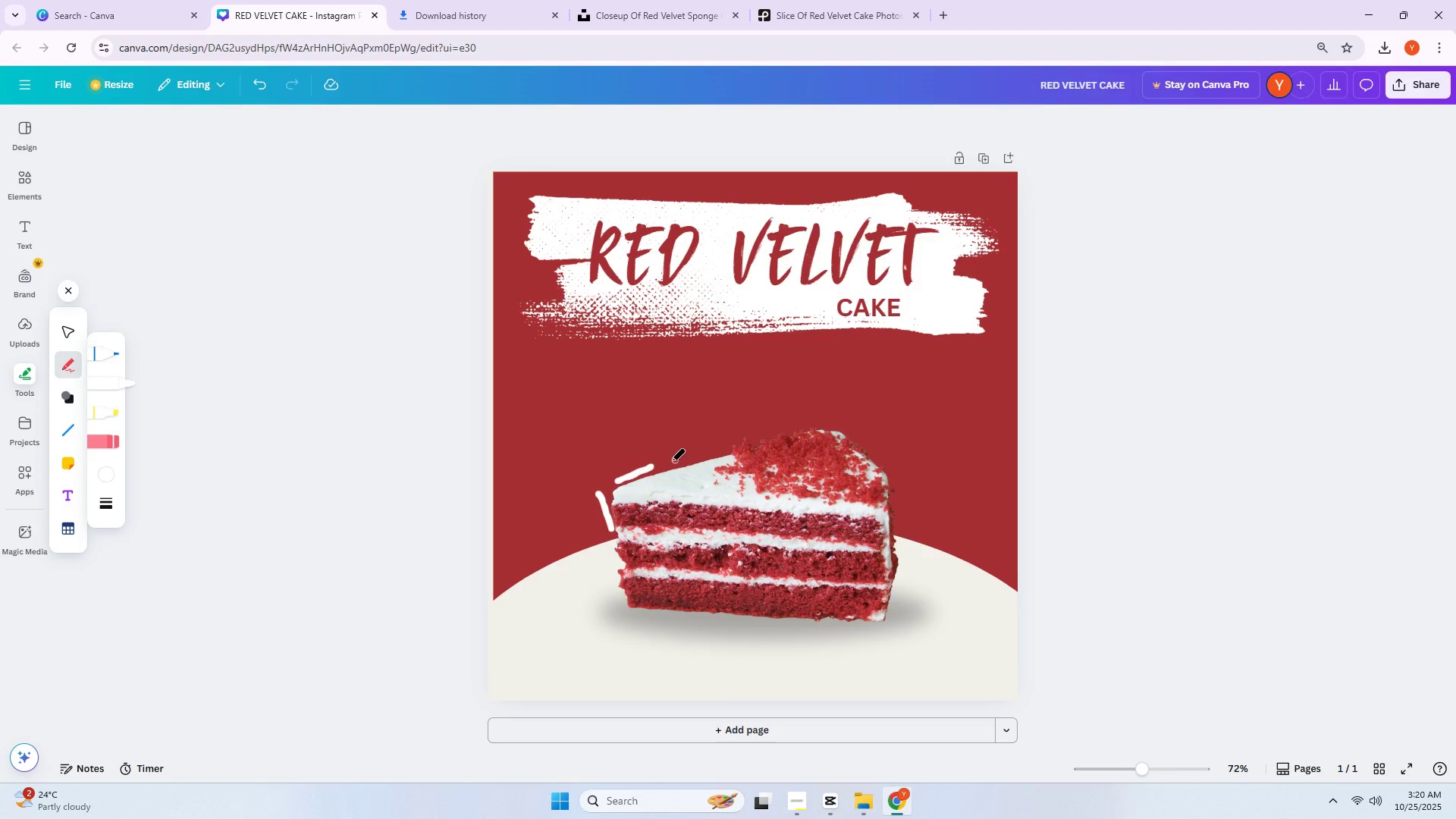 
left_click_drag(start_coordinate=[667, 463], to_coordinate=[716, 447])
 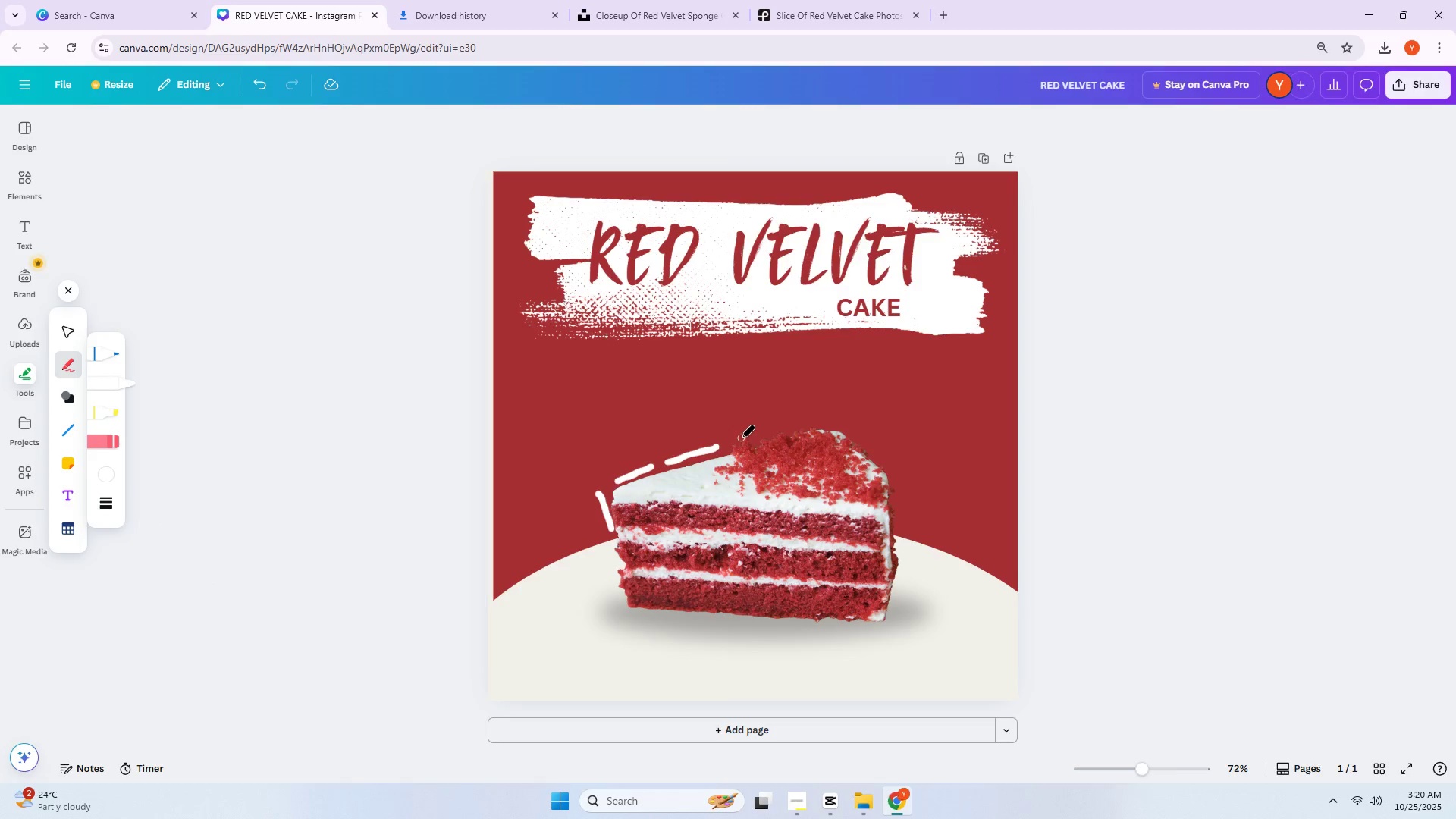 
left_click_drag(start_coordinate=[743, 436], to_coordinate=[846, 416])
 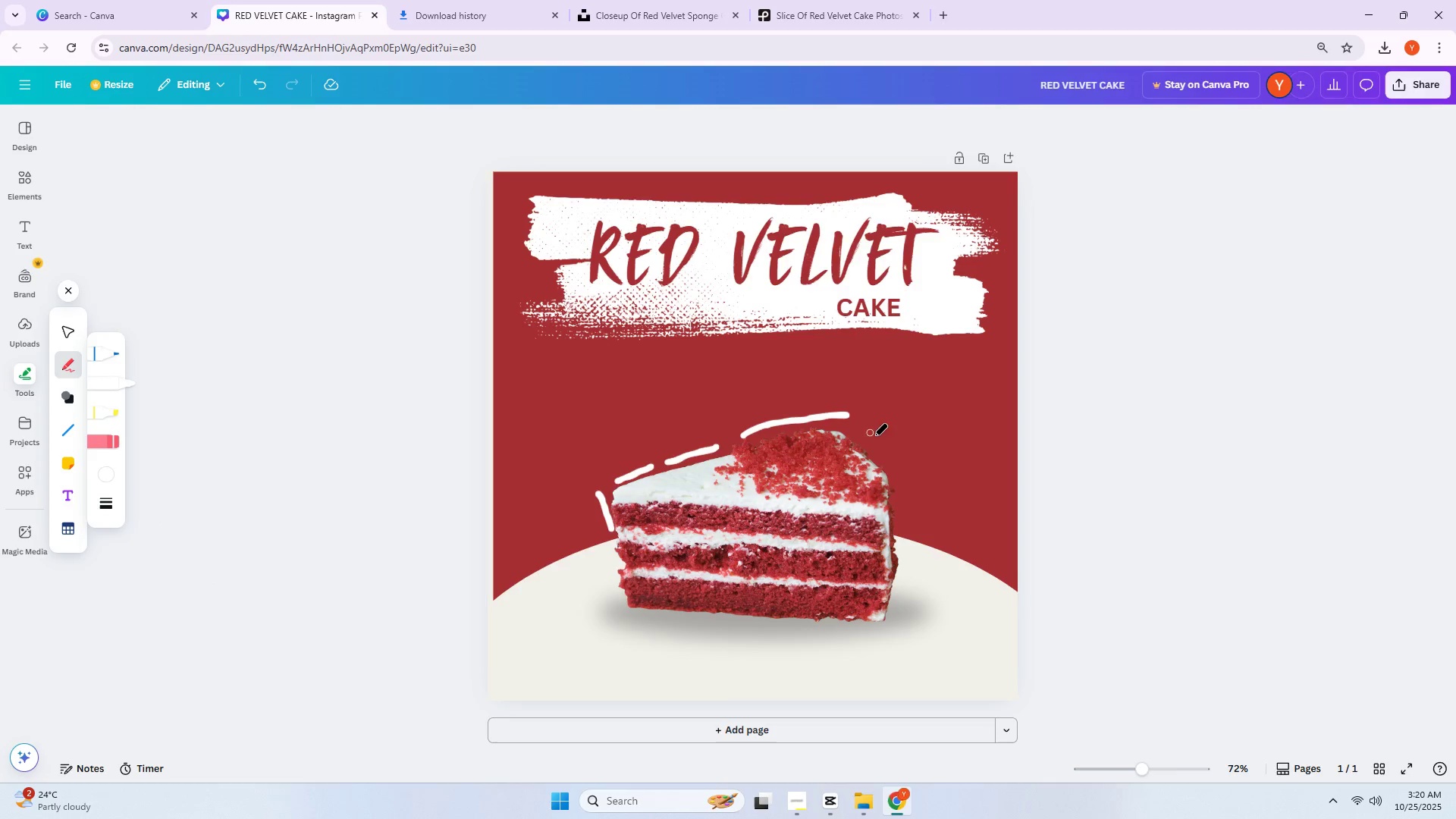 
left_click_drag(start_coordinate=[877, 440], to_coordinate=[913, 483])
 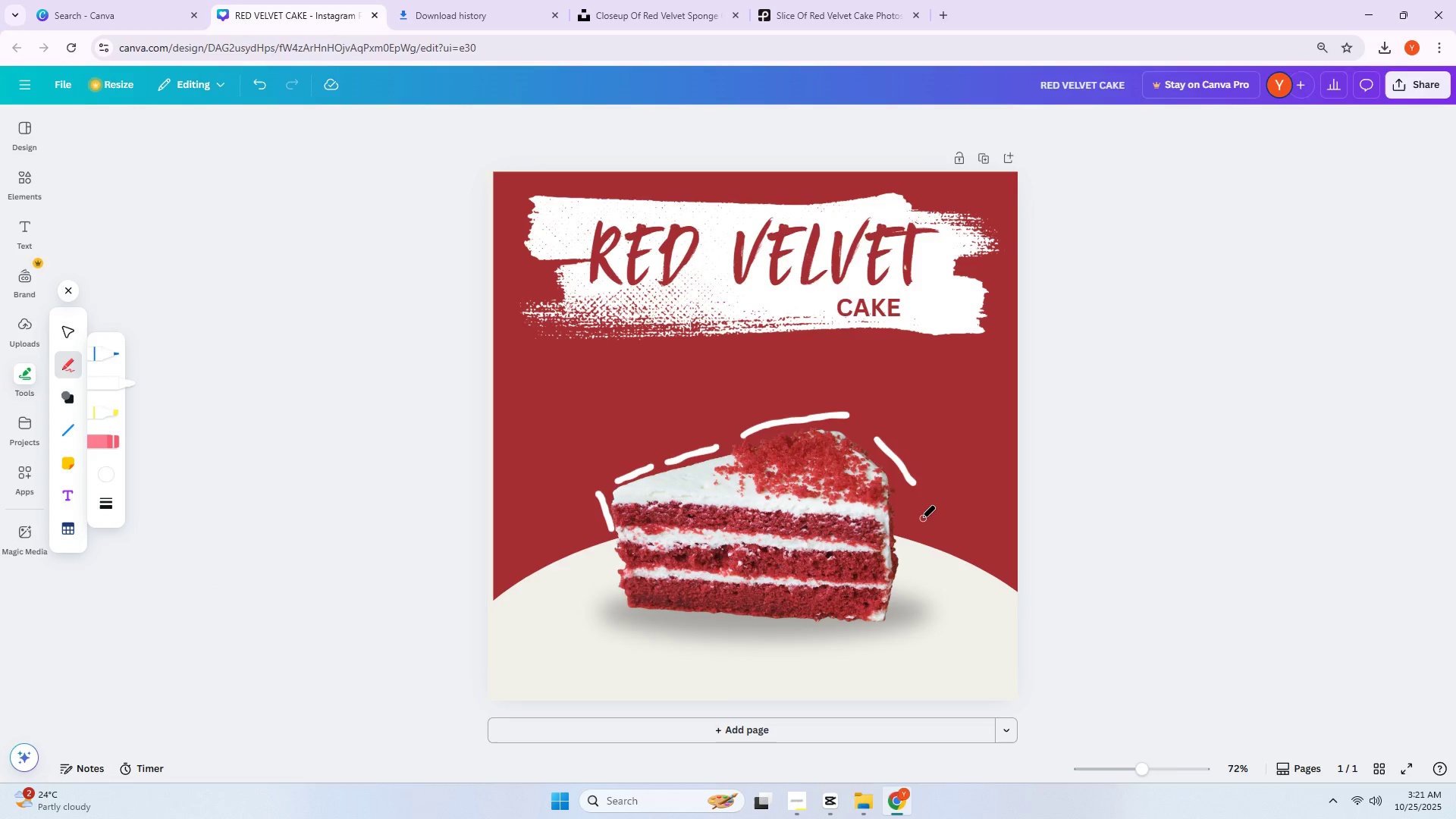 
left_click_drag(start_coordinate=[920, 517], to_coordinate=[920, 527])
 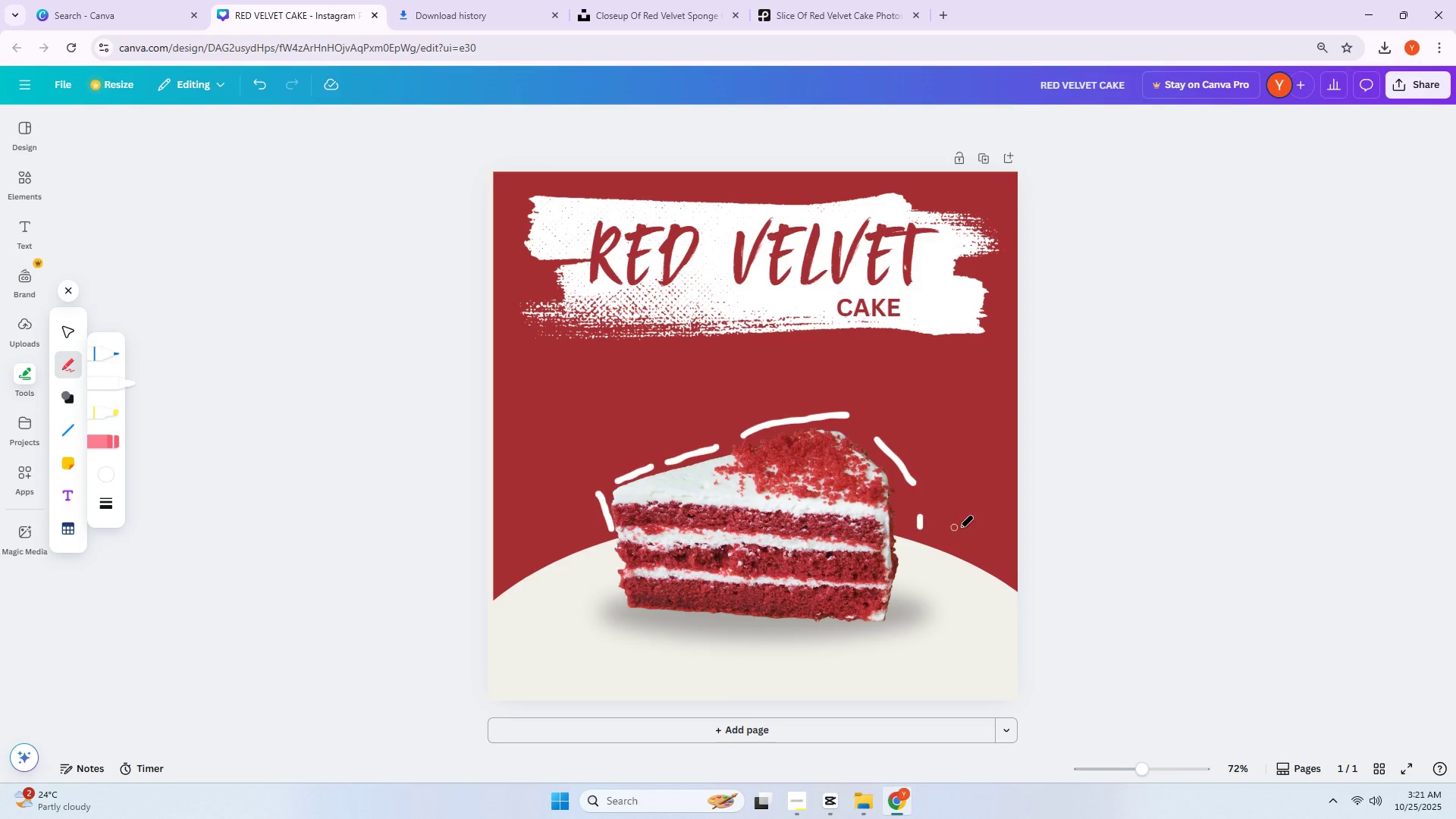 
key(Control+Z)
 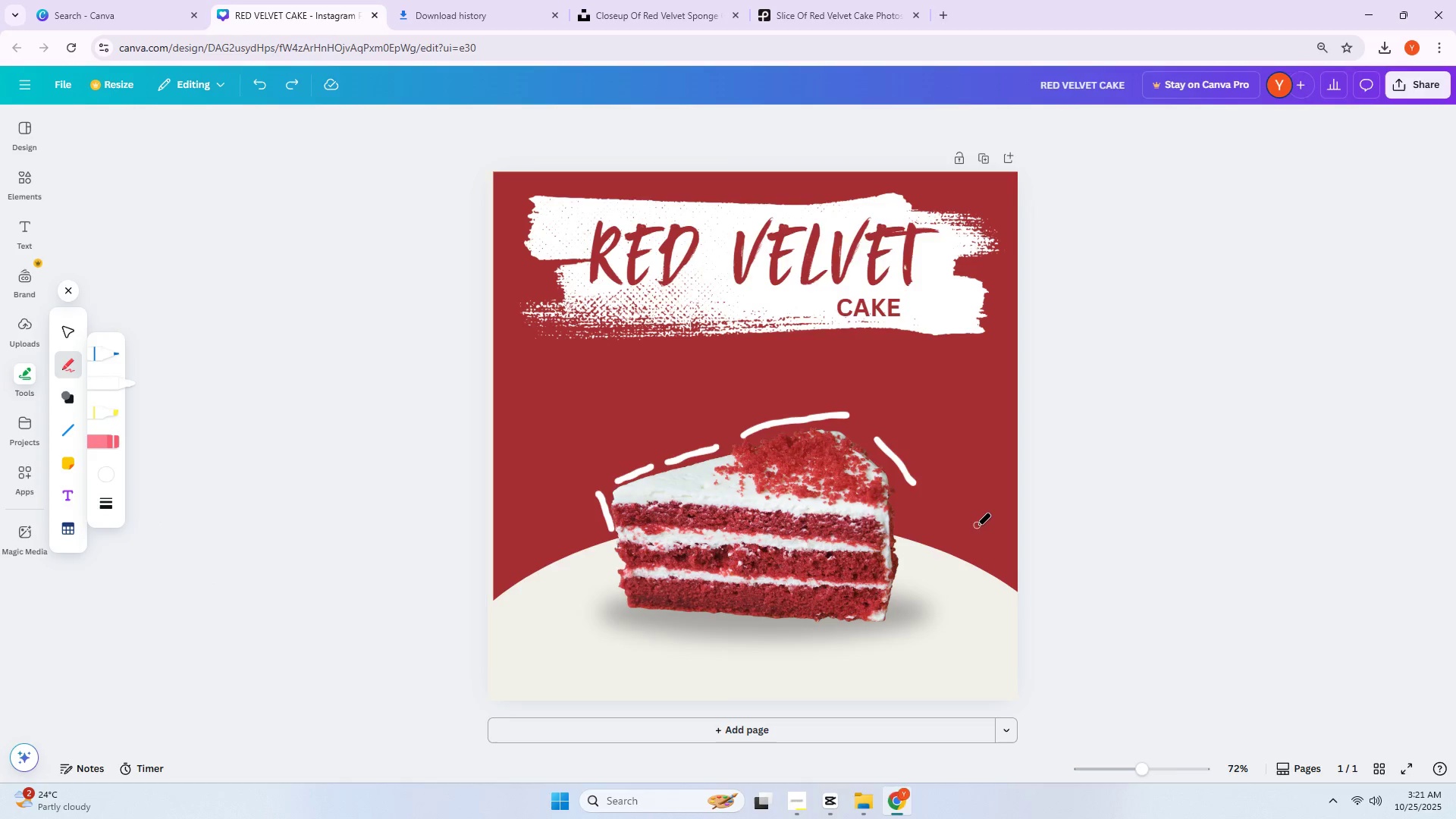 
key(Alt+Control+Z)
 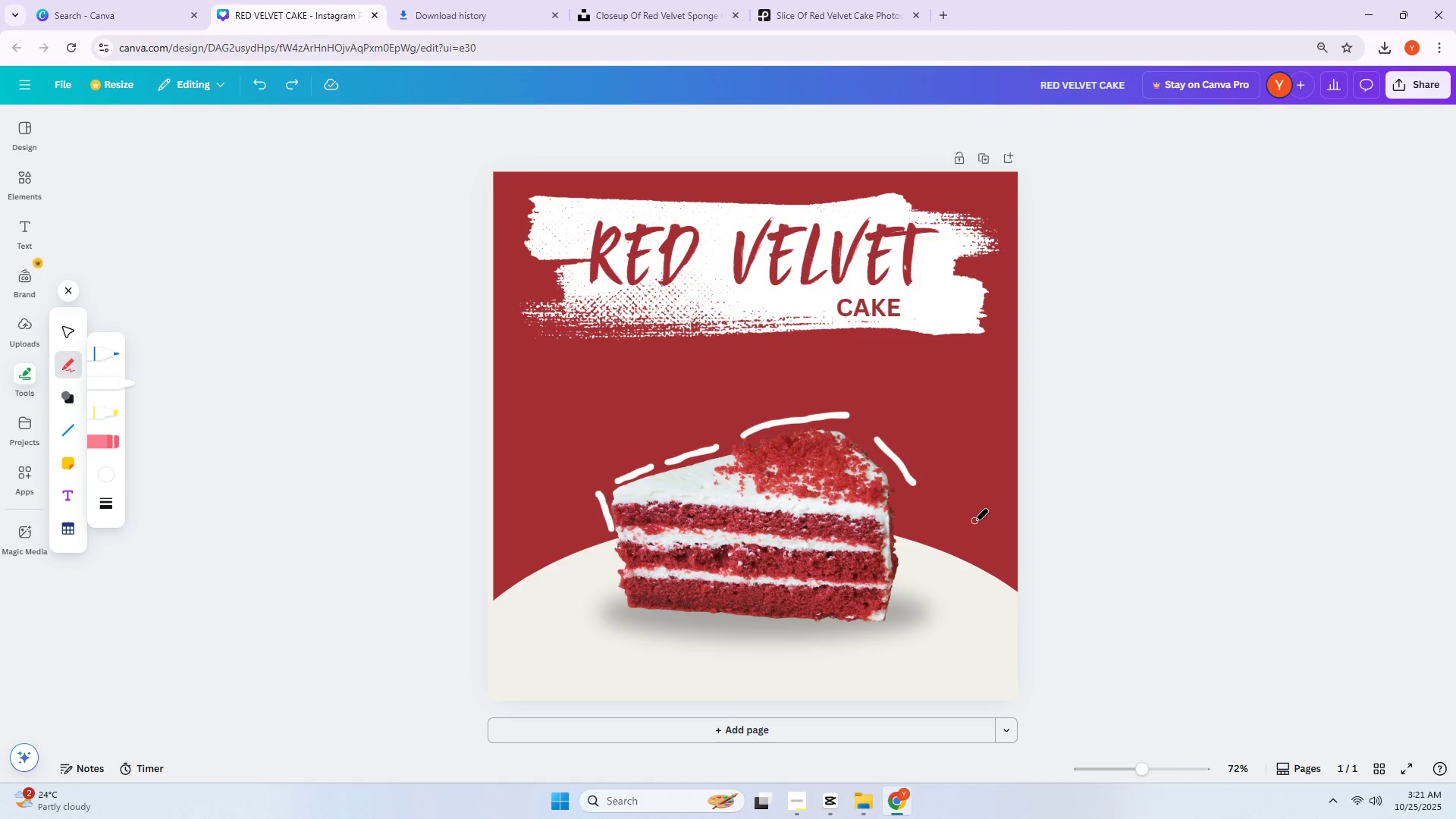 
key(Alt+Control+Z)
 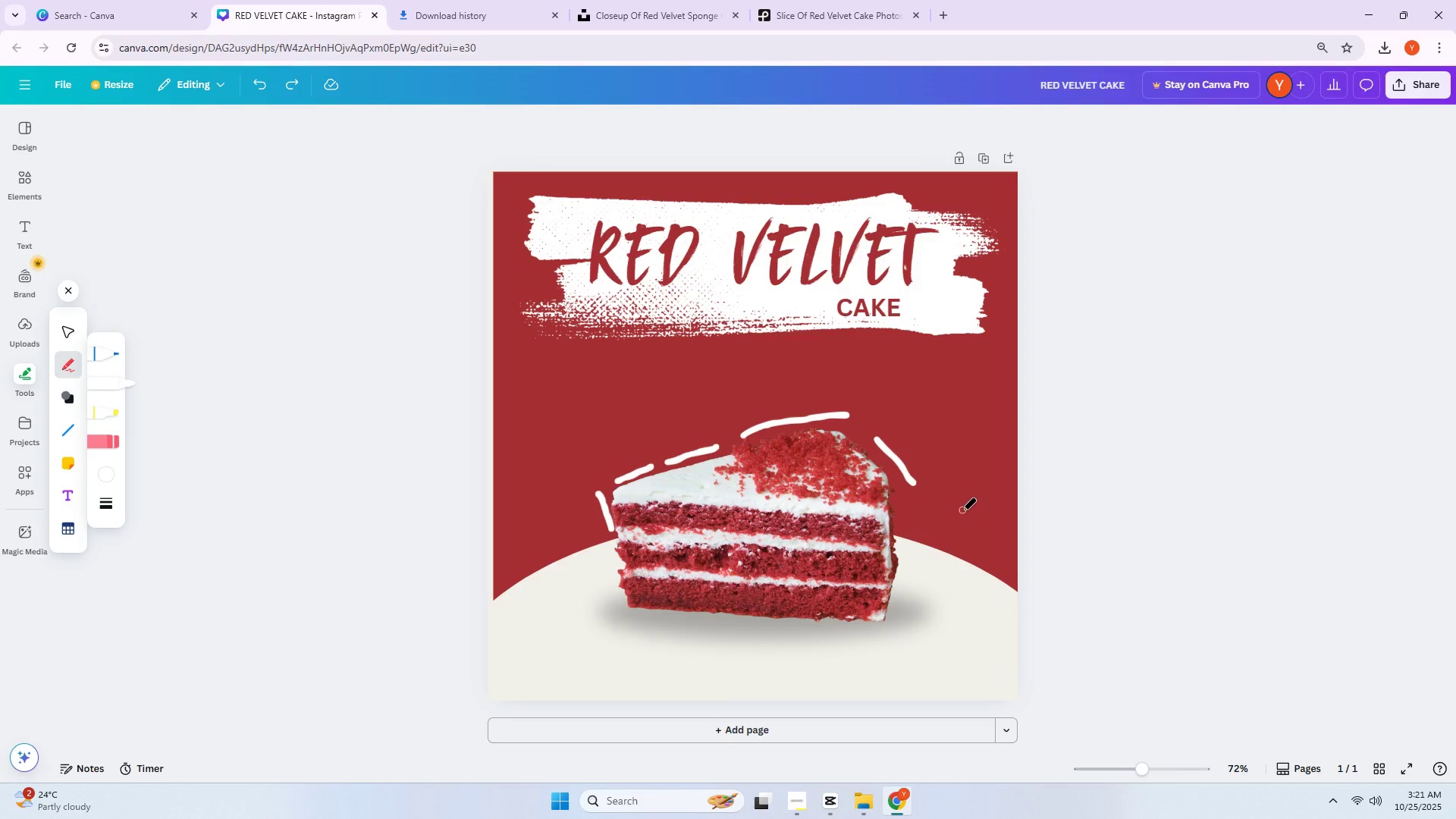 
key(Control+Z)
 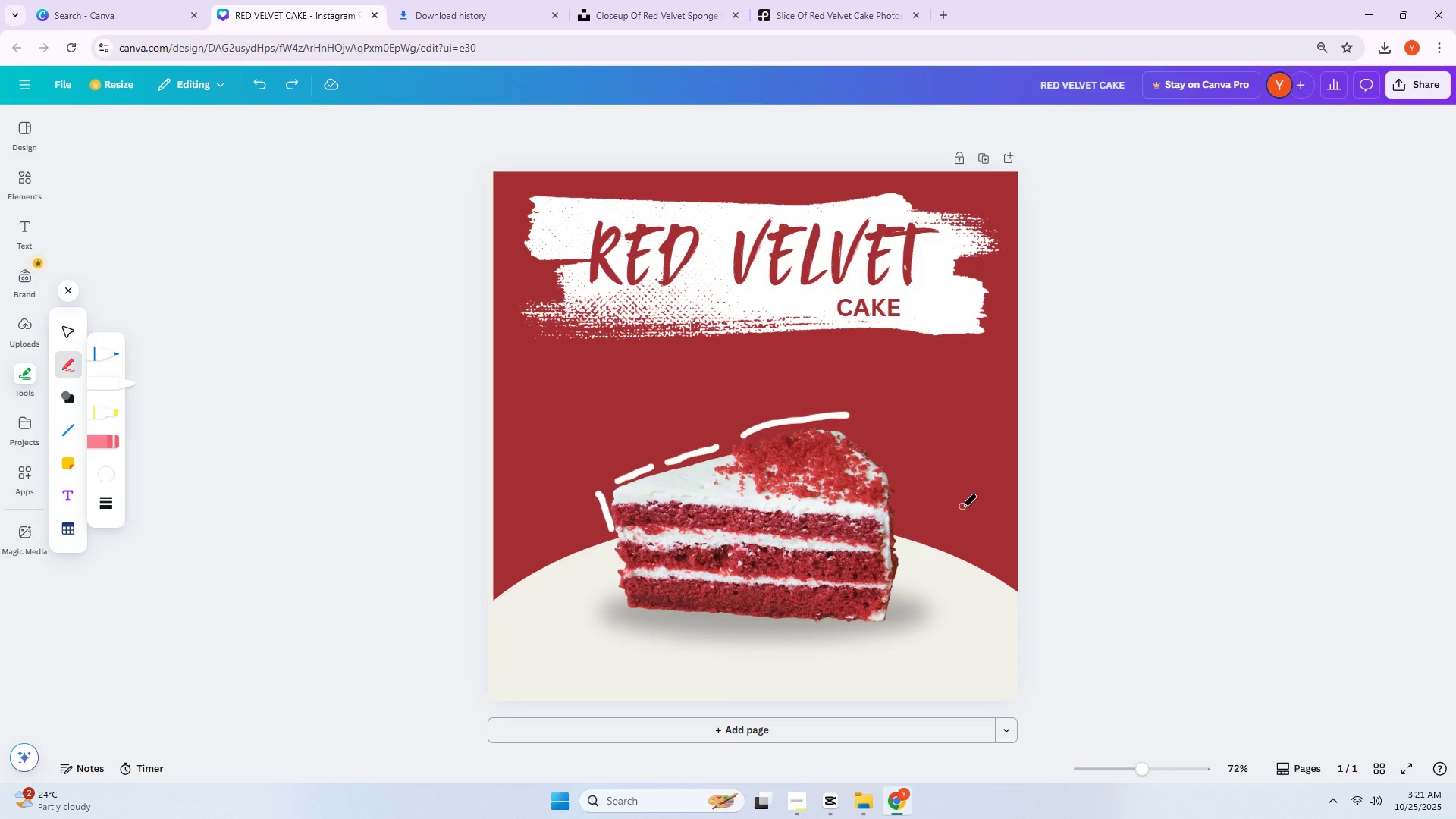 
key(Control+Z)
 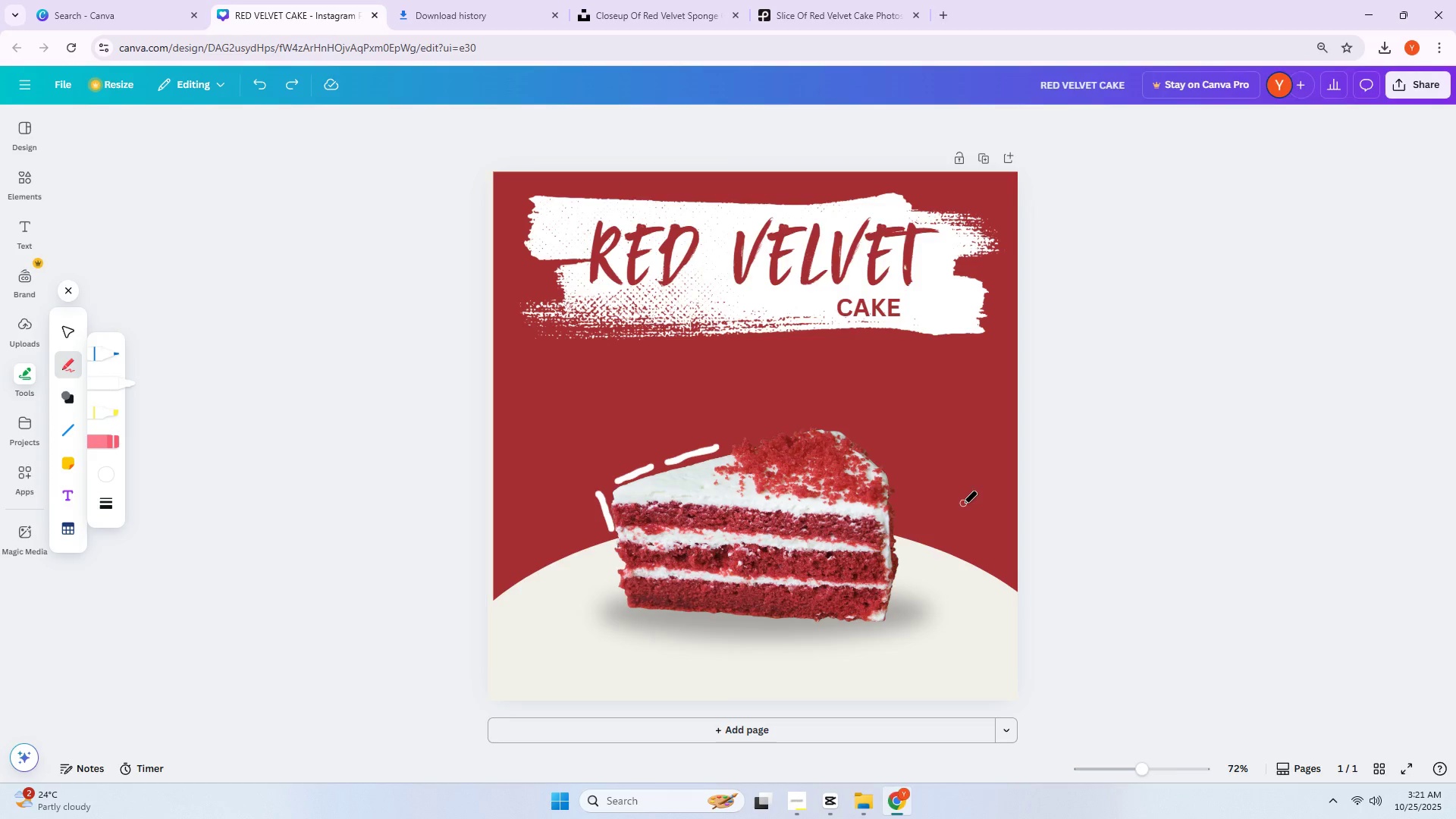 
key(Control+Z)
 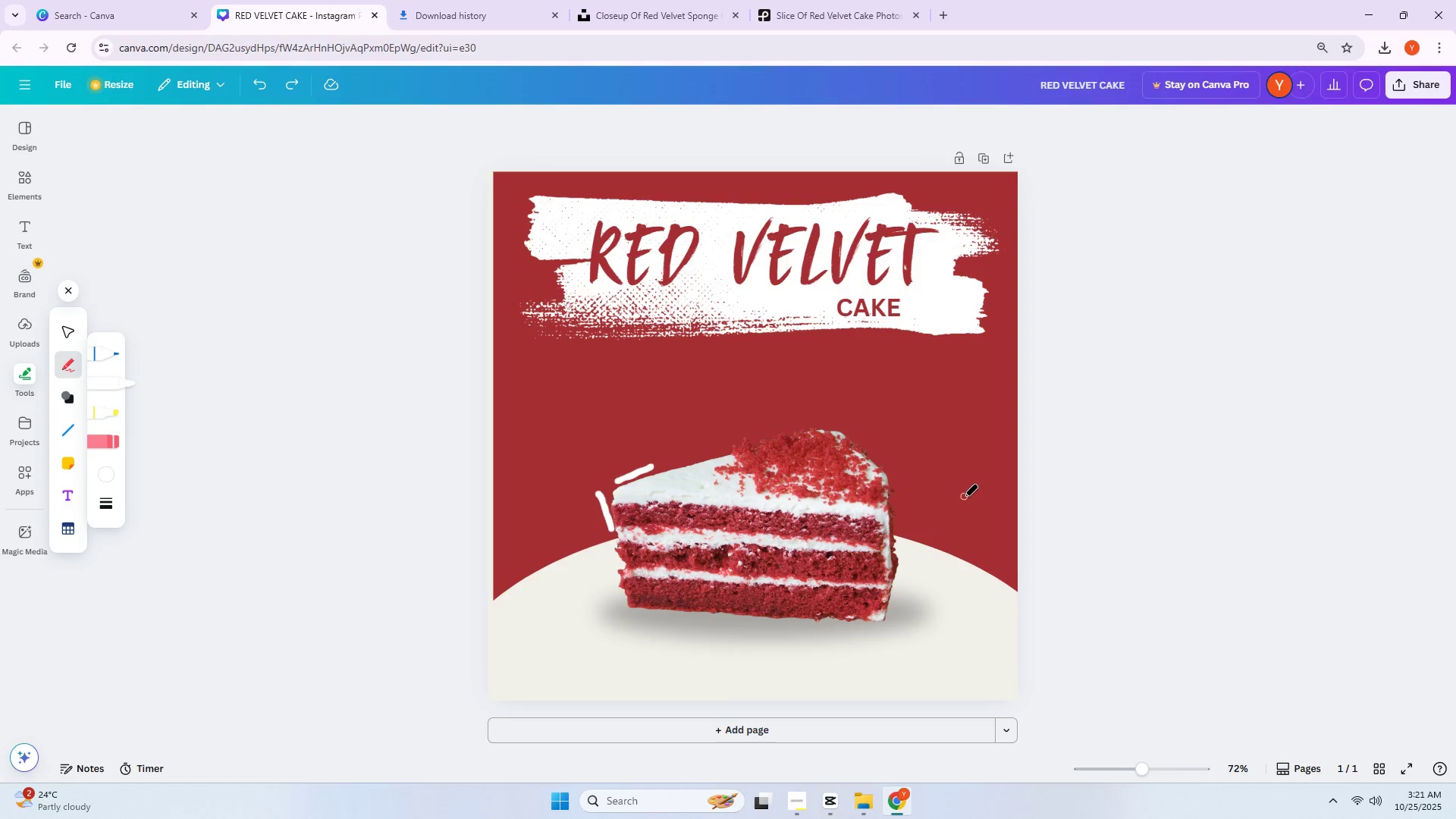 
key(Control+Z)
 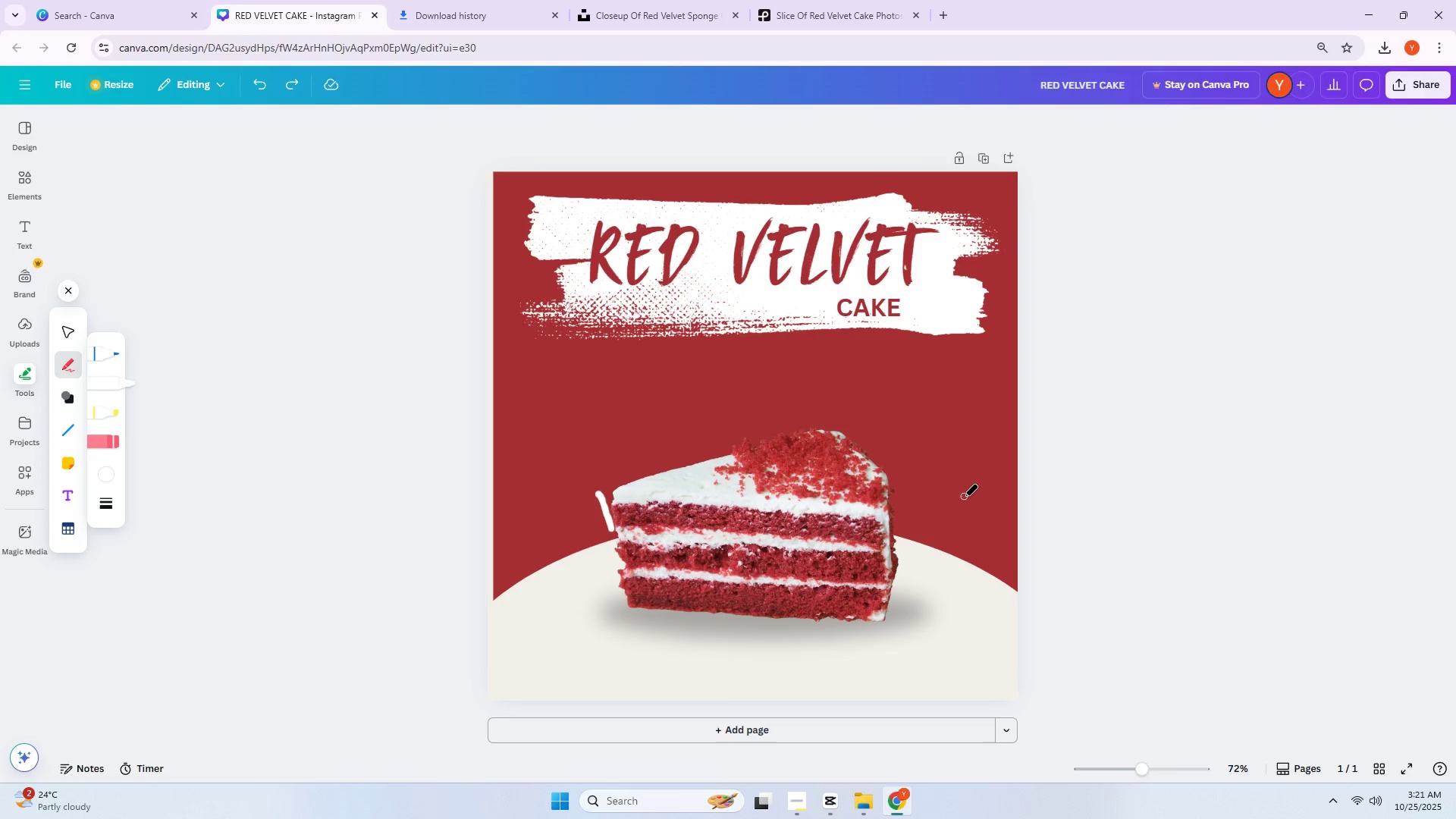 
key(Control+Z)
 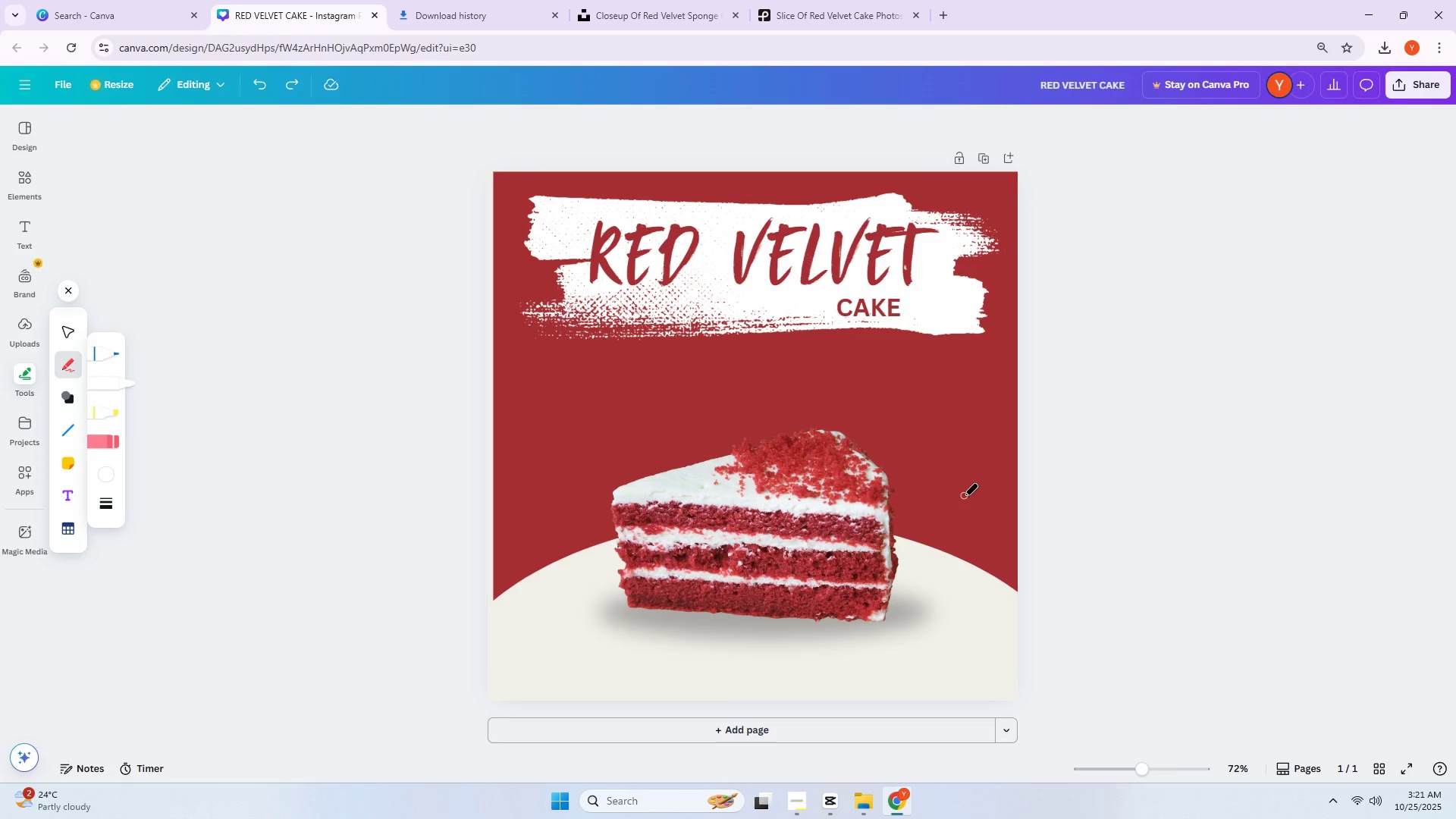 
wait(15.05)
 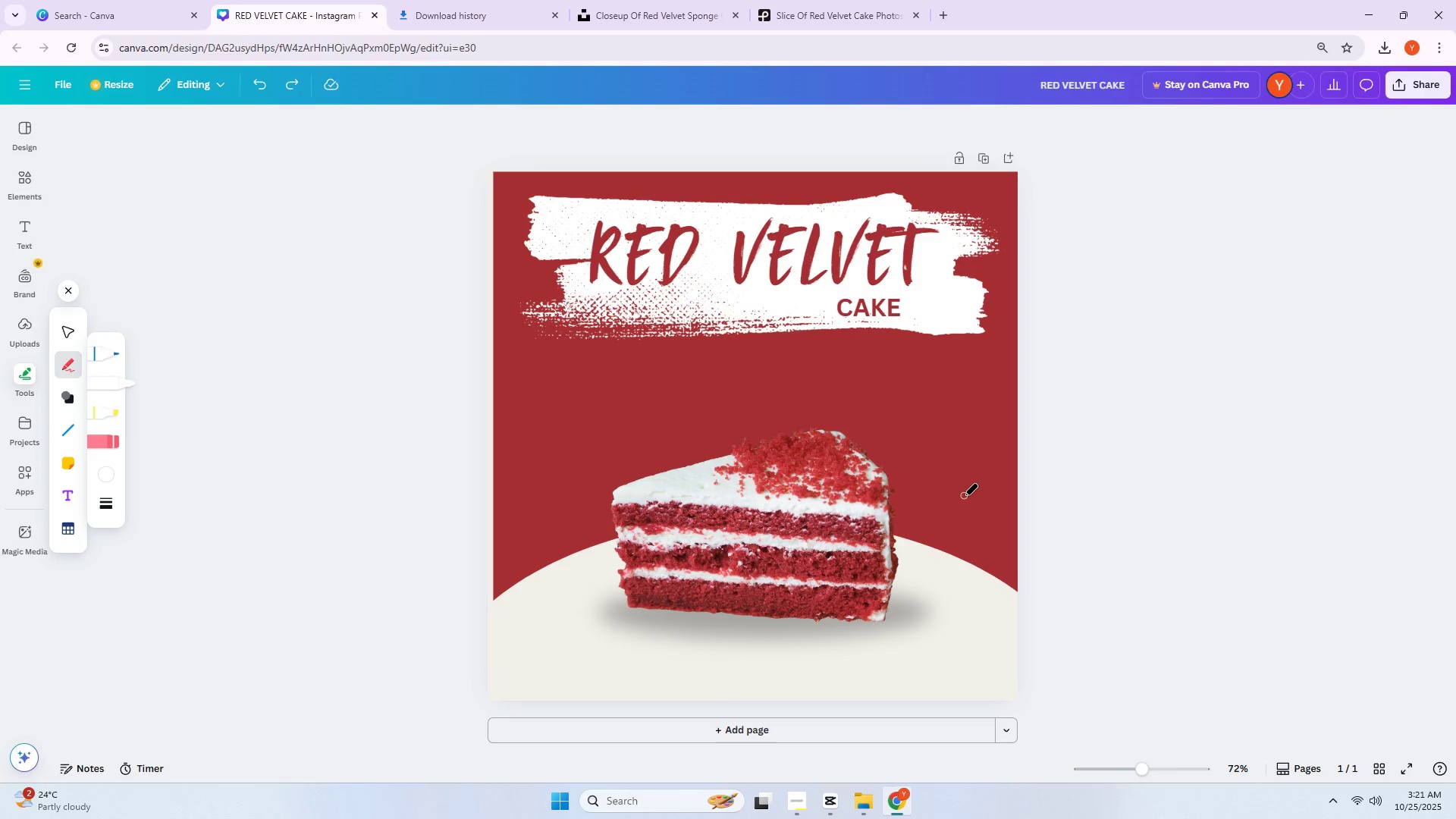 
left_click([32, 183])
 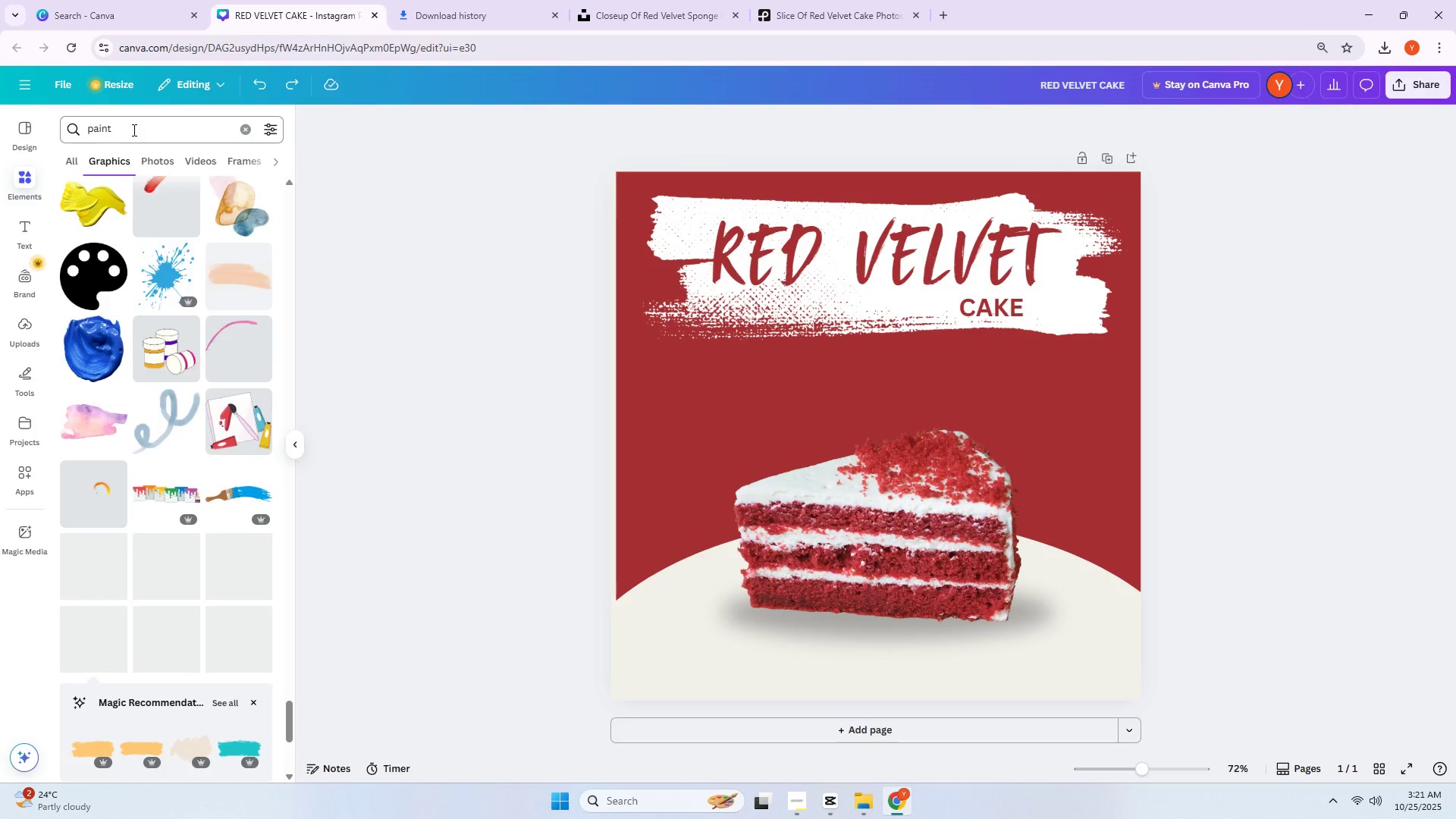 
double_click([133, 130])
 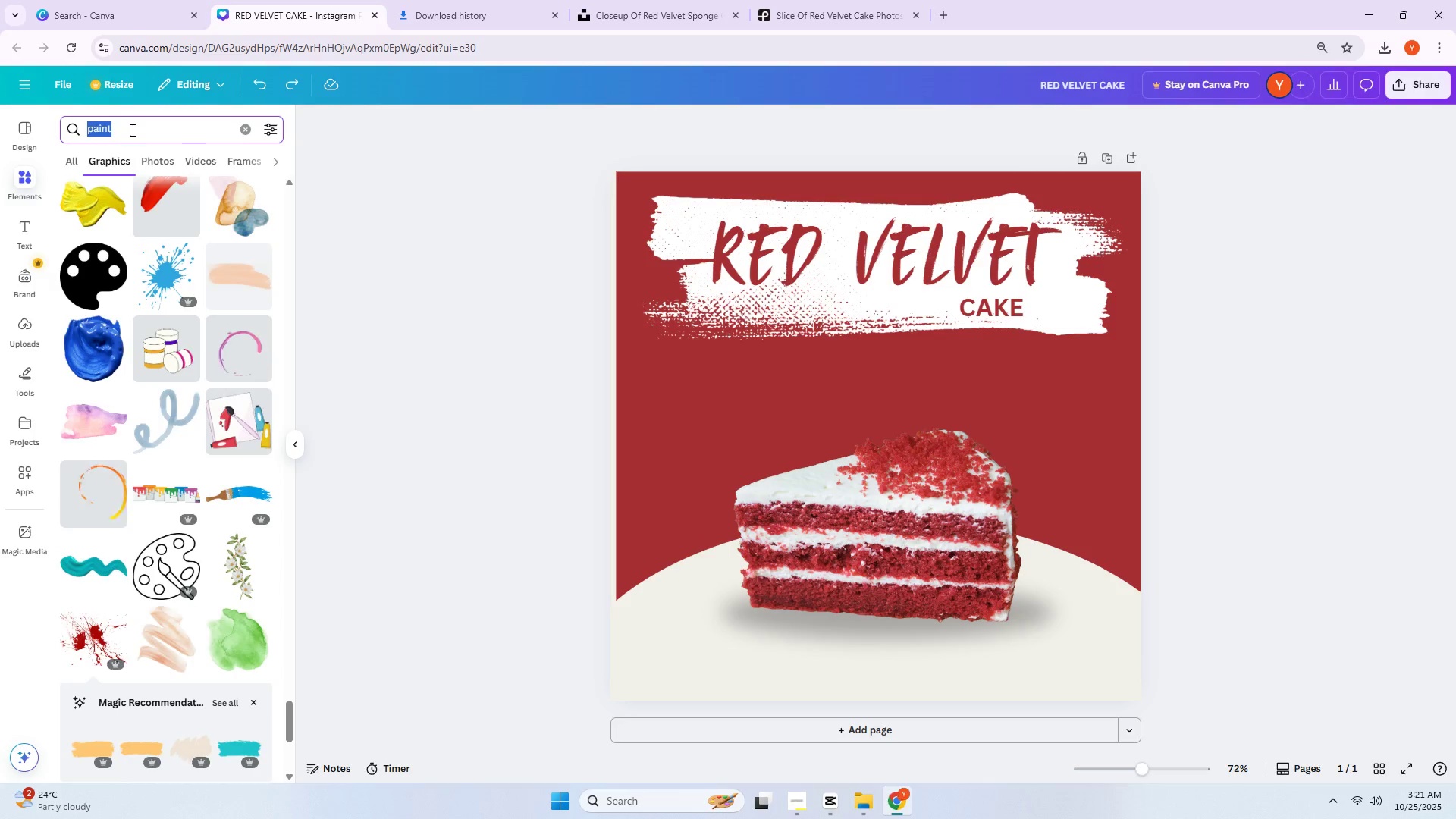 
type(cherry )
key(Backspace)
 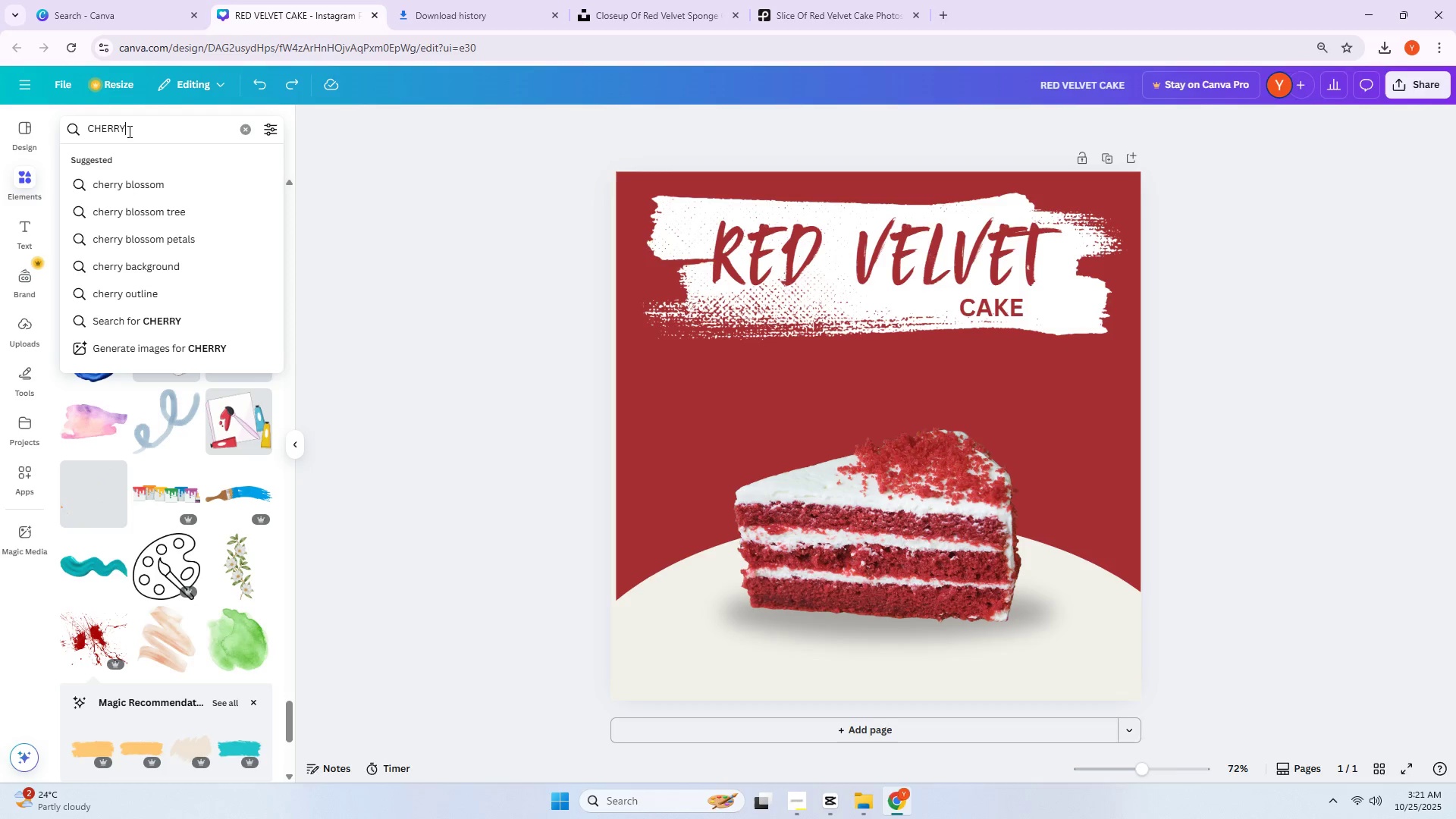 
key(Enter)
 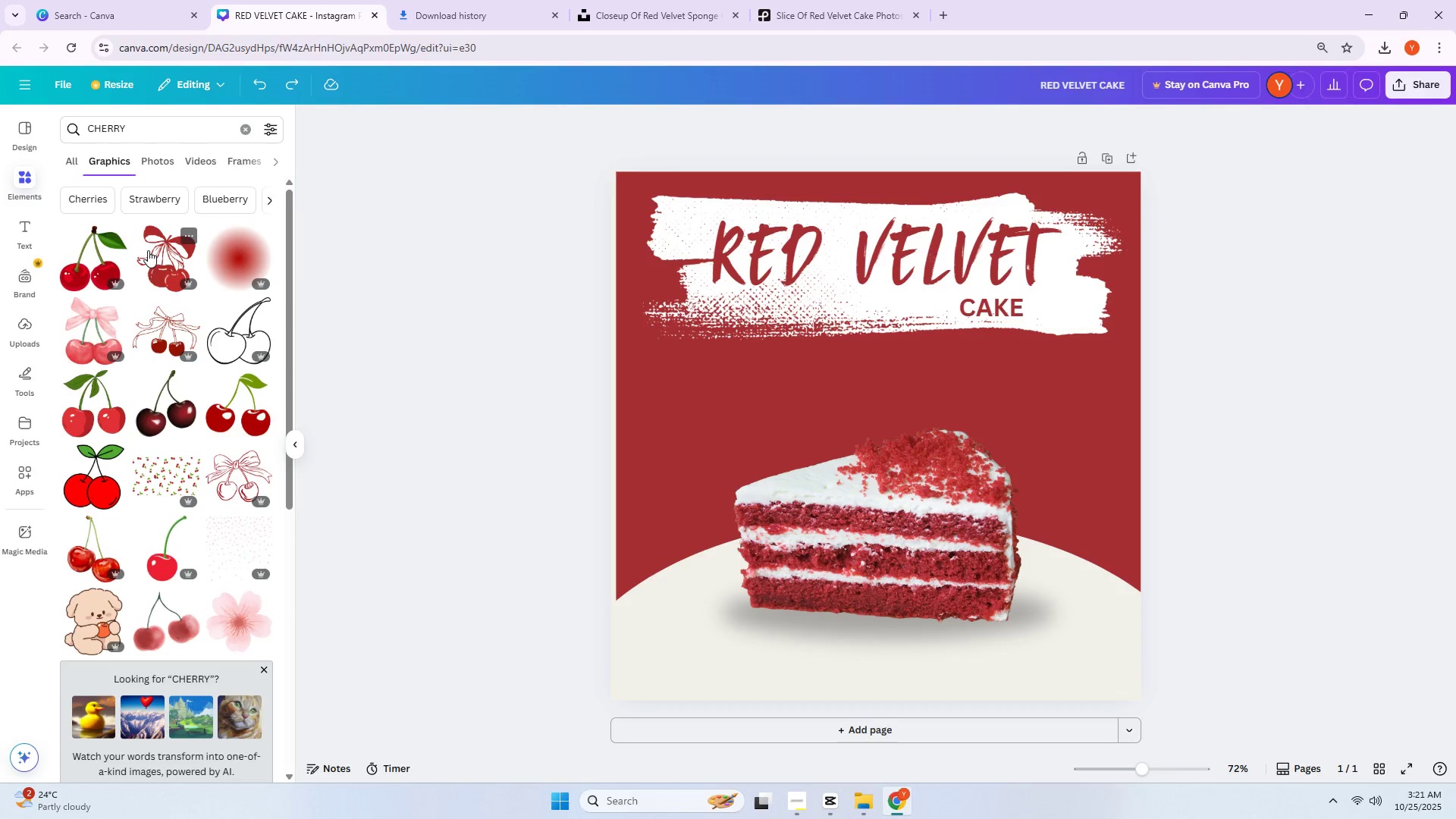 
left_click([153, 389])
 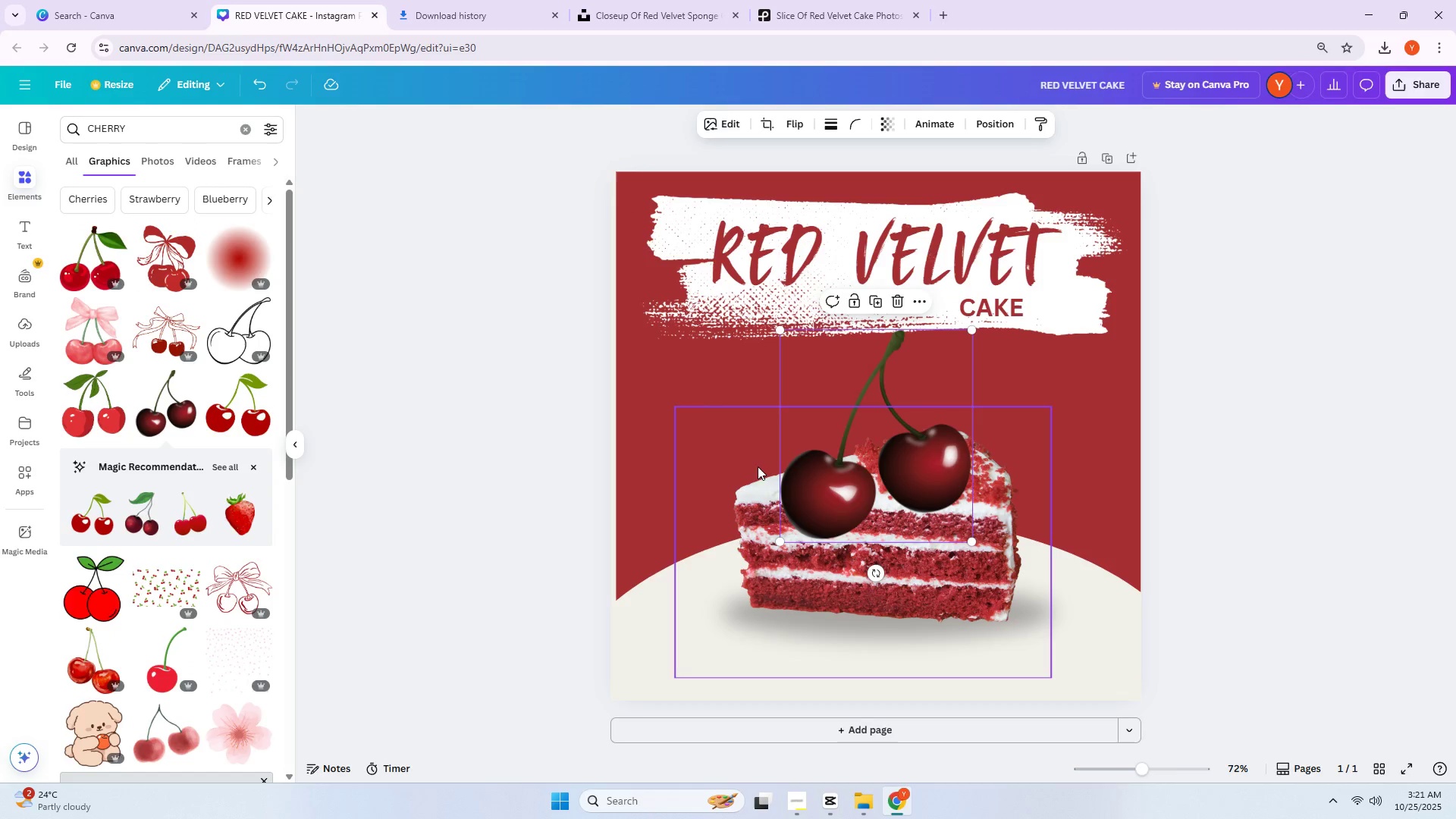 
key(Delete)
 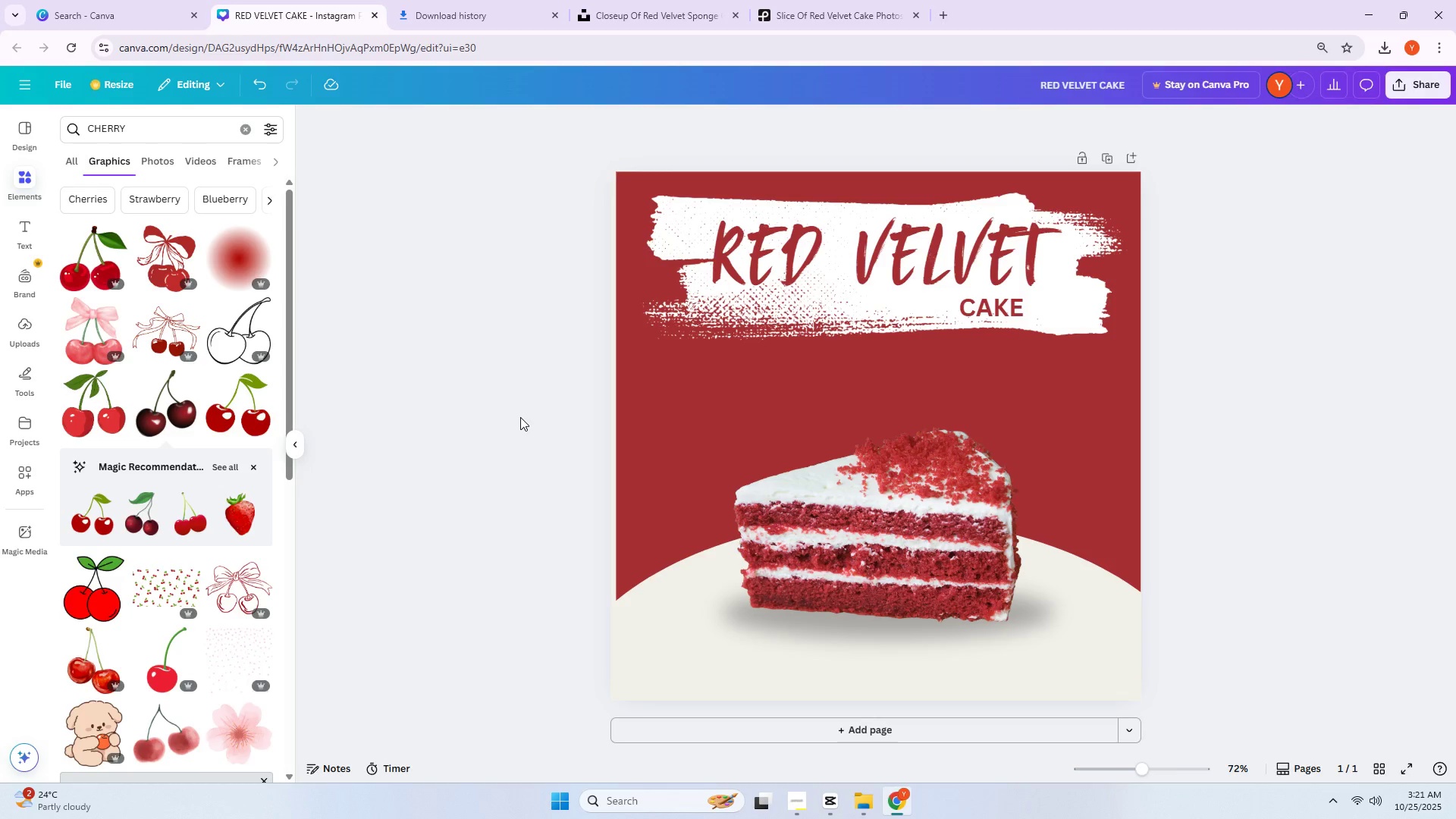 
scroll: coordinate [136, 422], scroll_direction: down, amount: 6.0
 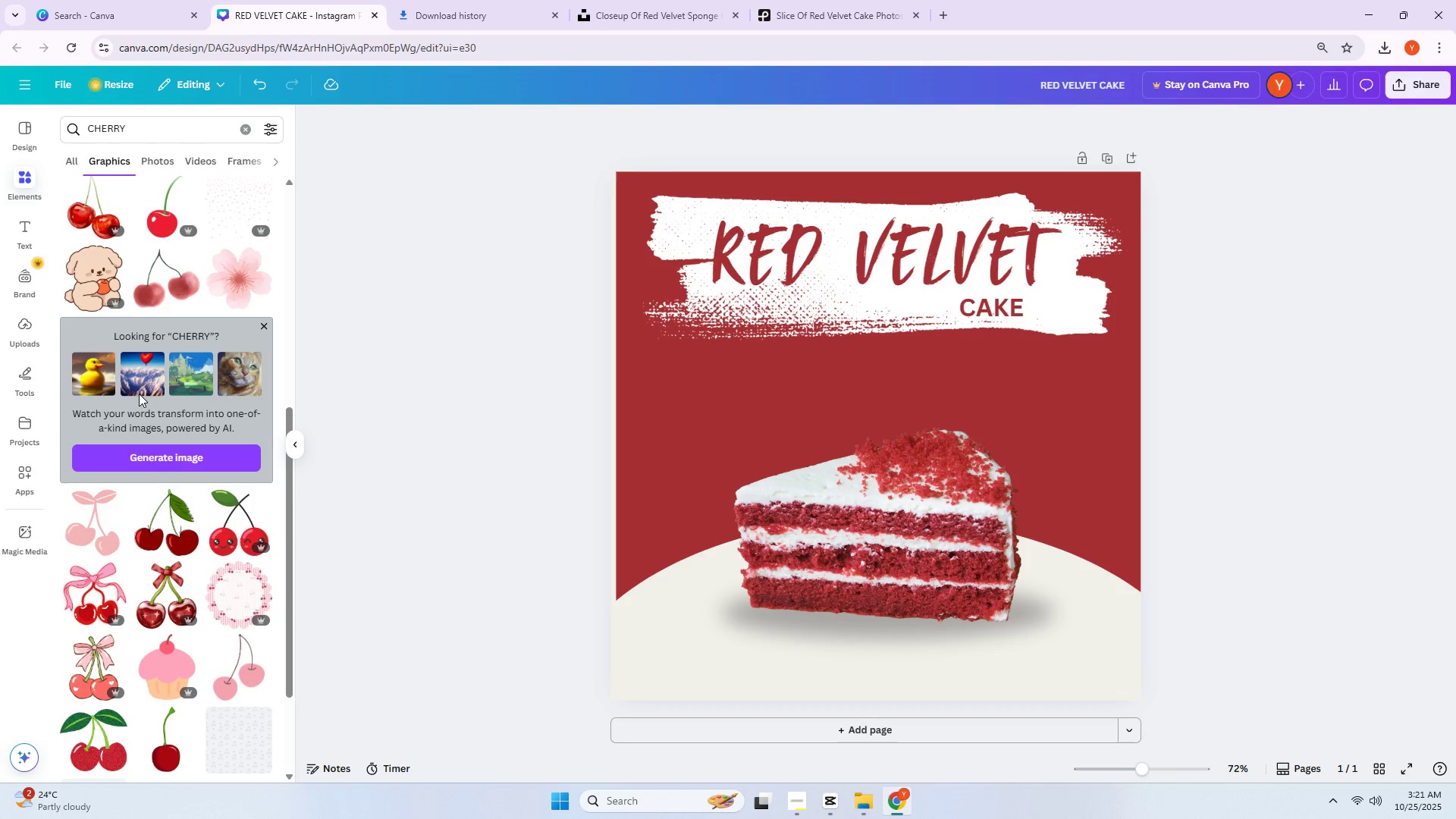 
scroll: coordinate [171, 194], scroll_direction: up, amount: 1.0
 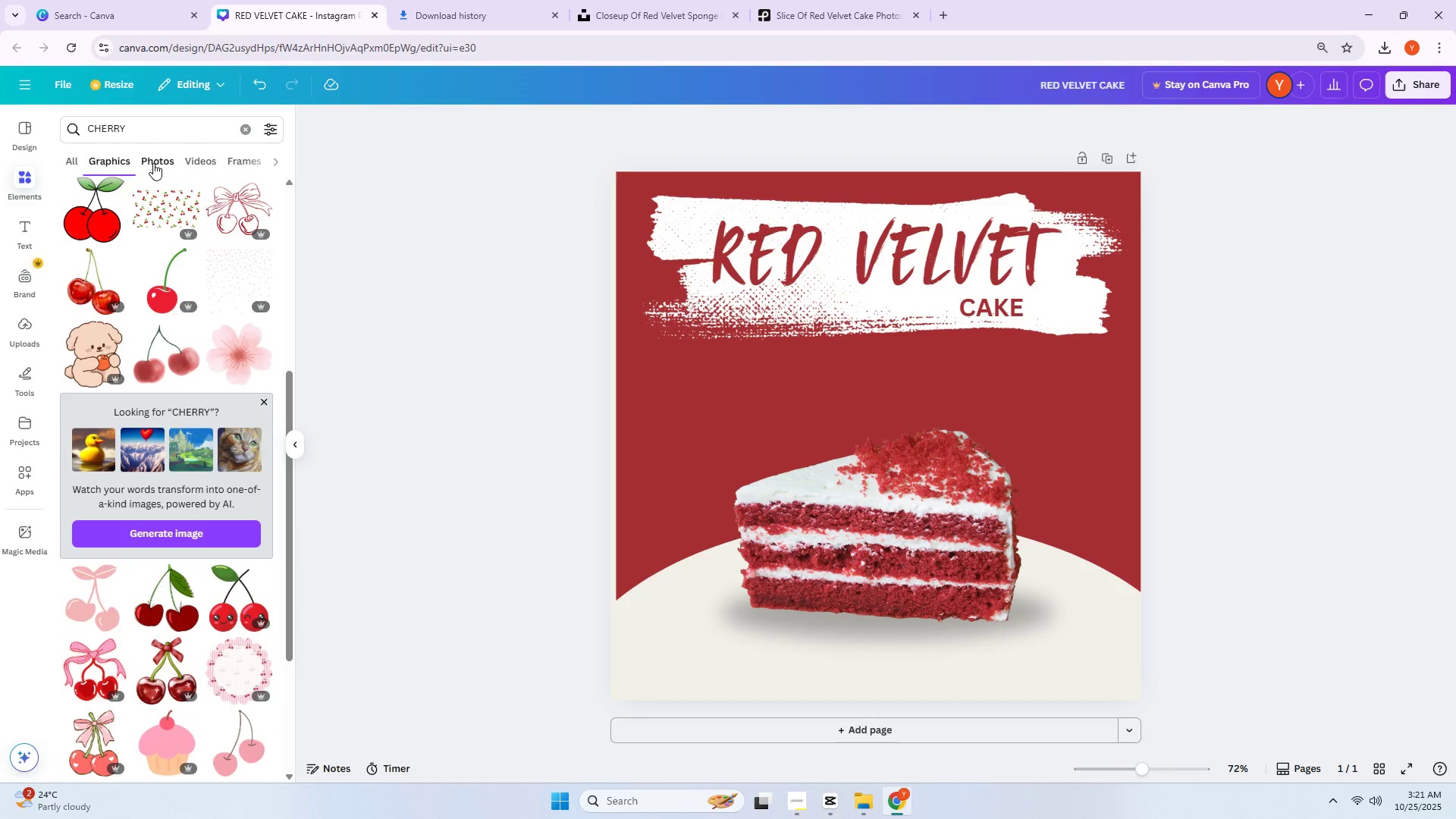 
left_click([153, 163])
 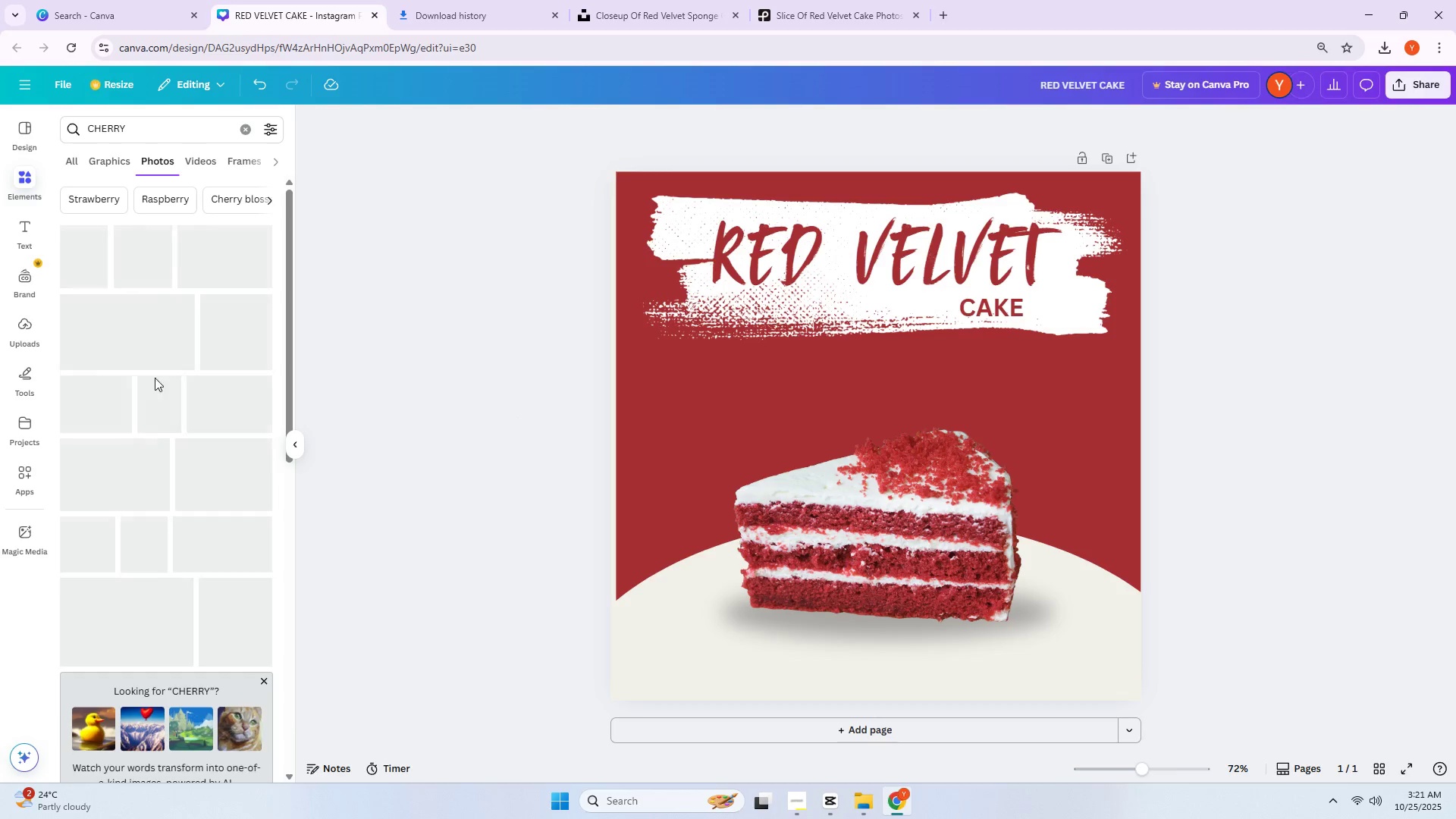 
mouse_move([176, 391])
 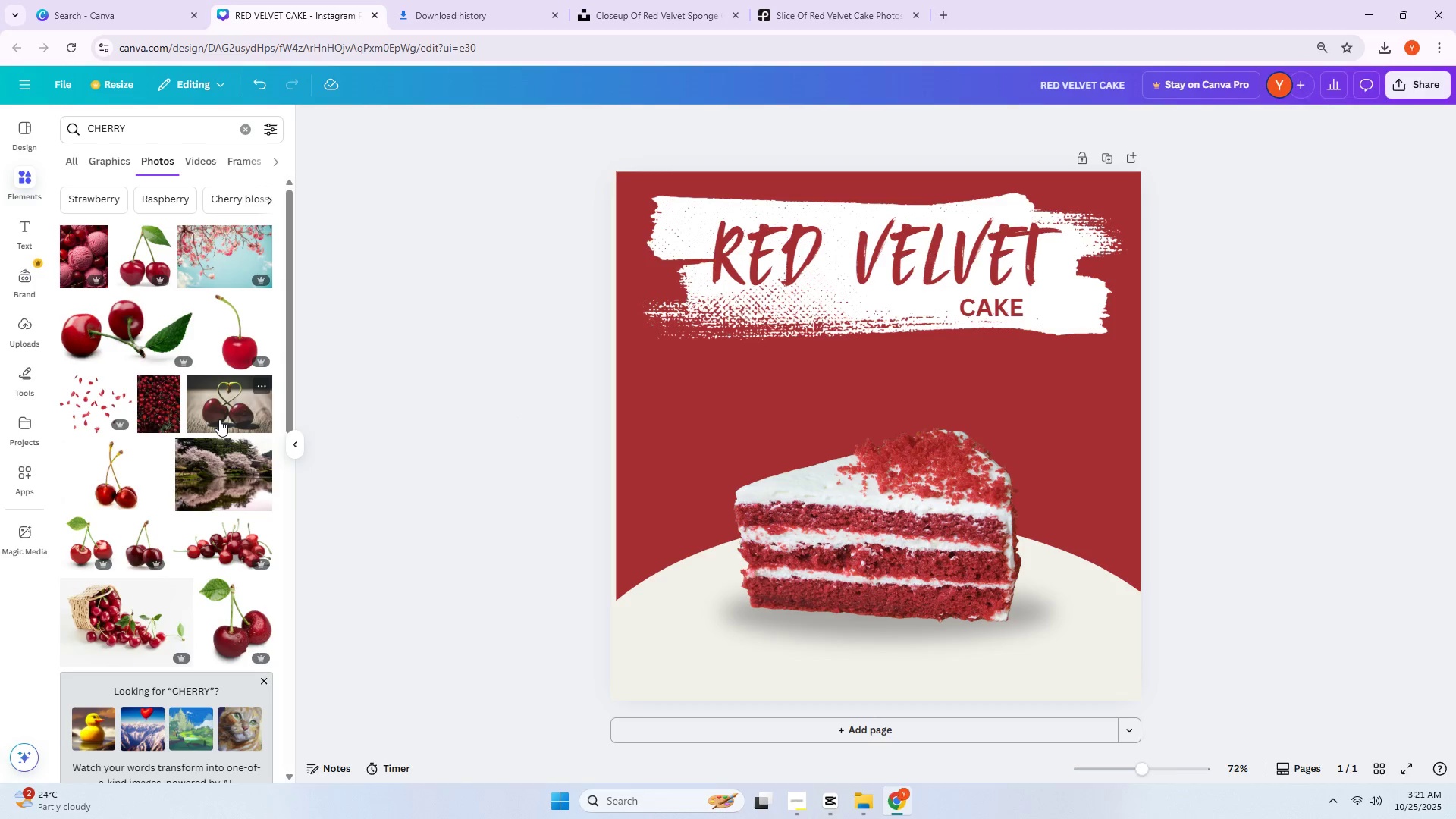 
left_click([219, 419])
 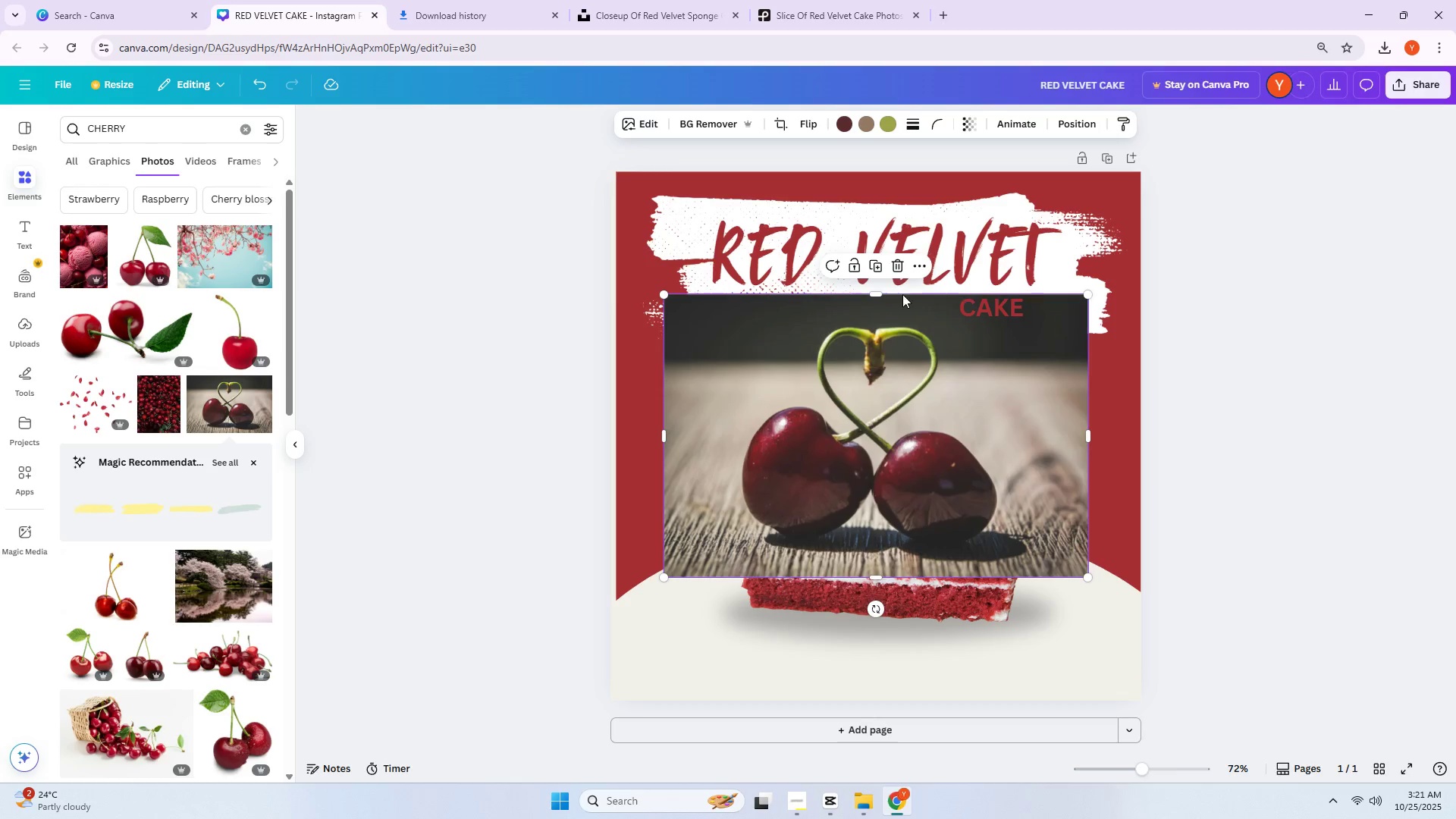 
wait(5.02)
 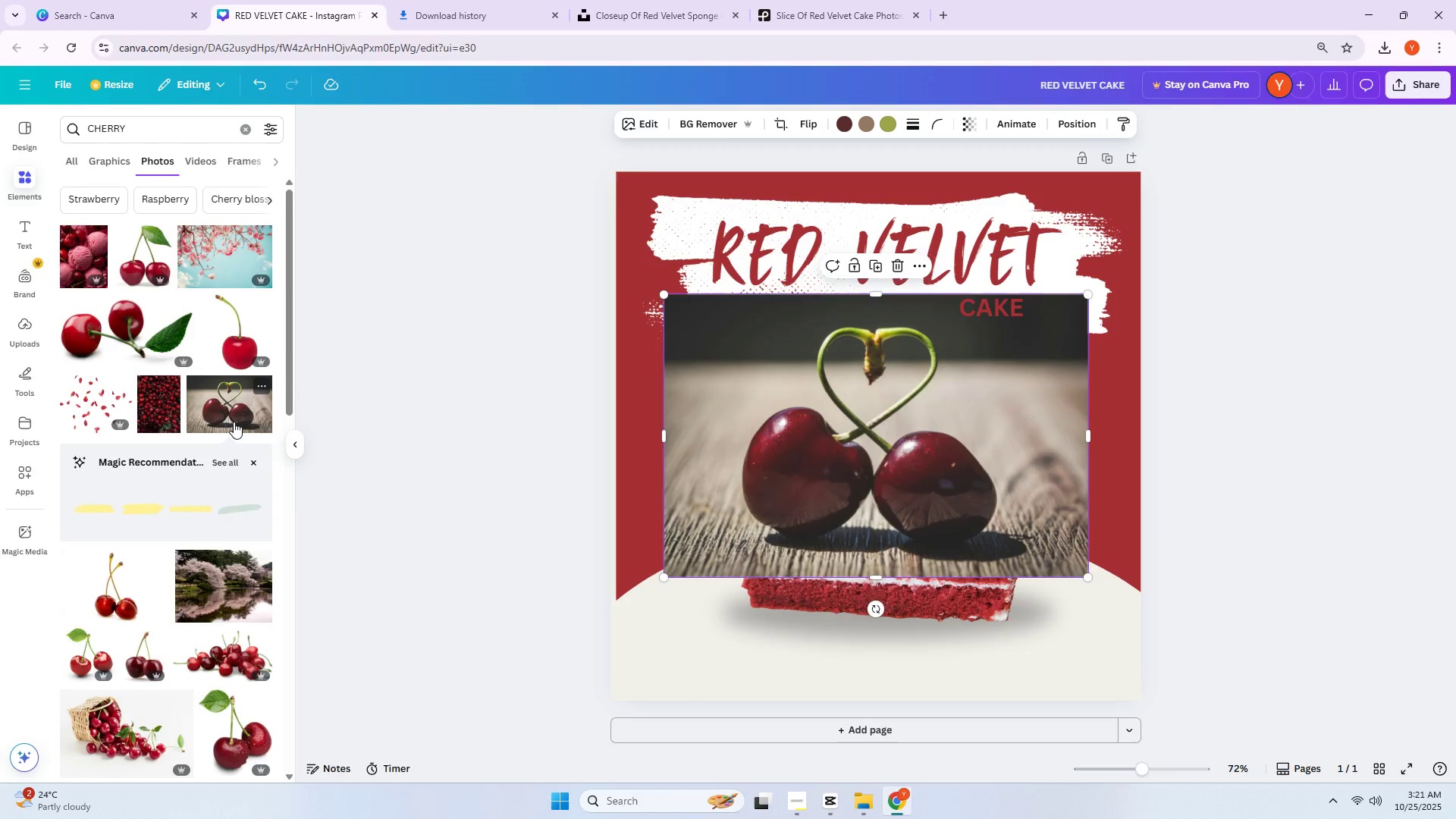 
left_click([720, 126])
 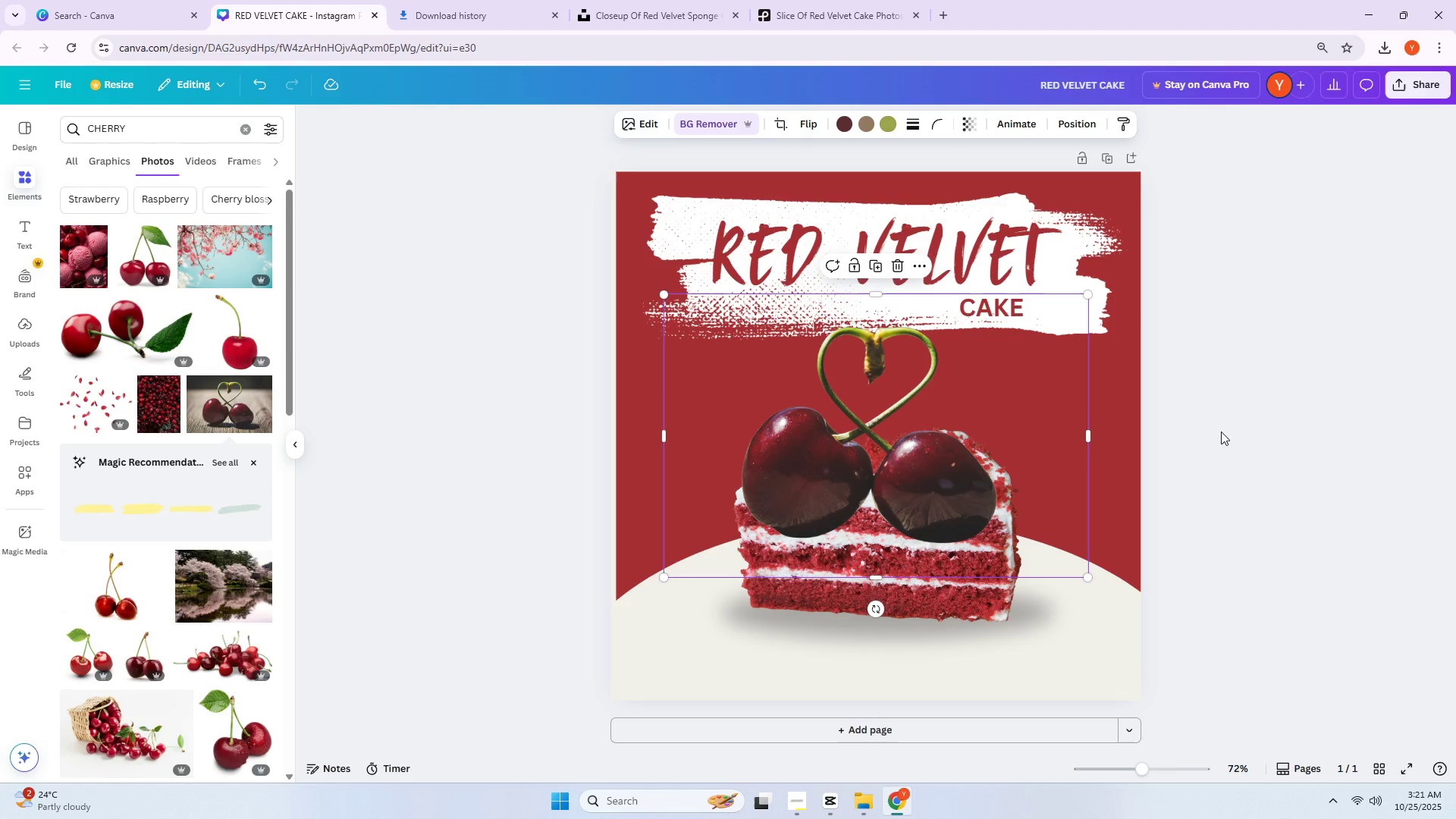 
left_click_drag(start_coordinate=[1089, 300], to_coordinate=[792, 498])
 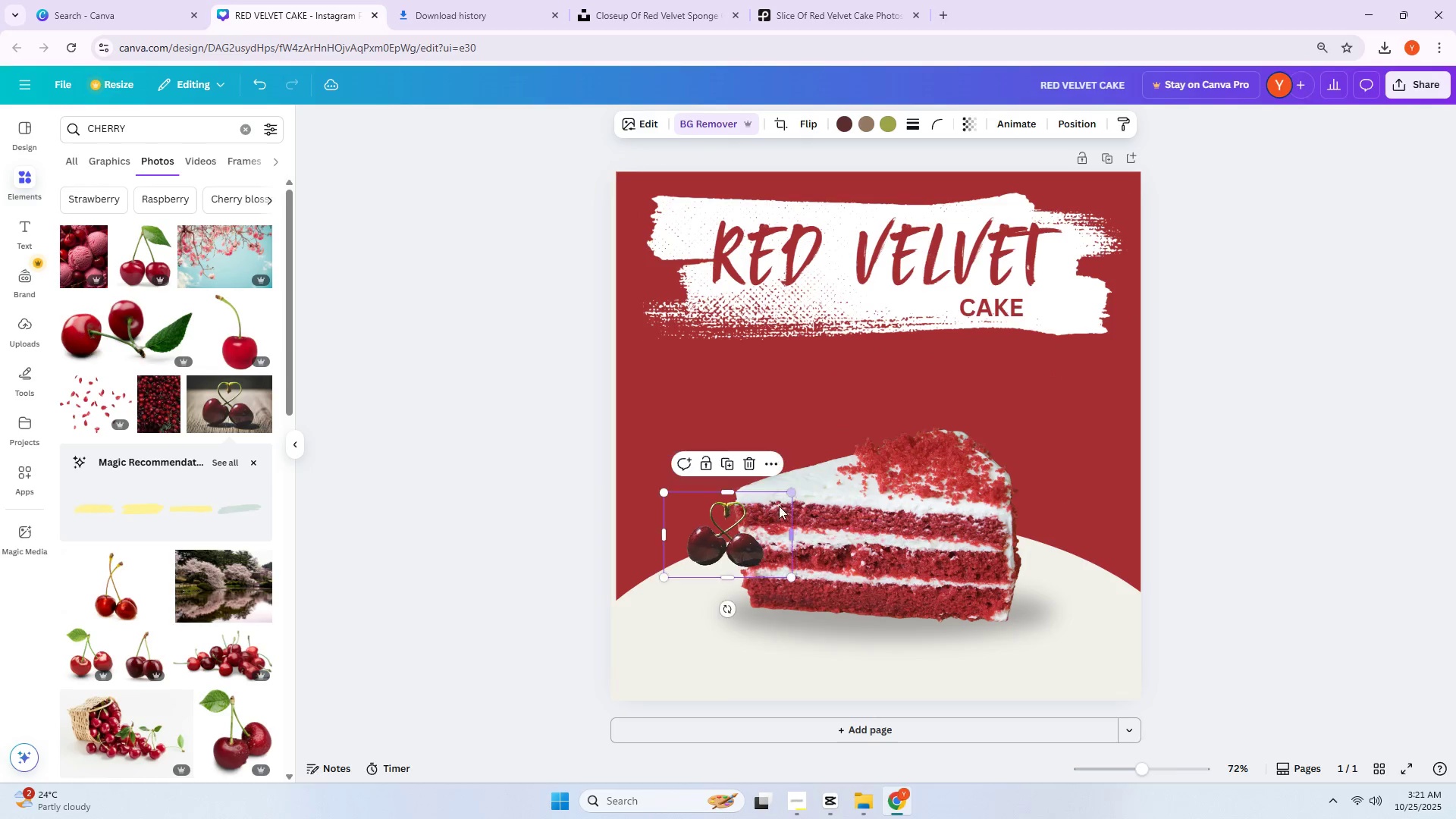 
left_click_drag(start_coordinate=[692, 542], to_coordinate=[890, 435])
 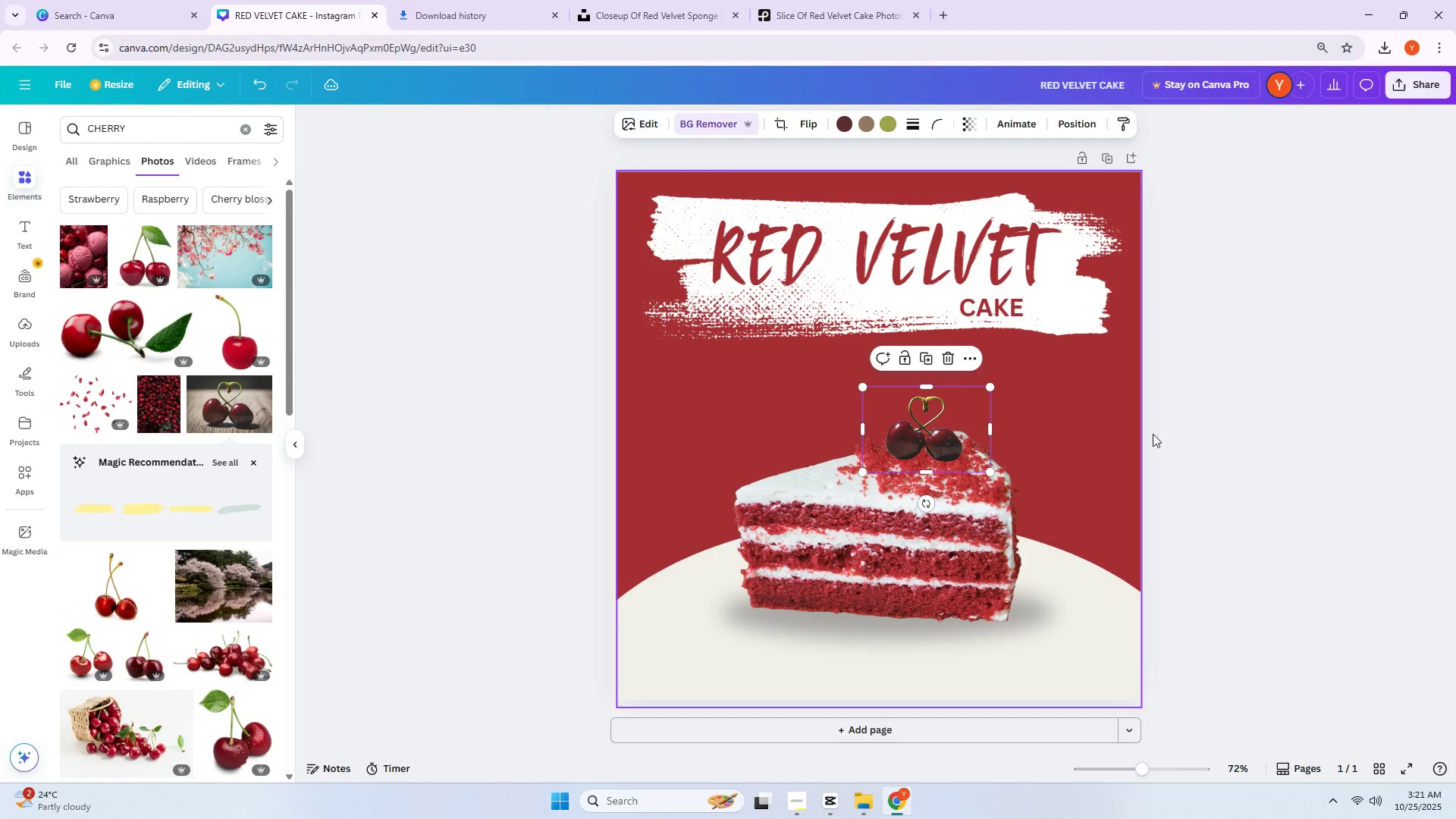 
left_click([1195, 434])
 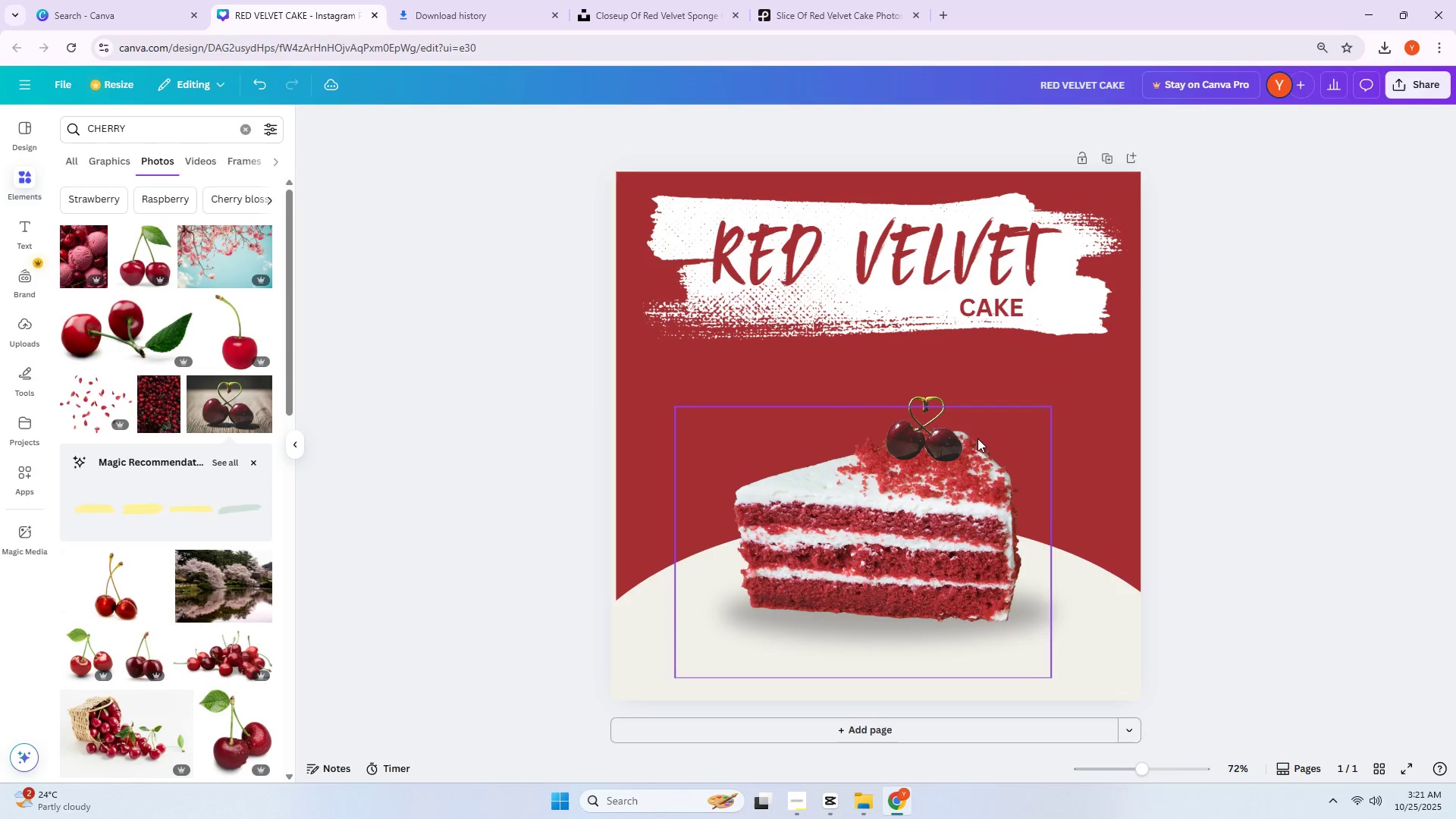 
left_click([937, 435])
 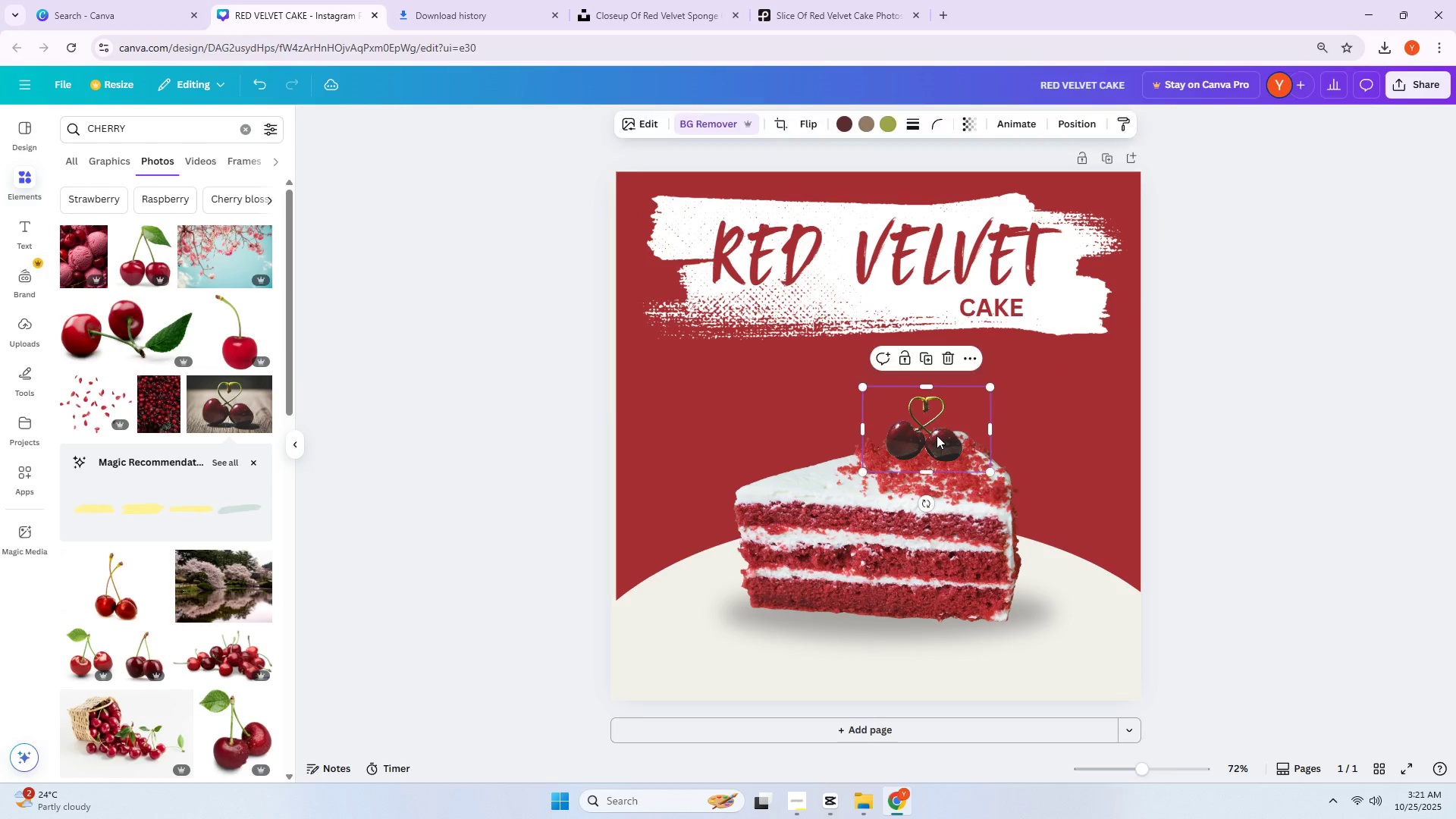 
key(Delete)
 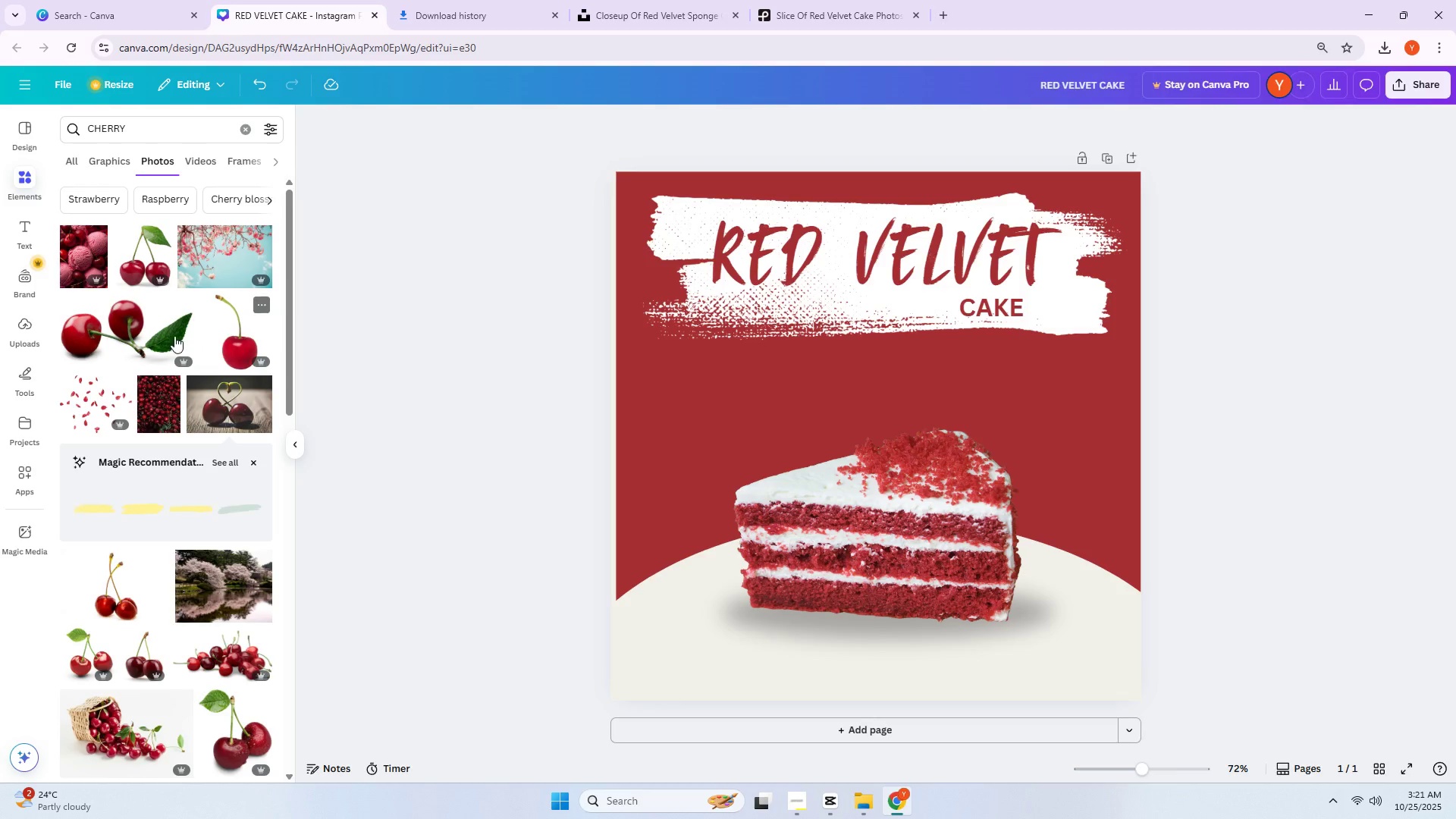 
scroll: coordinate [89, 328], scroll_direction: down, amount: 3.0
 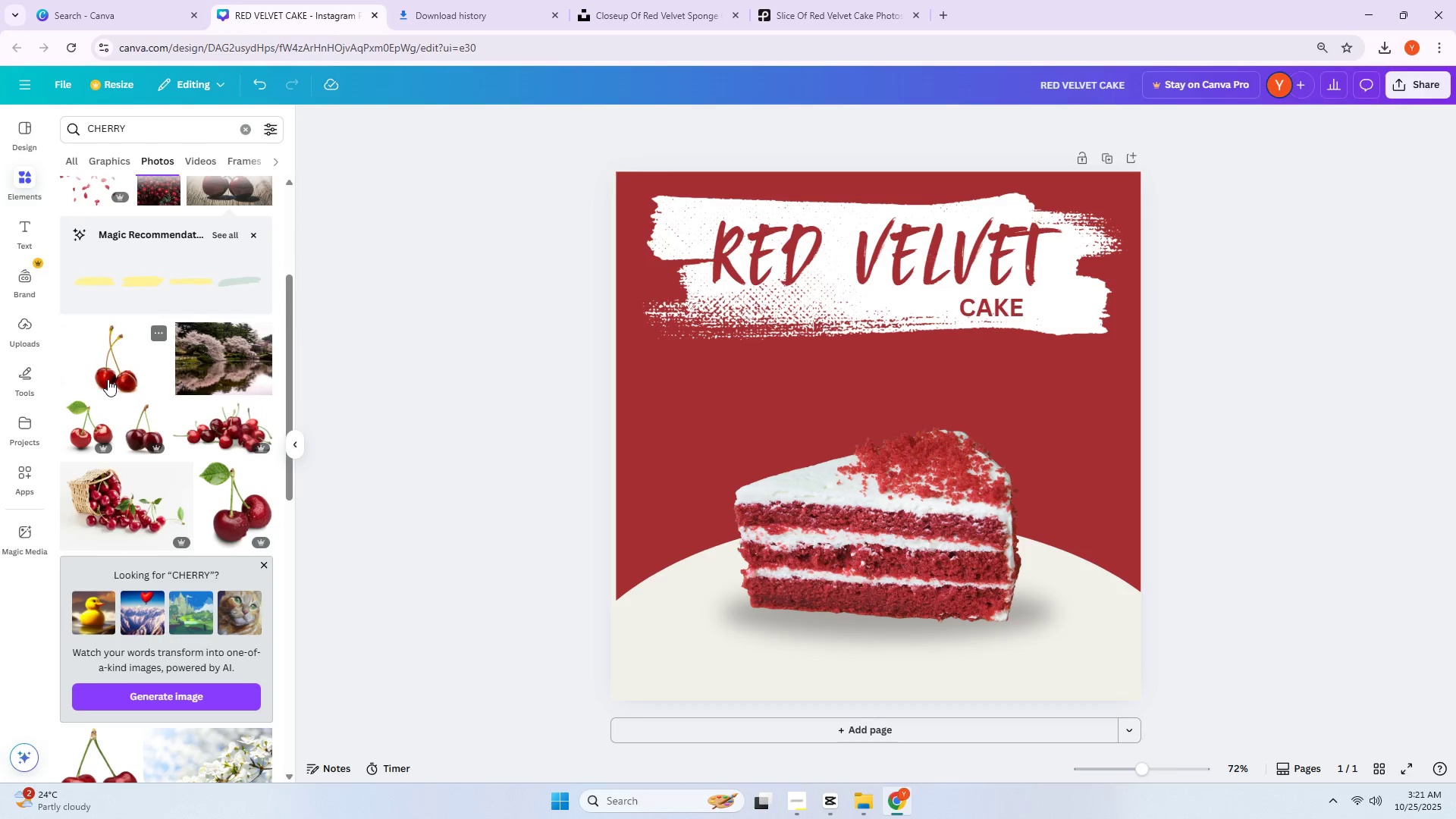 
left_click([108, 378])
 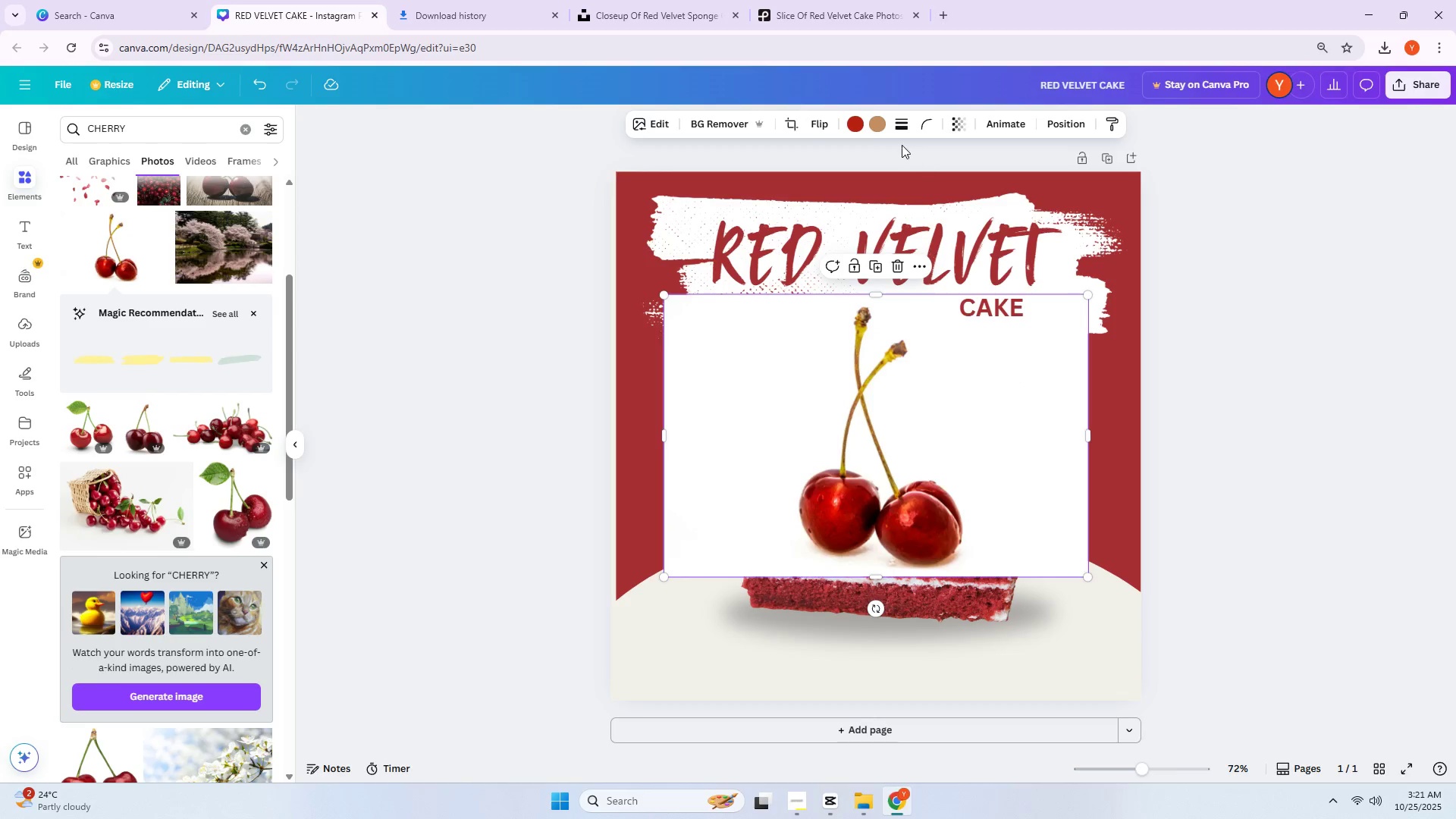 
left_click([736, 131])
 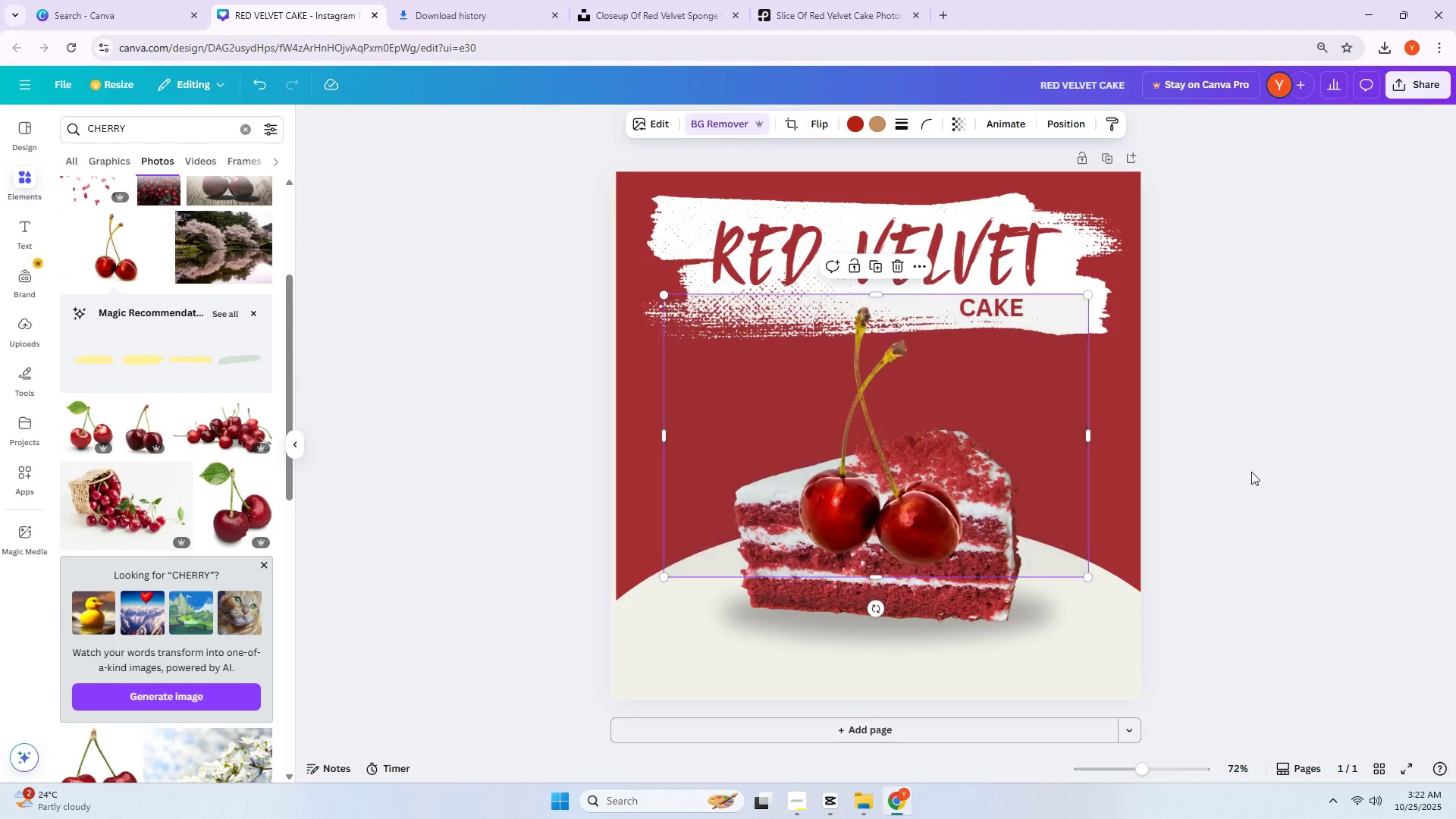 
left_click_drag(start_coordinate=[877, 458], to_coordinate=[864, 485])
 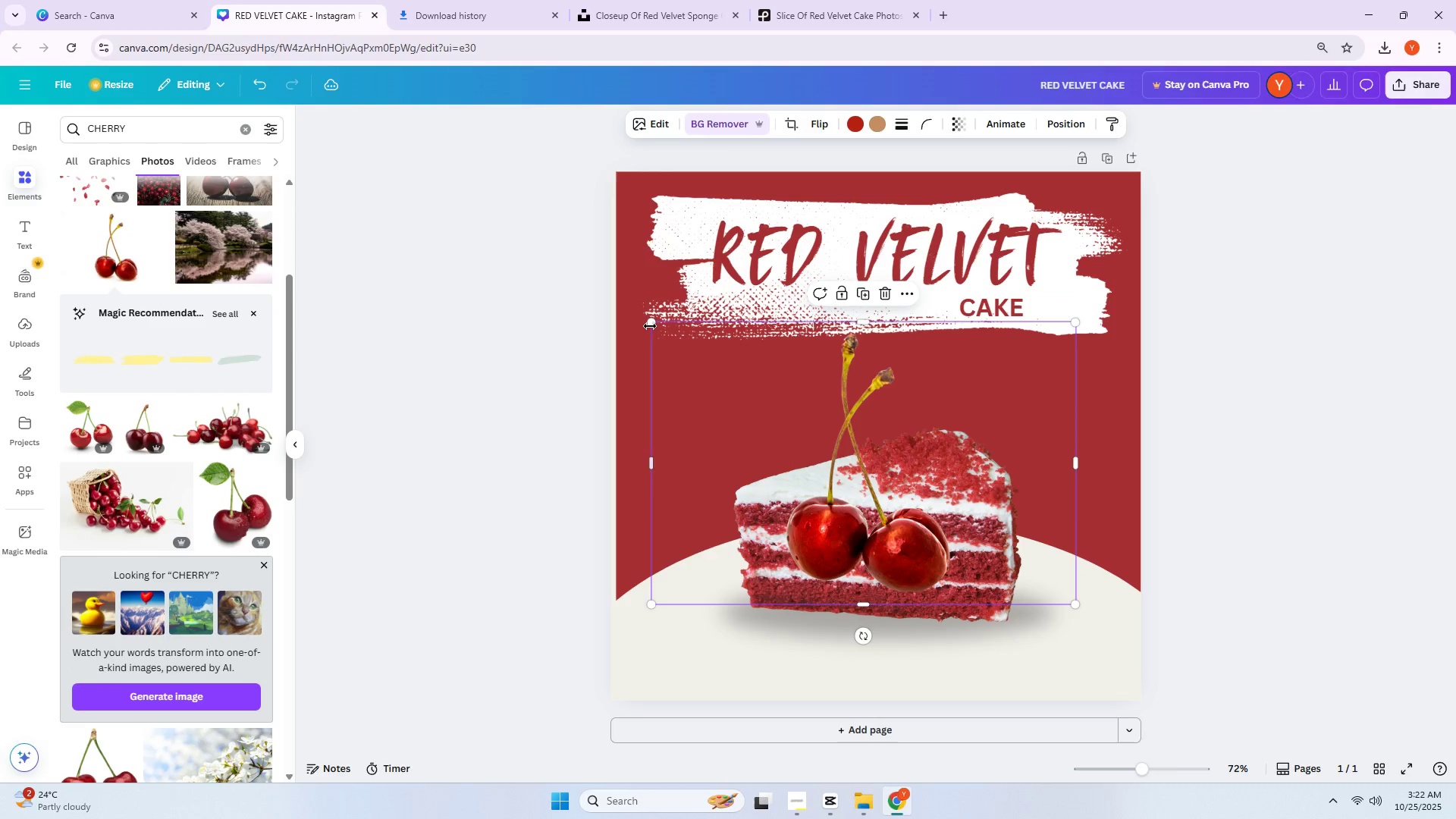 
left_click_drag(start_coordinate=[649, 324], to_coordinate=[919, 489])
 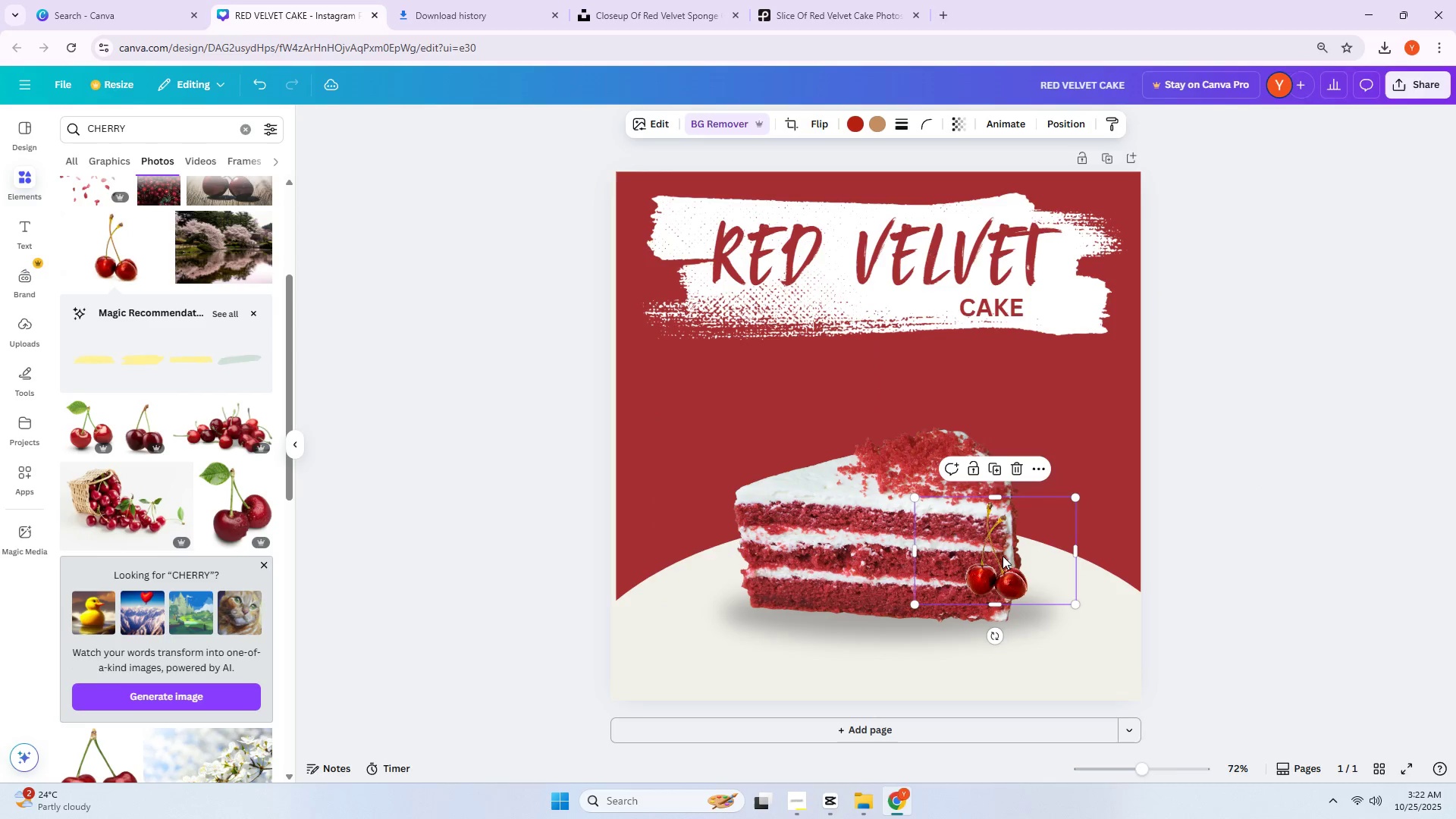 
left_click_drag(start_coordinate=[1017, 563], to_coordinate=[698, 619])
 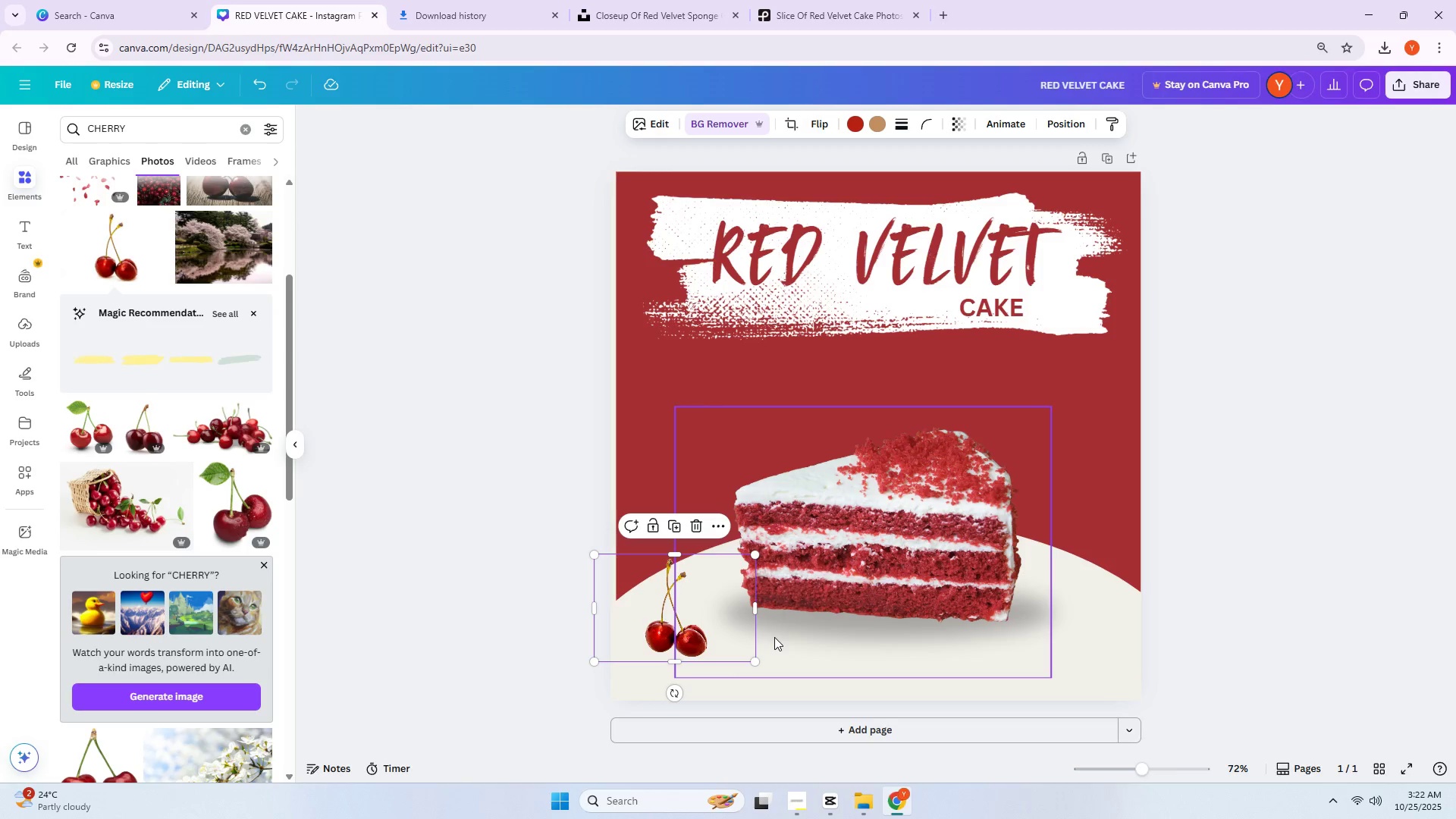 
left_click_drag(start_coordinate=[754, 666], to_coordinate=[692, 640])
 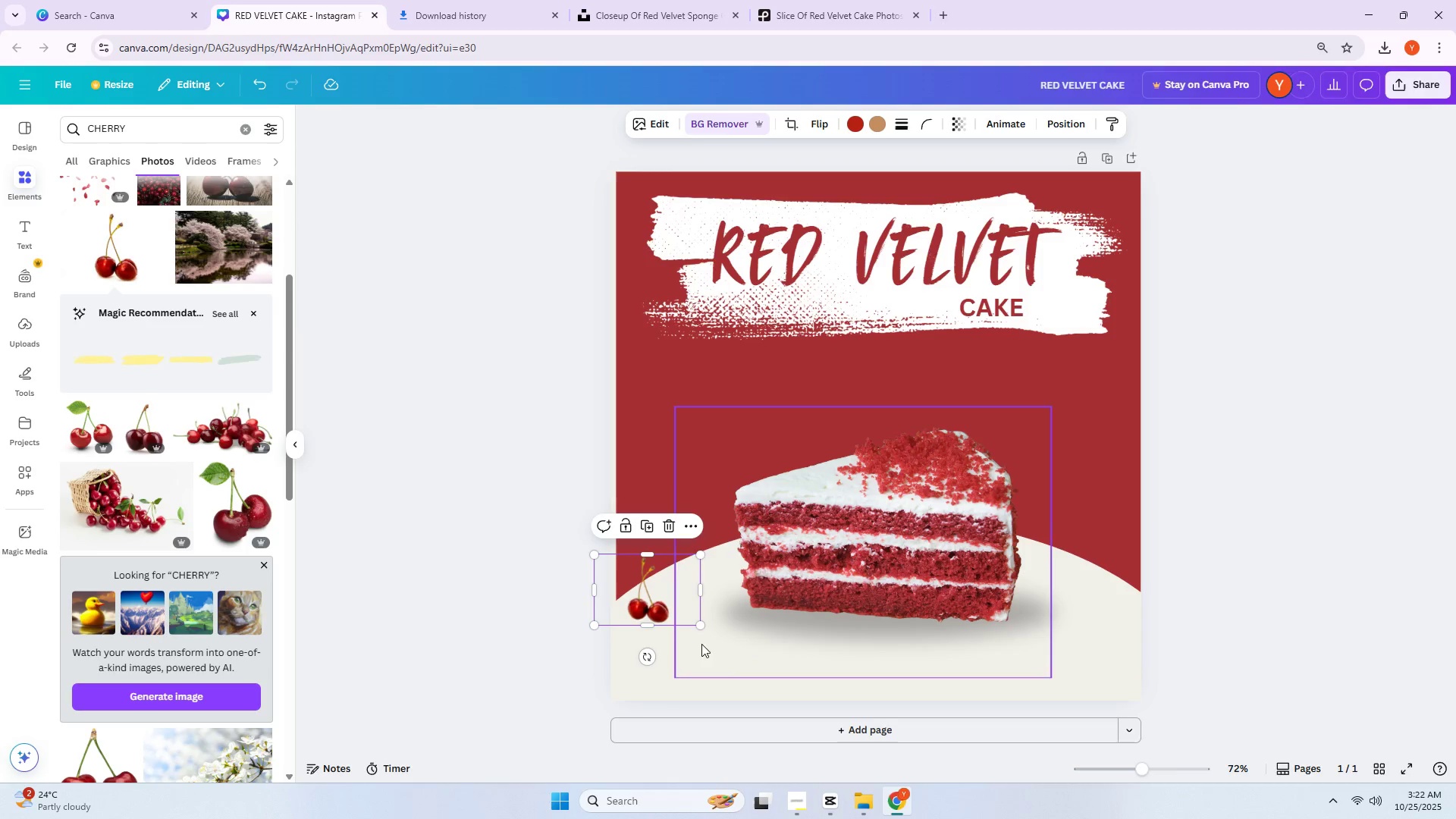 
left_click_drag(start_coordinate=[651, 657], to_coordinate=[631, 661])
 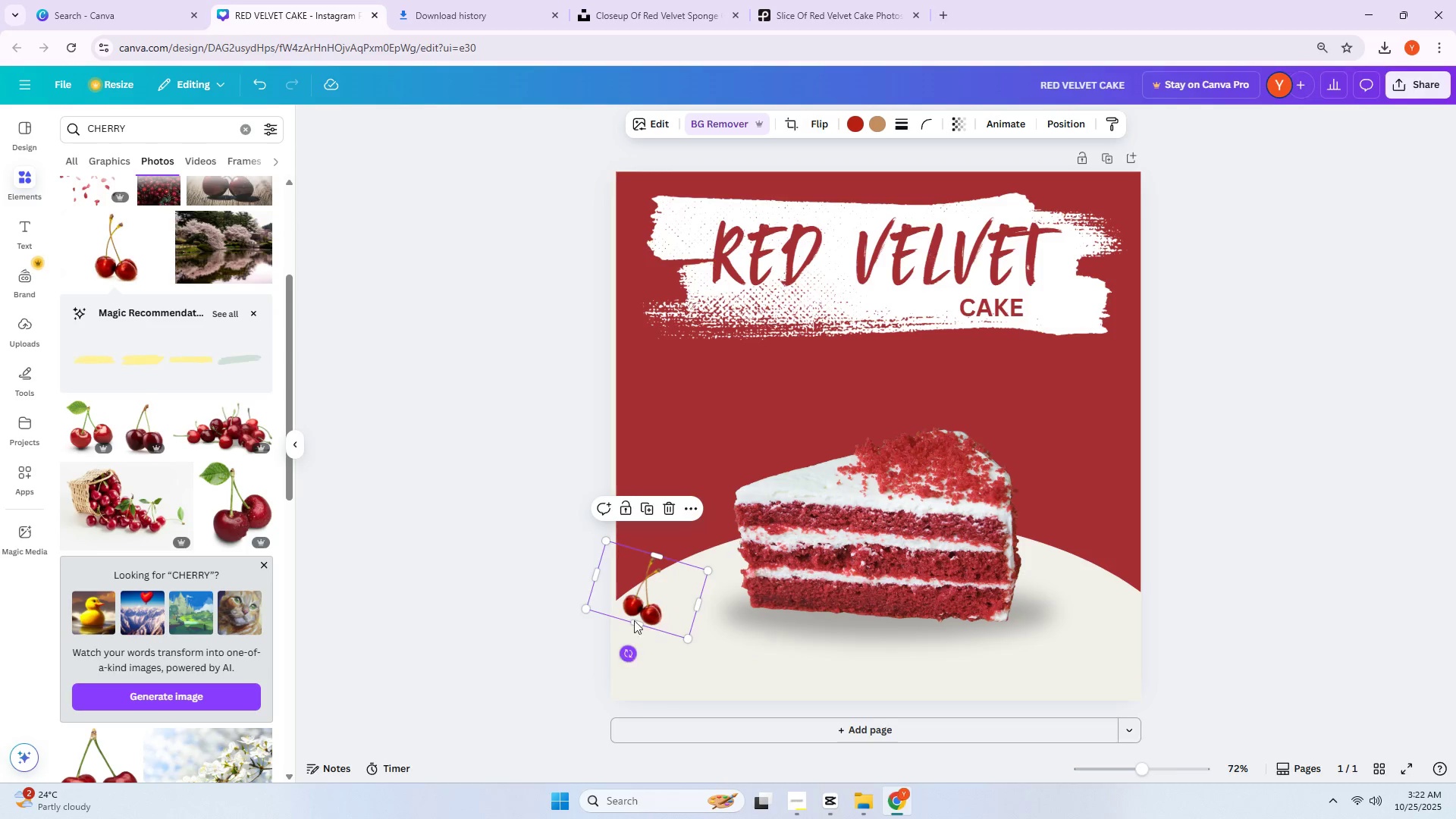 
left_click_drag(start_coordinate=[673, 585], to_coordinate=[670, 628])
 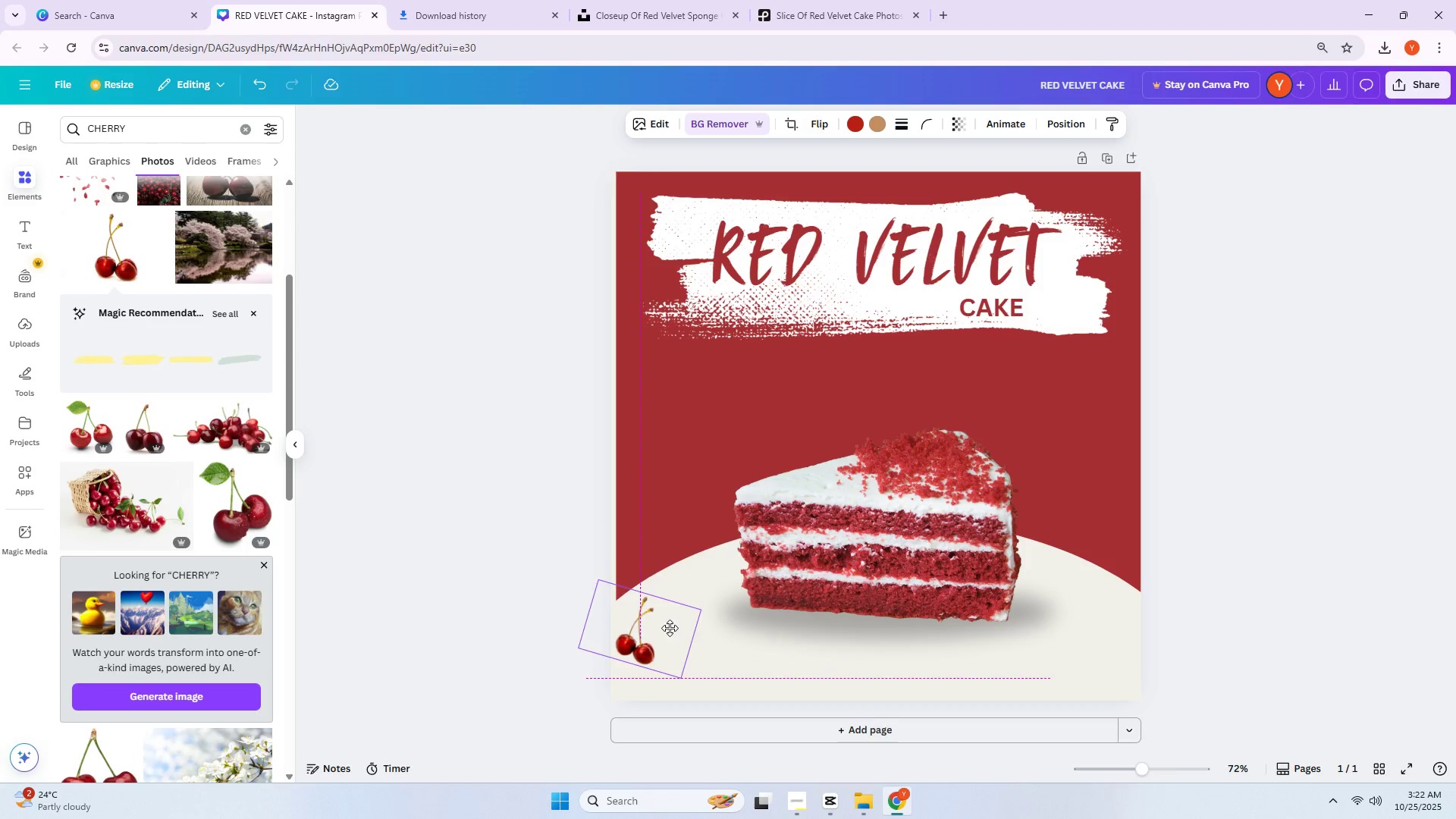 
double_click([670, 628])
 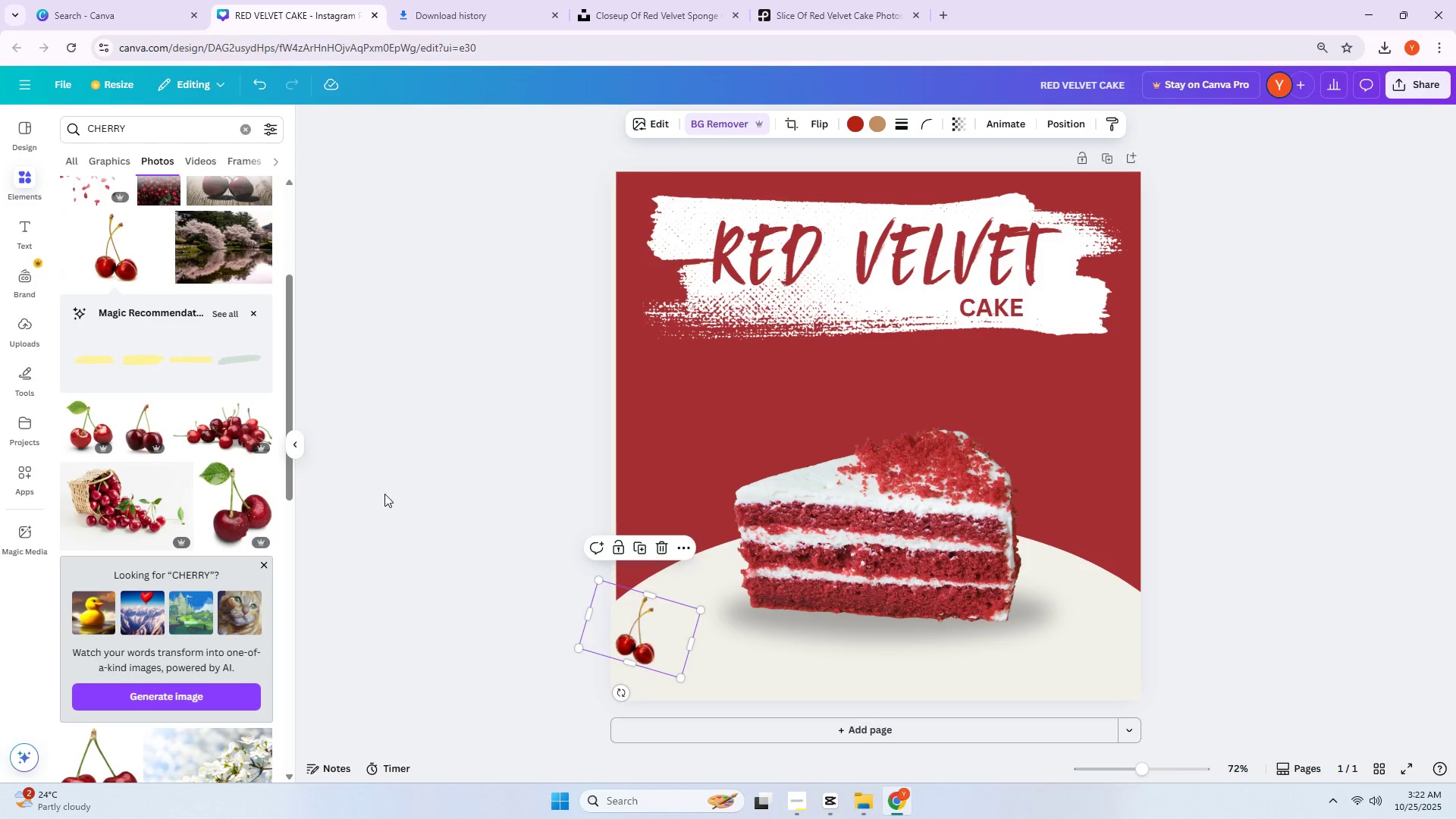 
left_click([384, 494])
 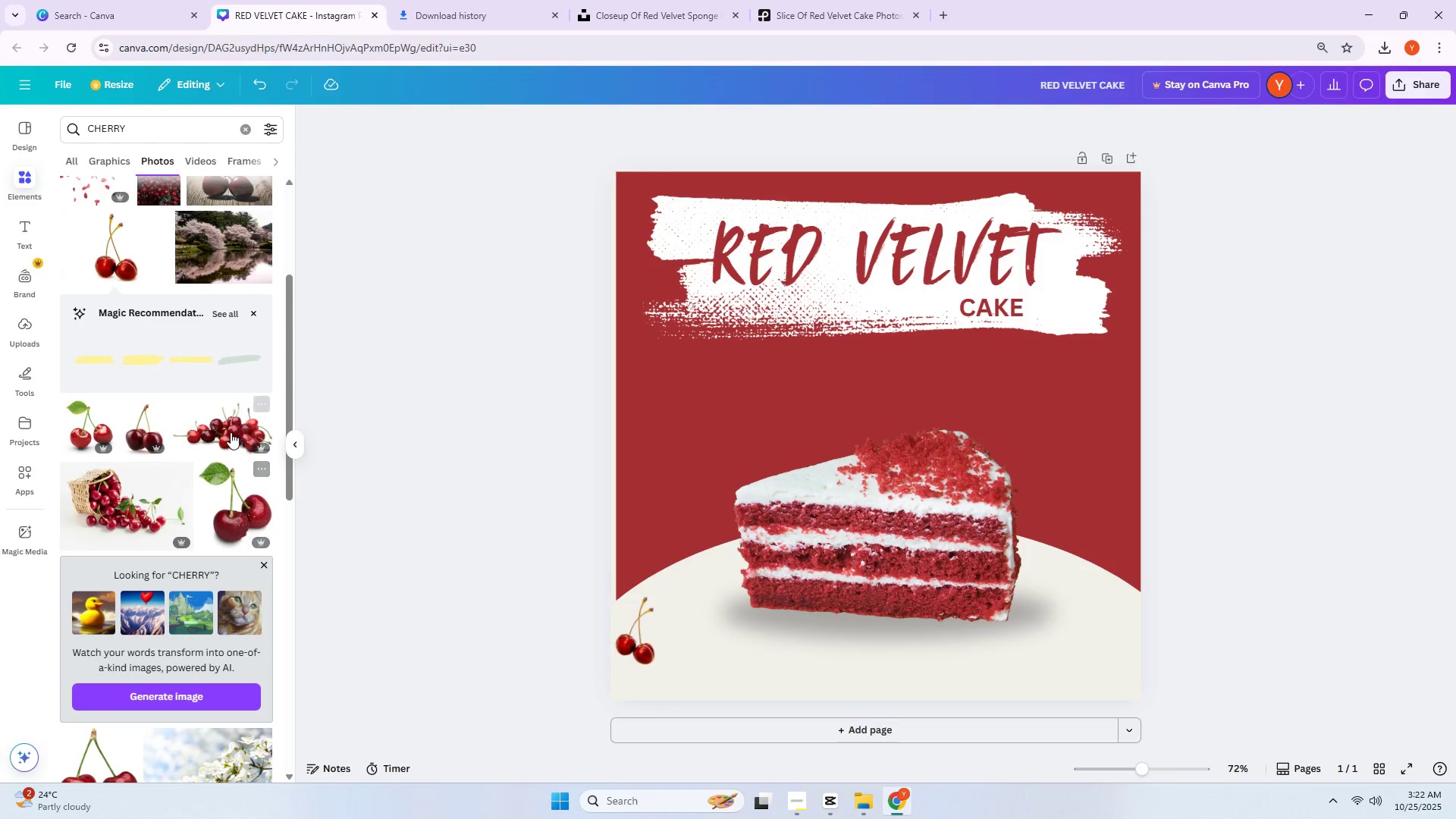 
left_click([227, 429])
 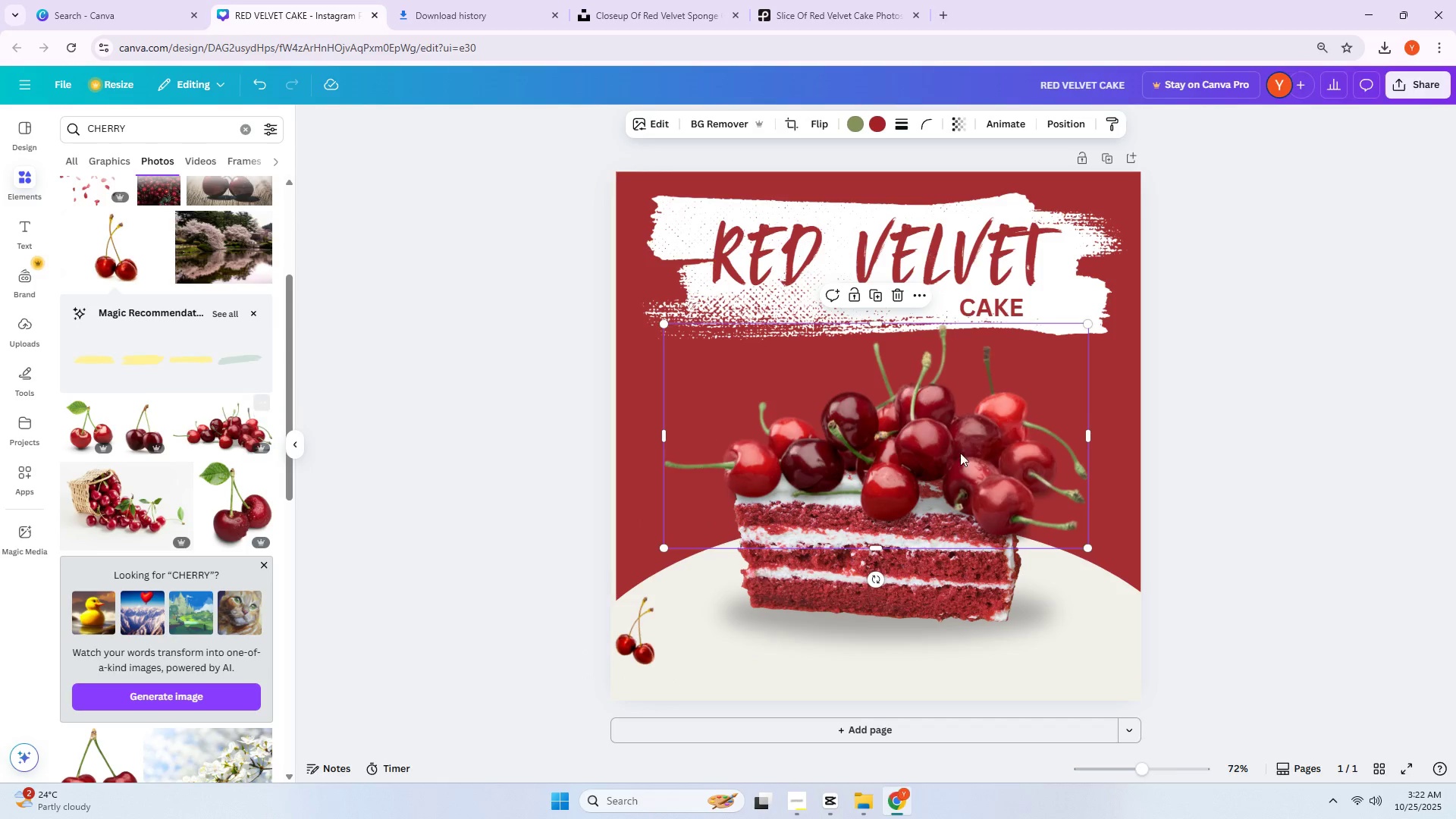 
left_click_drag(start_coordinate=[967, 461], to_coordinate=[962, 620])
 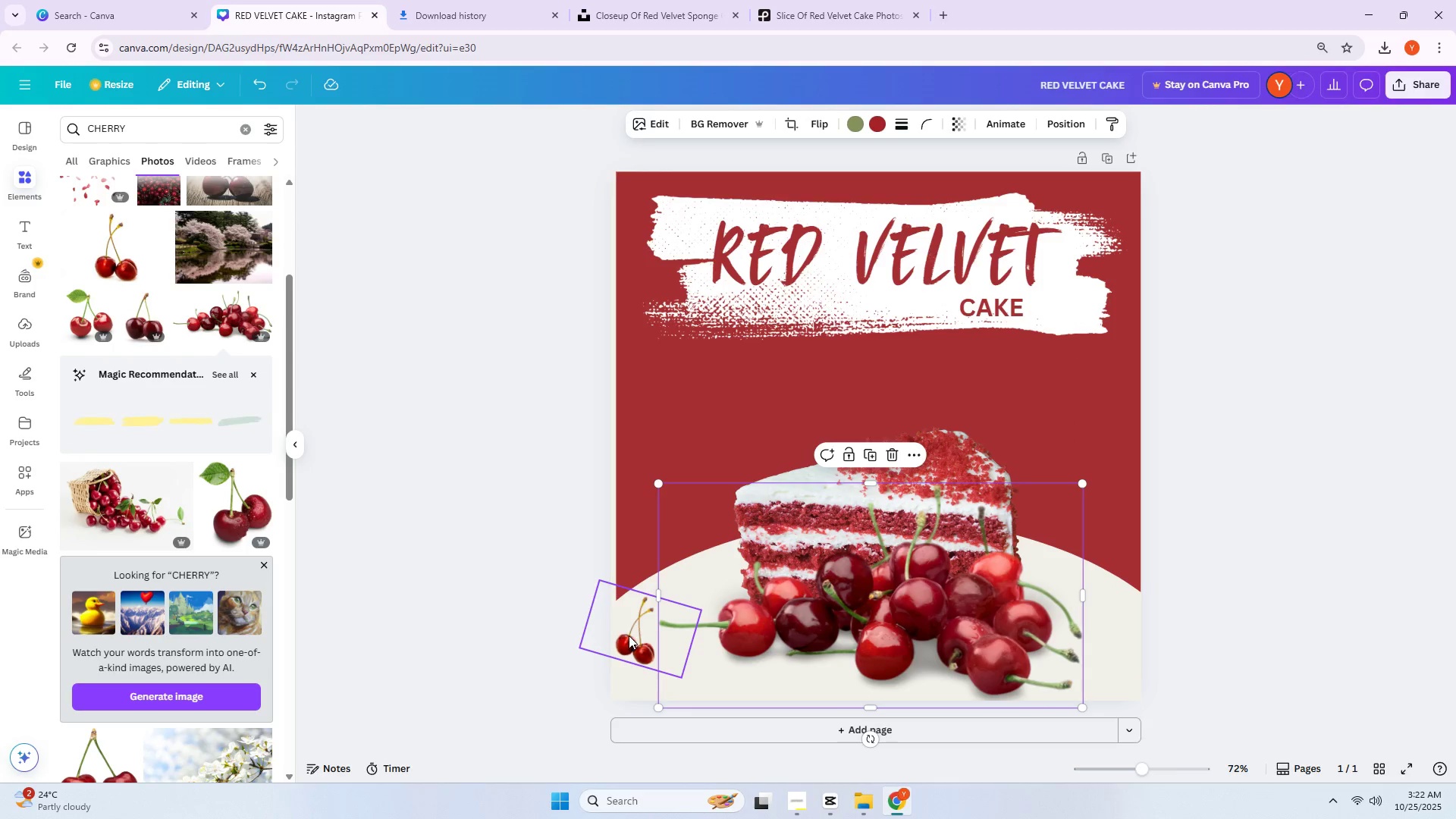 
left_click([629, 635])
 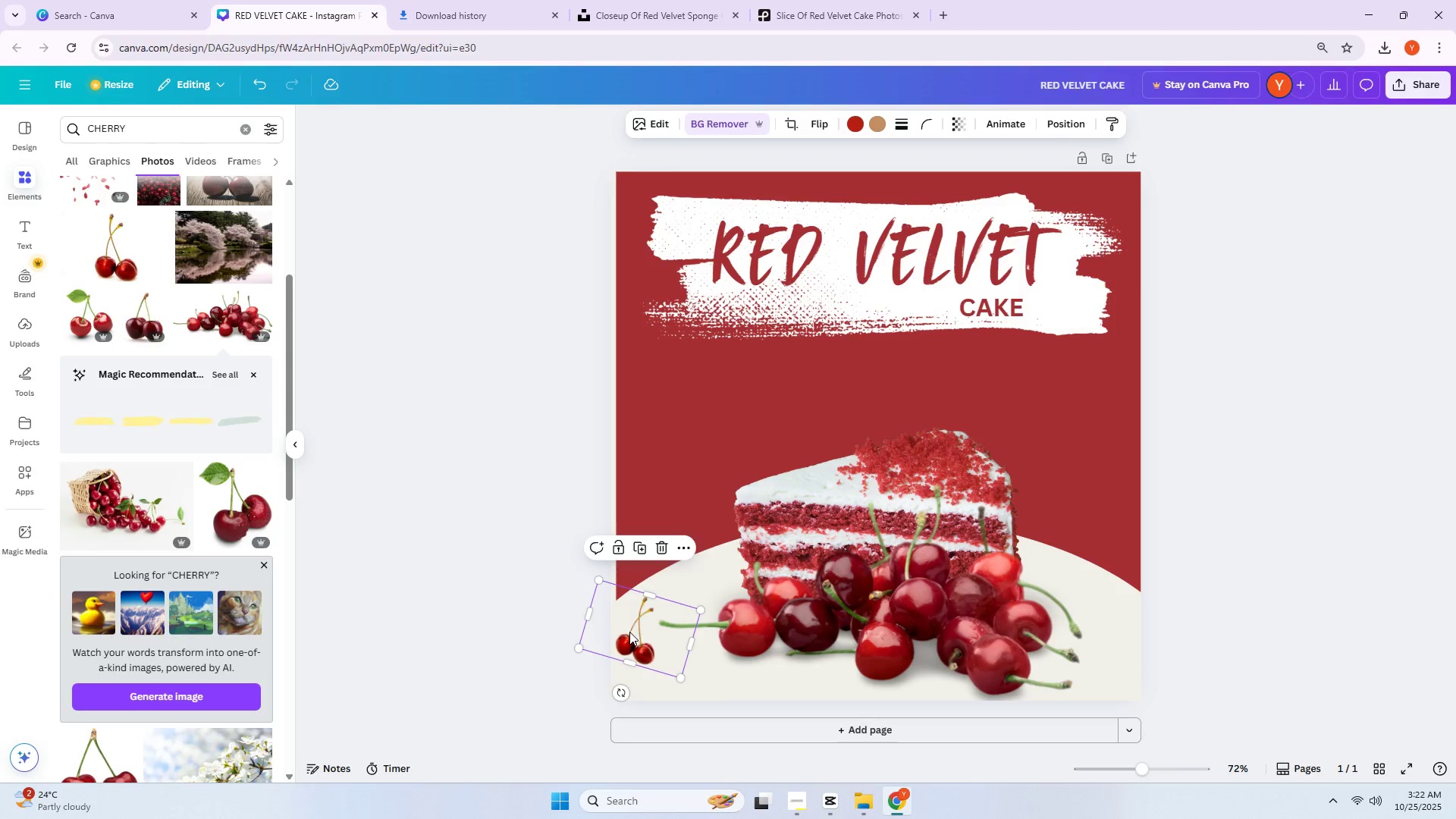 
key(Delete)
 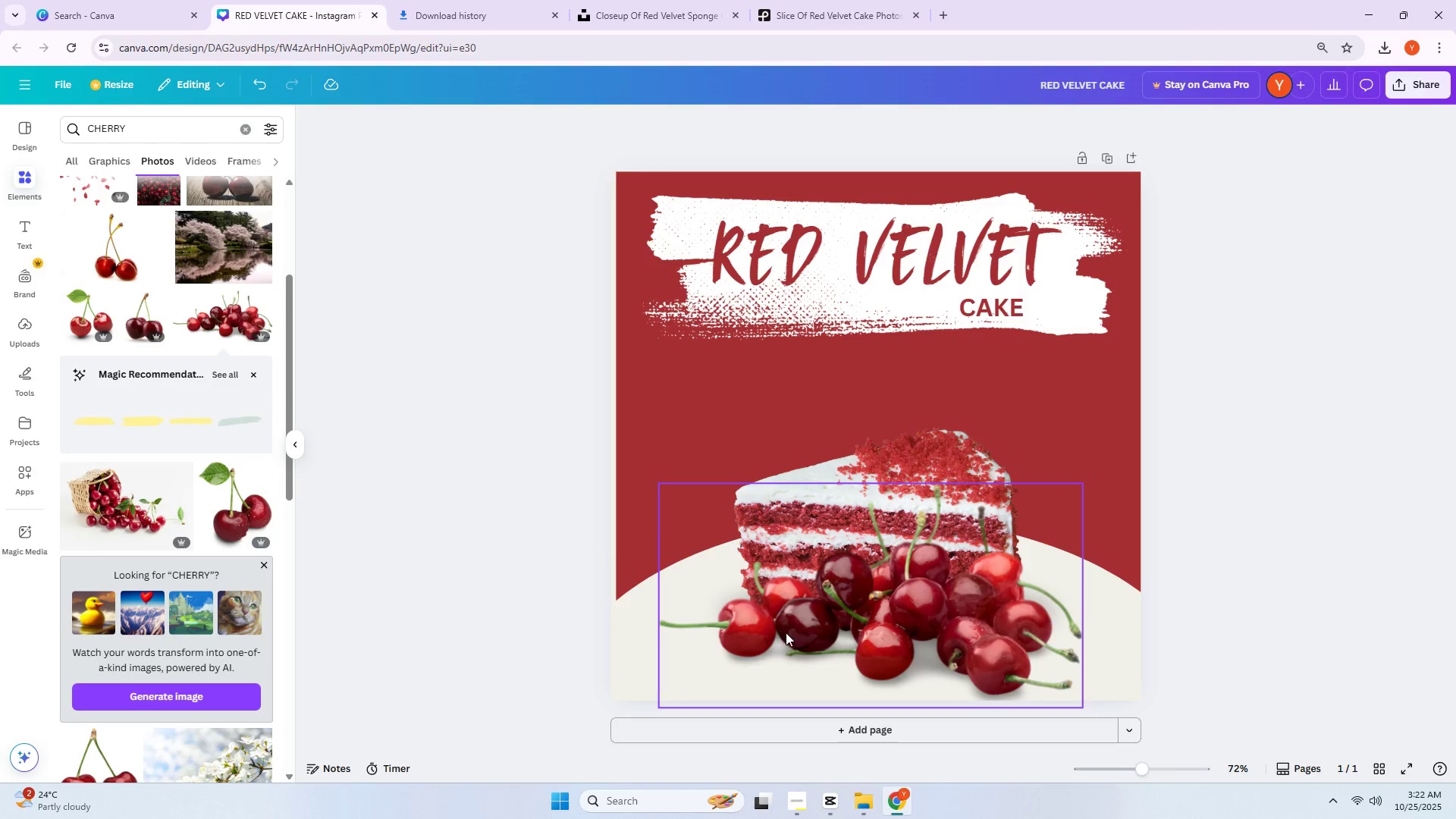 
left_click_drag(start_coordinate=[785, 634], to_coordinate=[761, 639])
 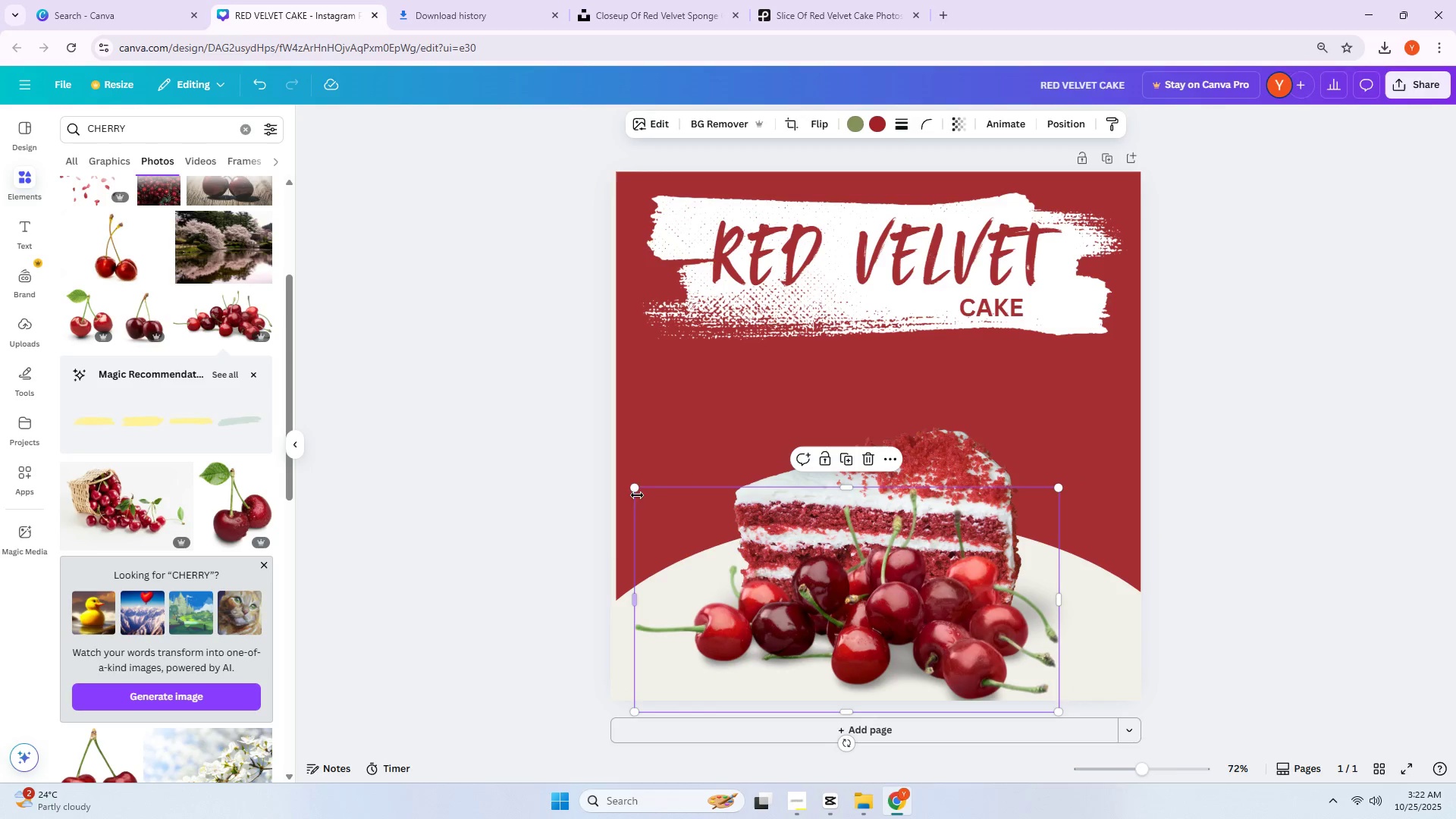 
left_click_drag(start_coordinate=[638, 488], to_coordinate=[794, 610])
 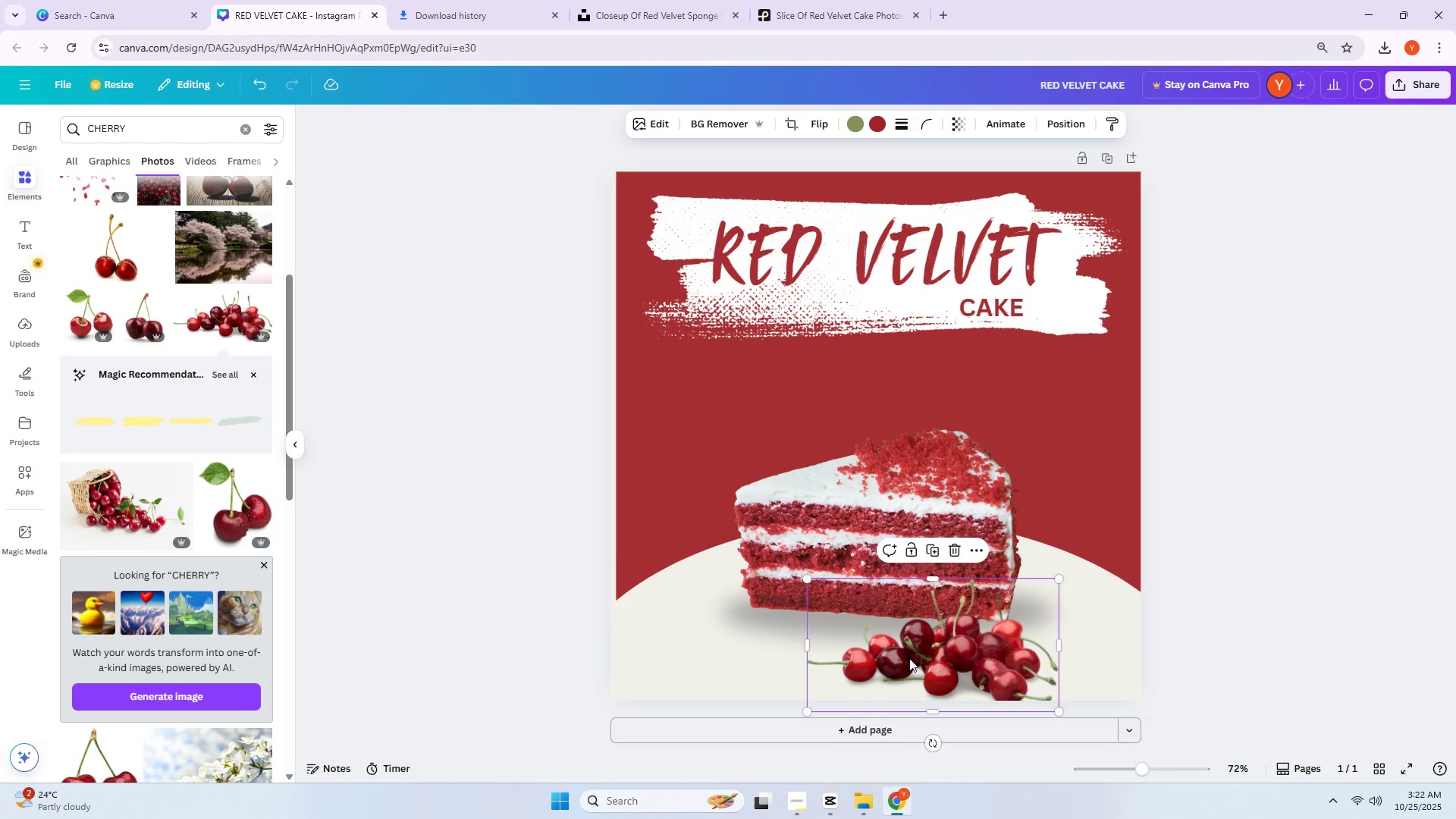 
left_click_drag(start_coordinate=[934, 657], to_coordinate=[871, 604])
 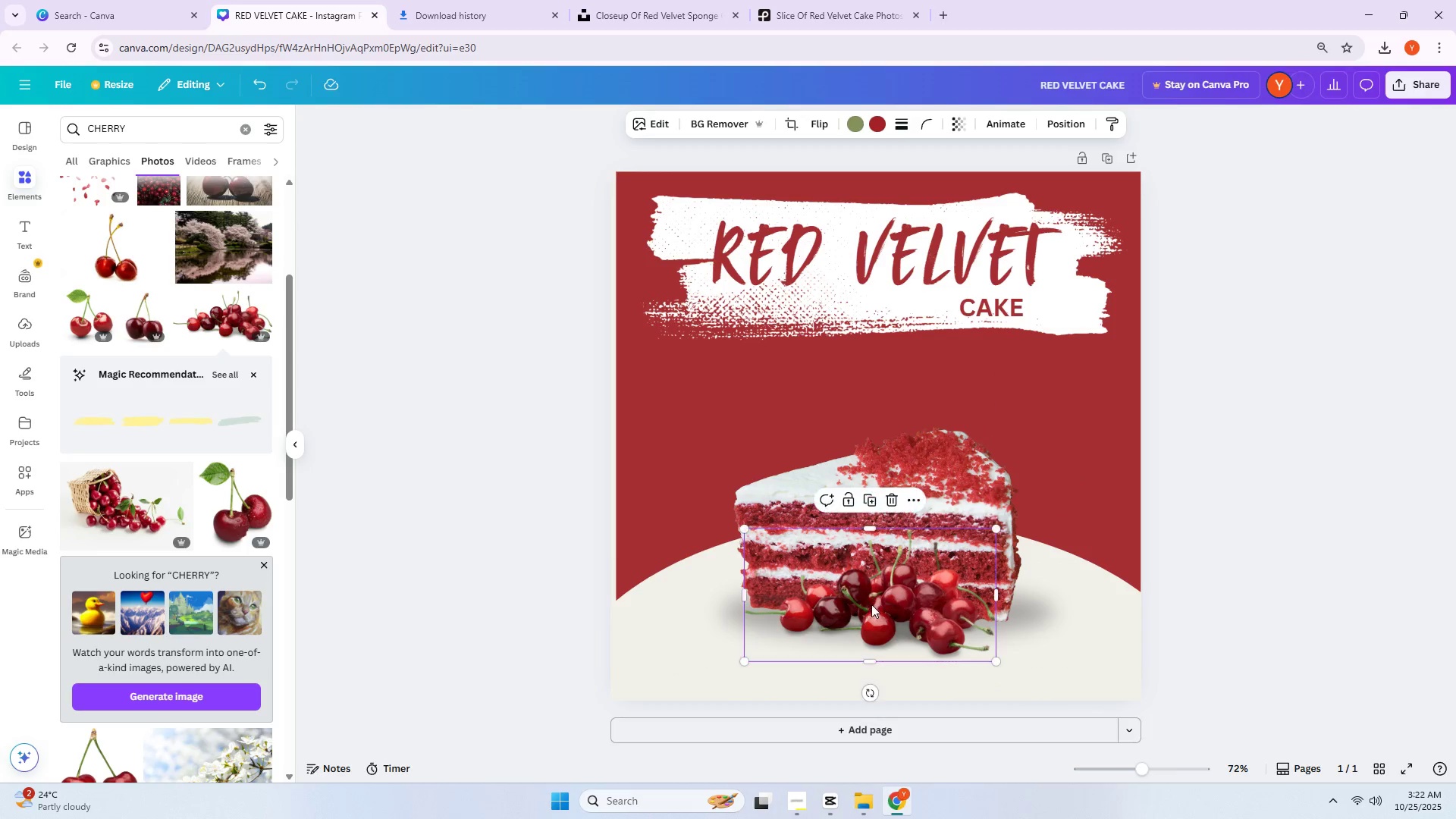 
left_click([871, 604])
 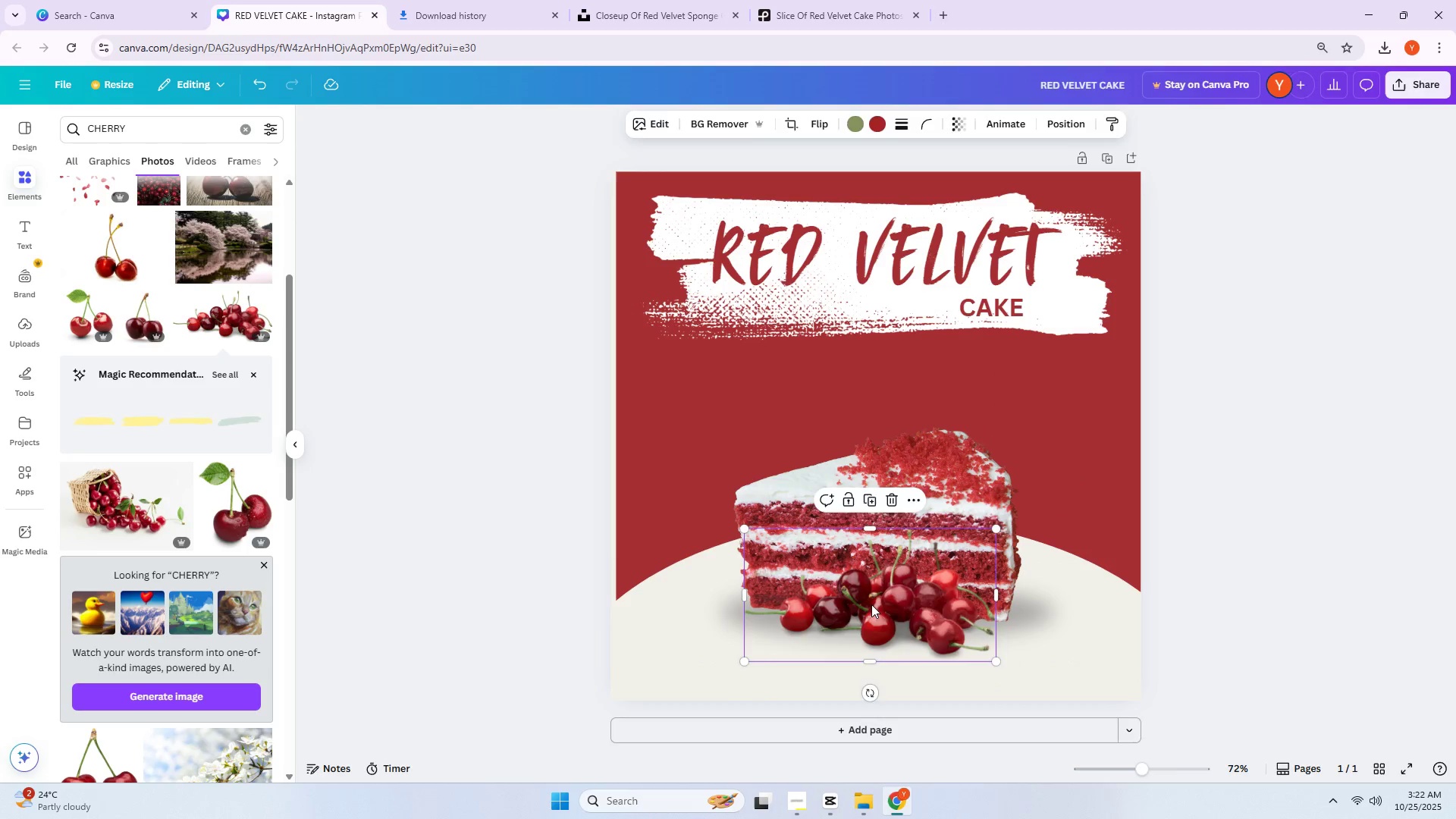 
key(Delete)
 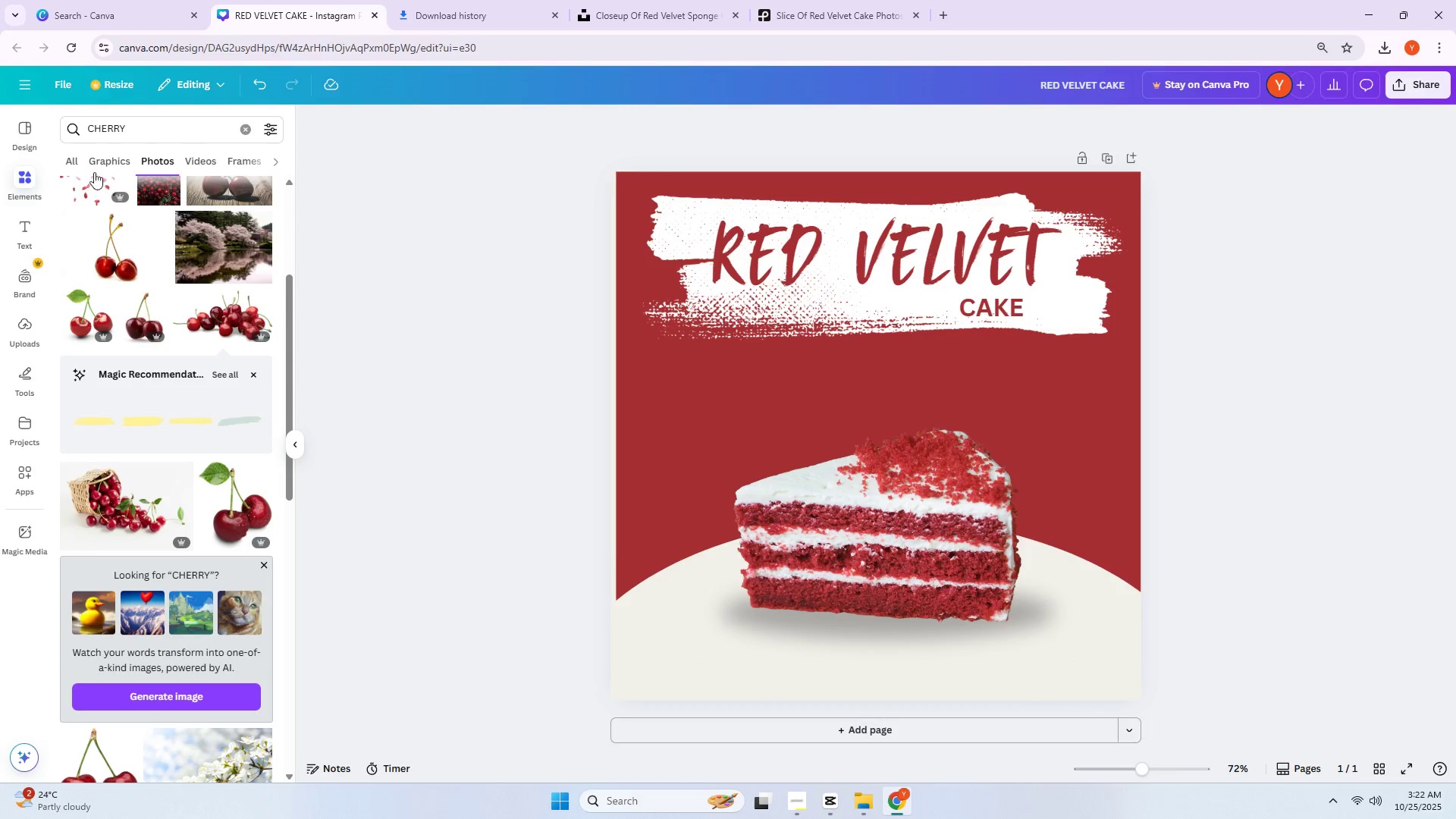 
double_click([125, 134])
 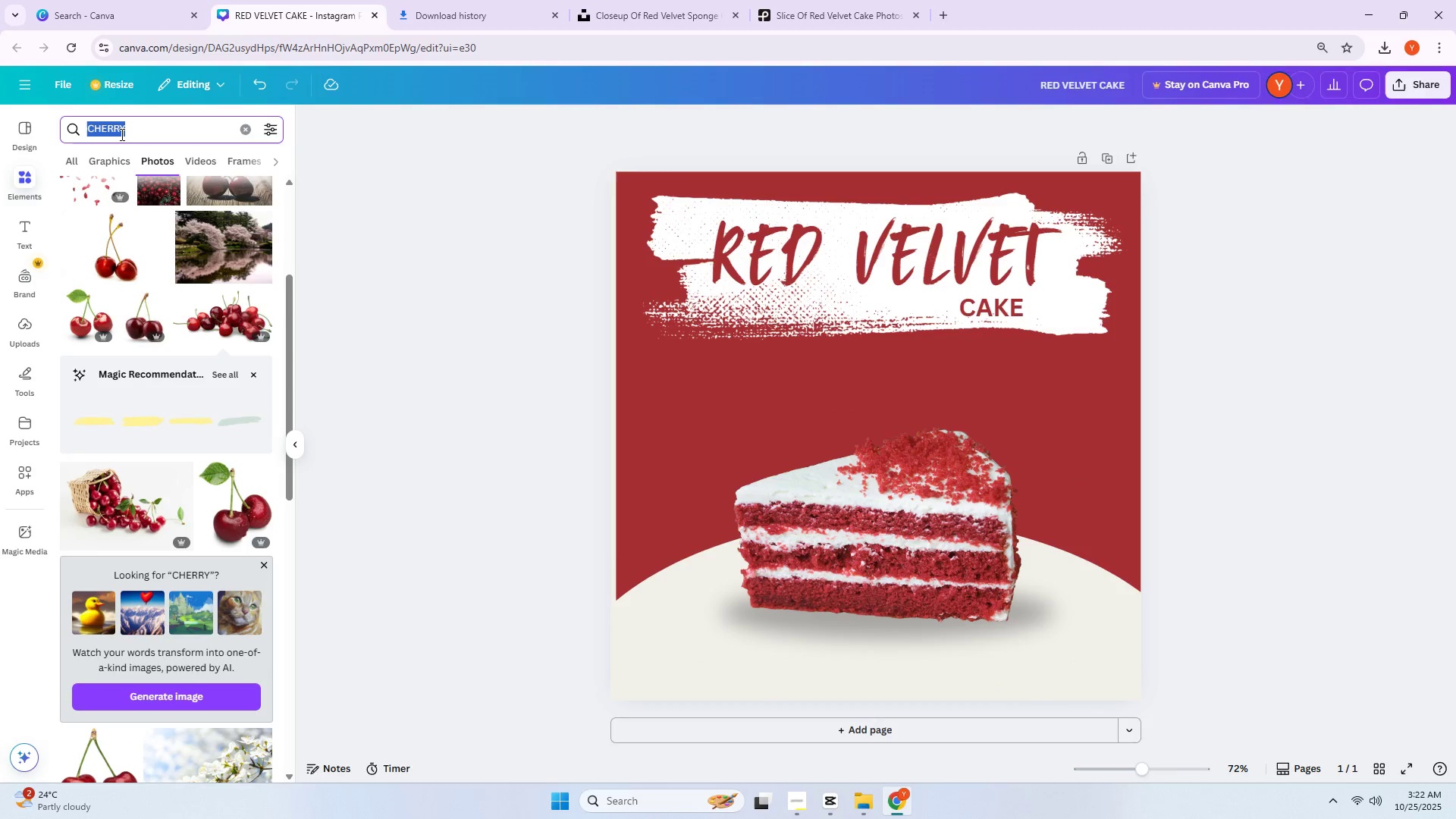 
type(paint splash)
 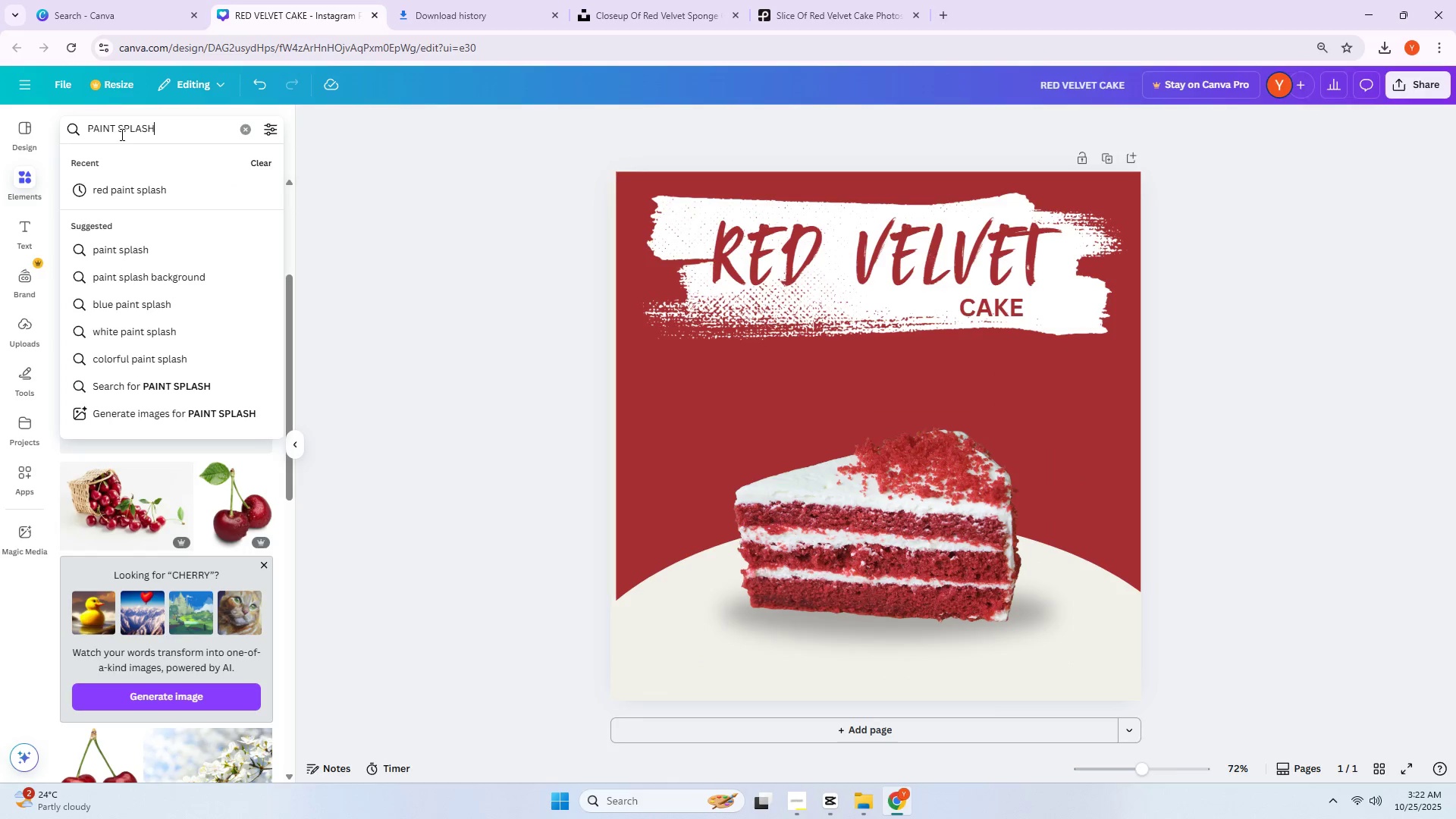 
key(Enter)
 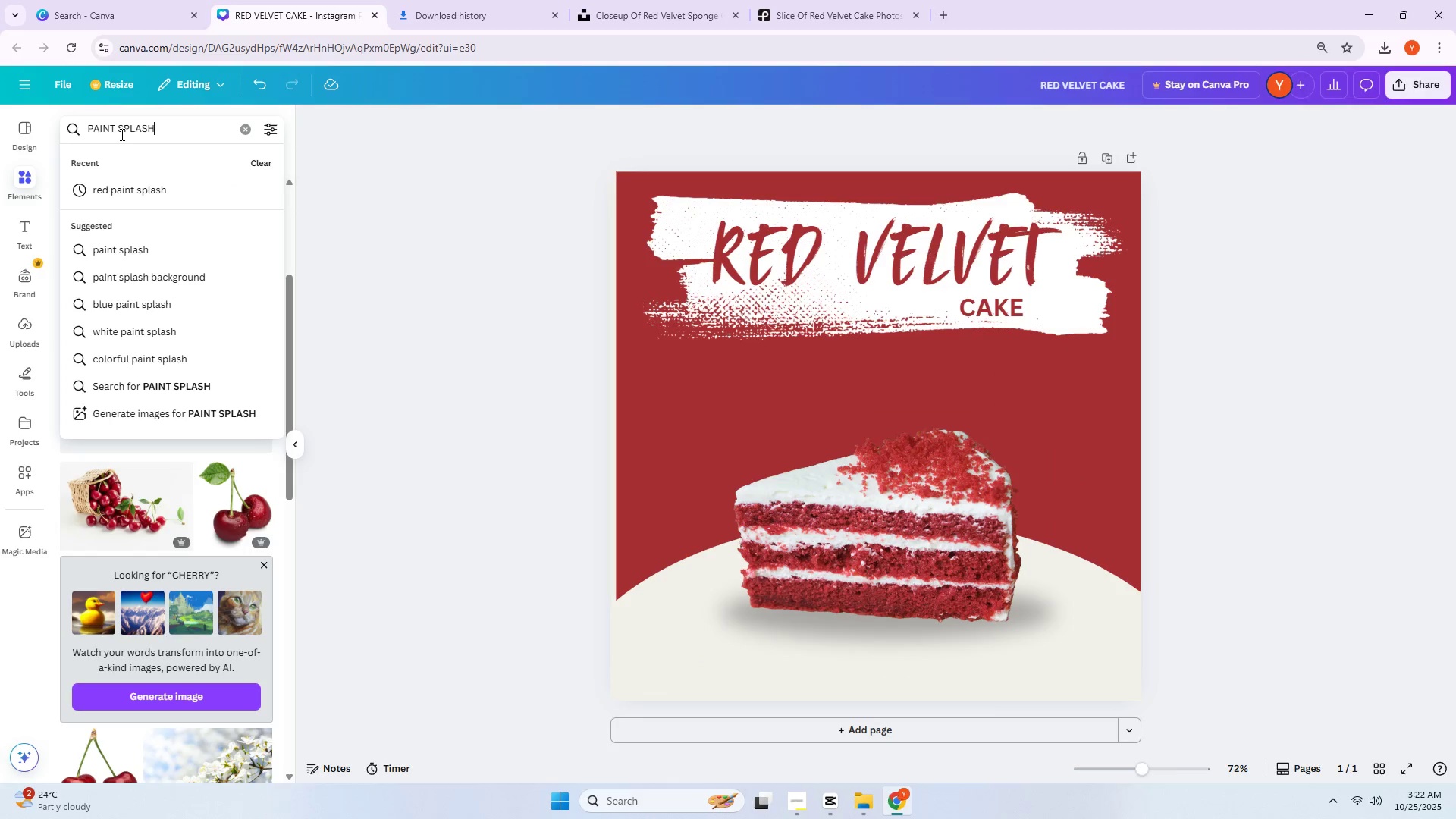 
key(Backslash)
 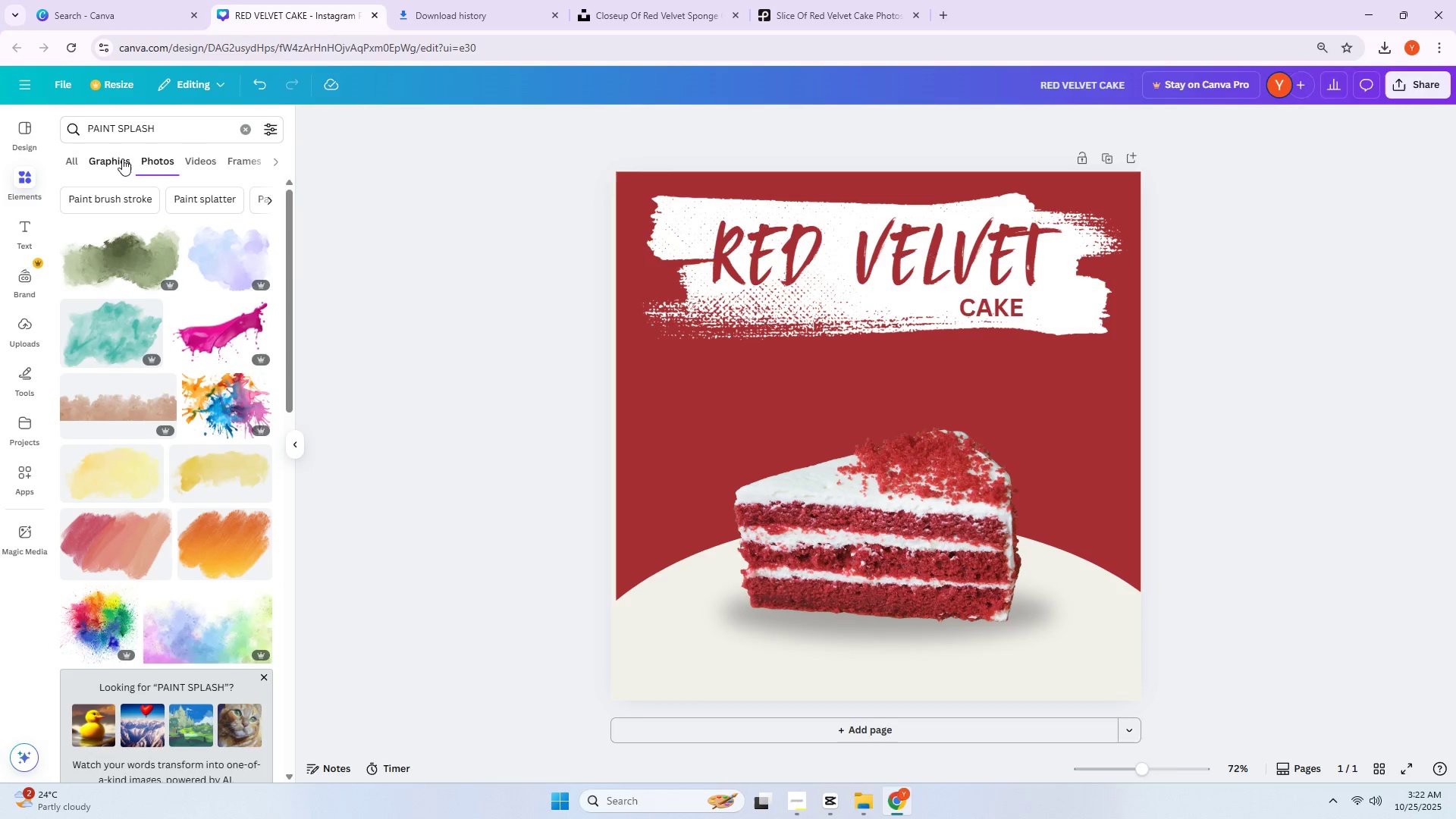 
left_click([122, 158])
 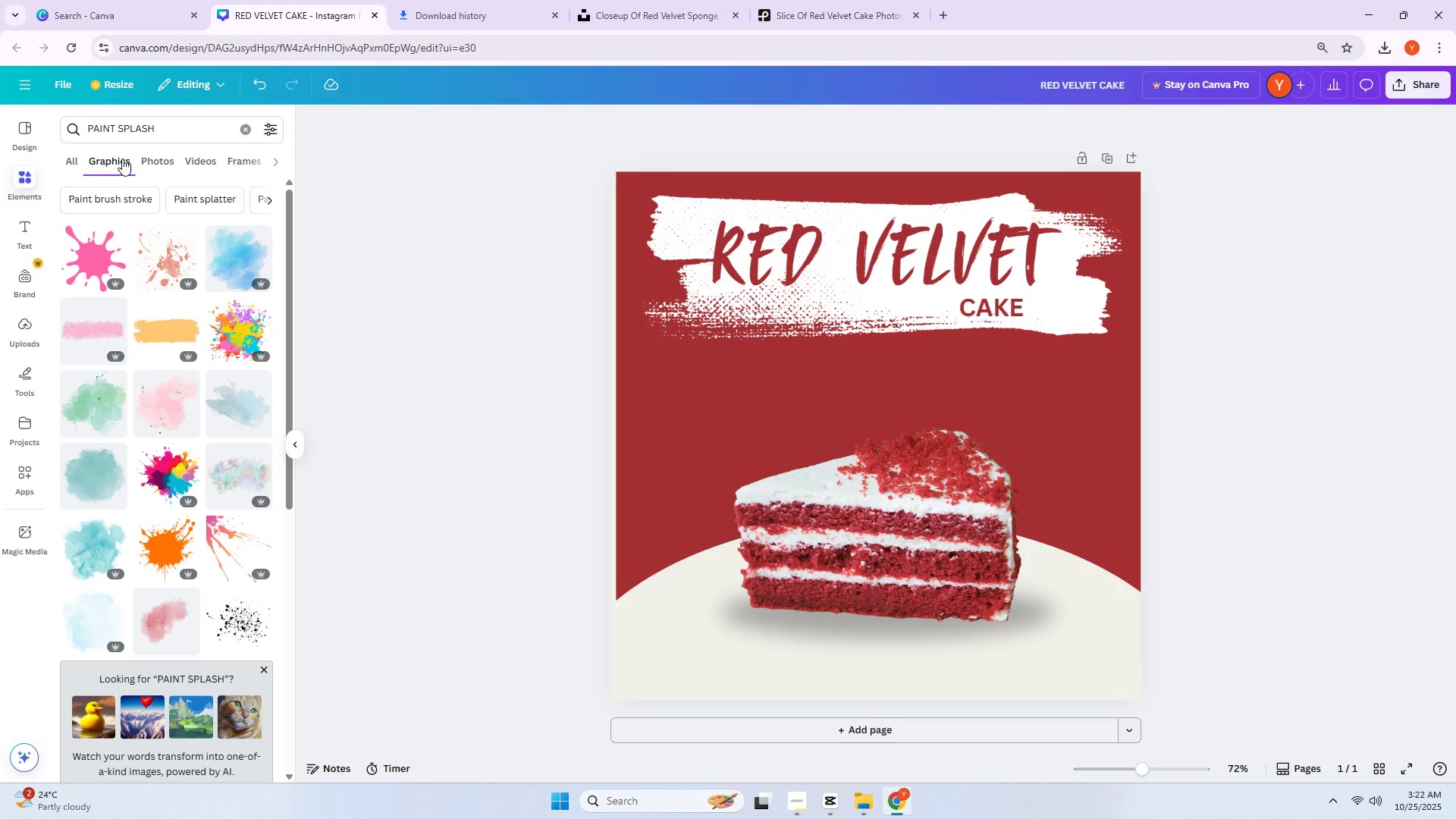 
scroll: coordinate [165, 256], scroll_direction: down, amount: 16.0
 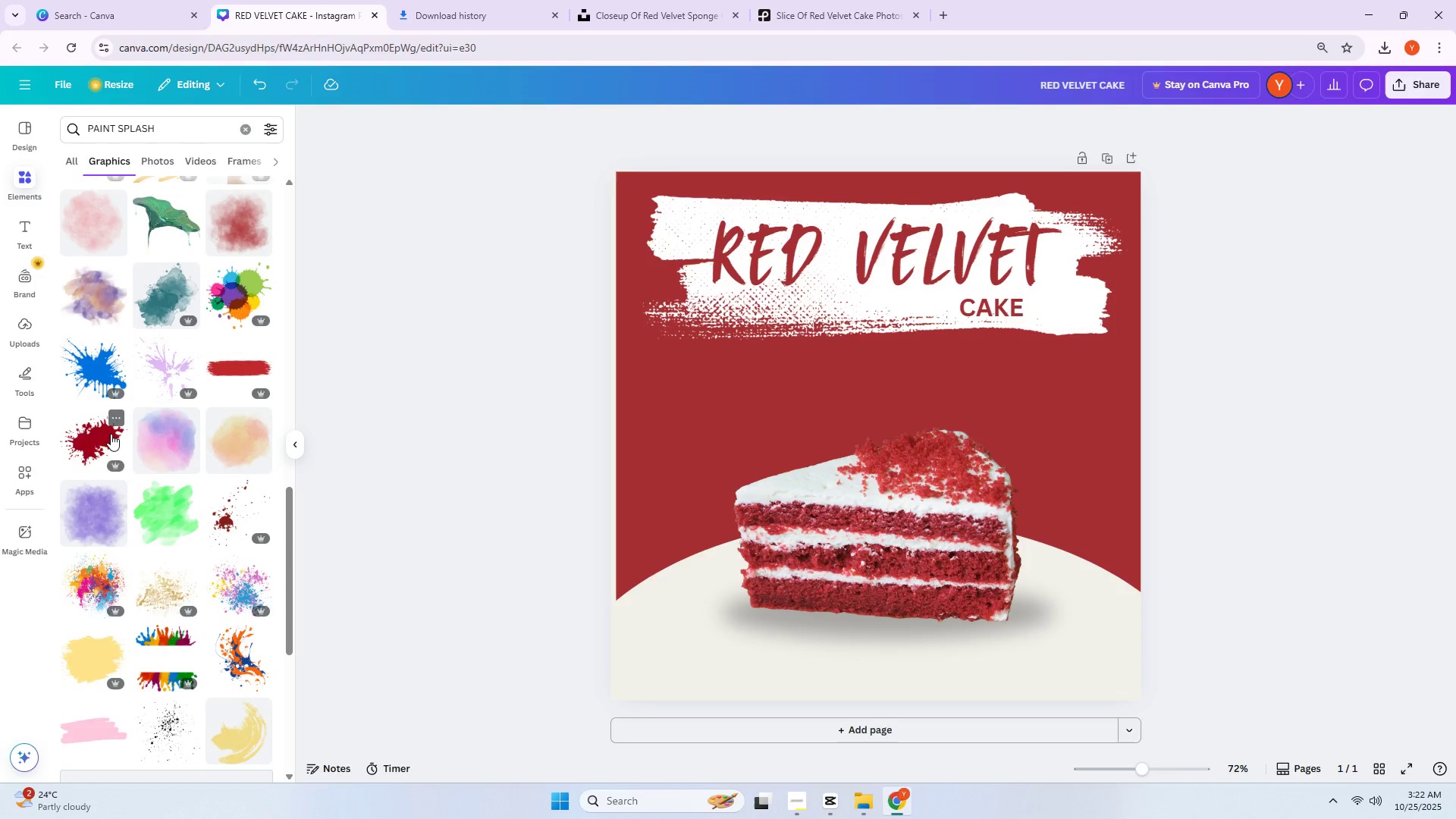 
left_click([87, 434])
 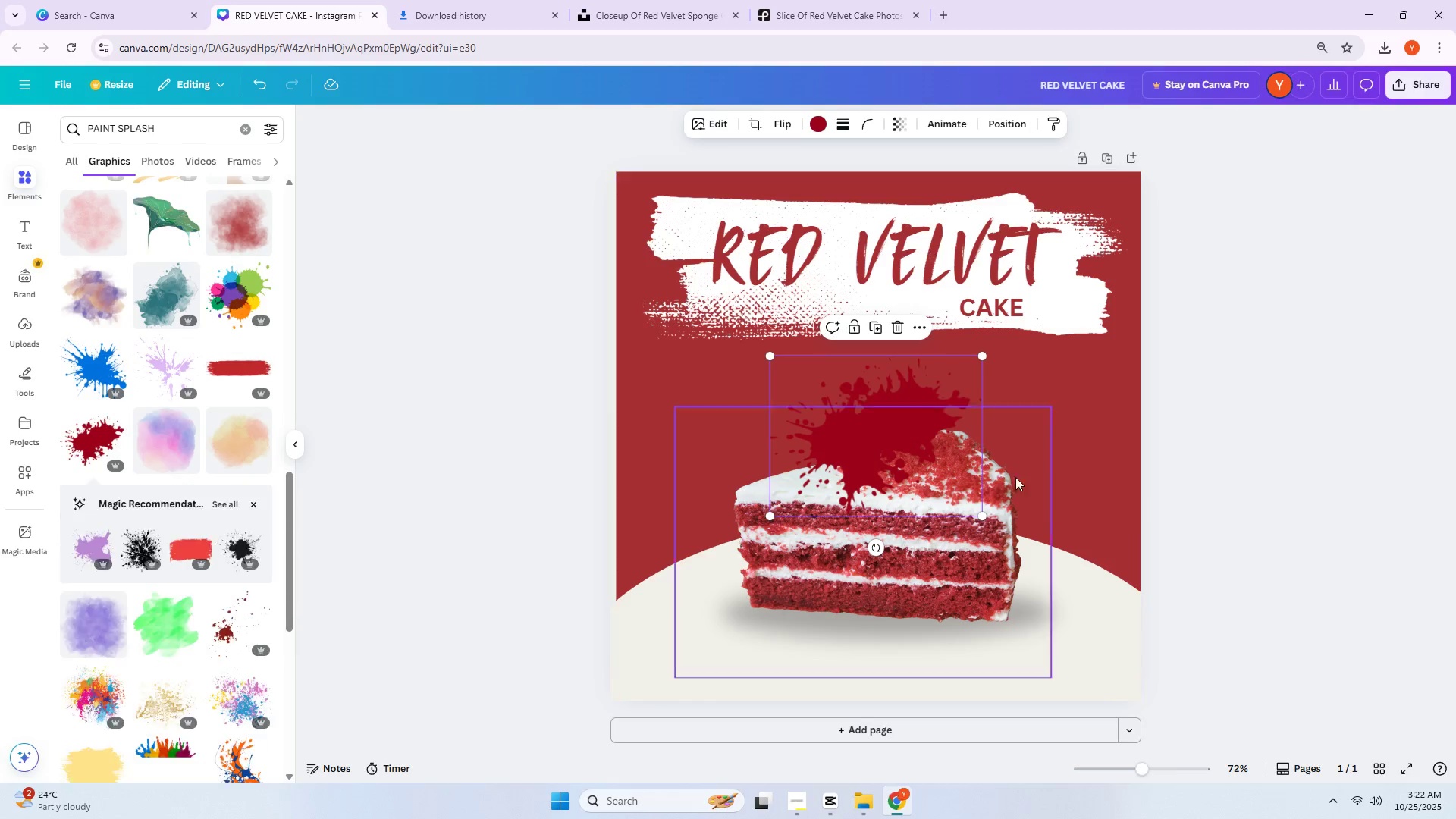 
left_click_drag(start_coordinate=[894, 446], to_coordinate=[849, 524])
 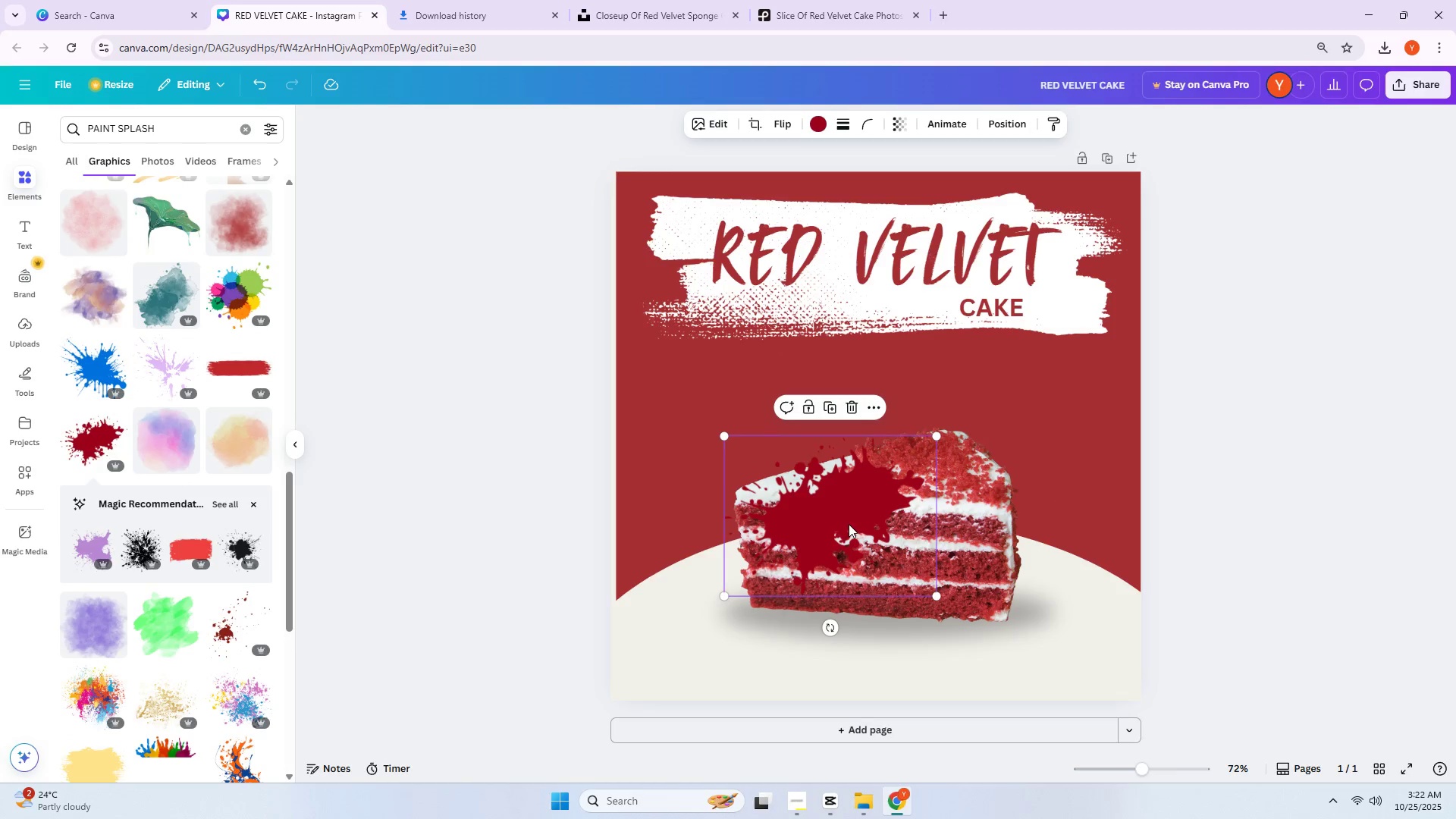 
left_click_drag(start_coordinate=[830, 522], to_coordinate=[802, 560])
 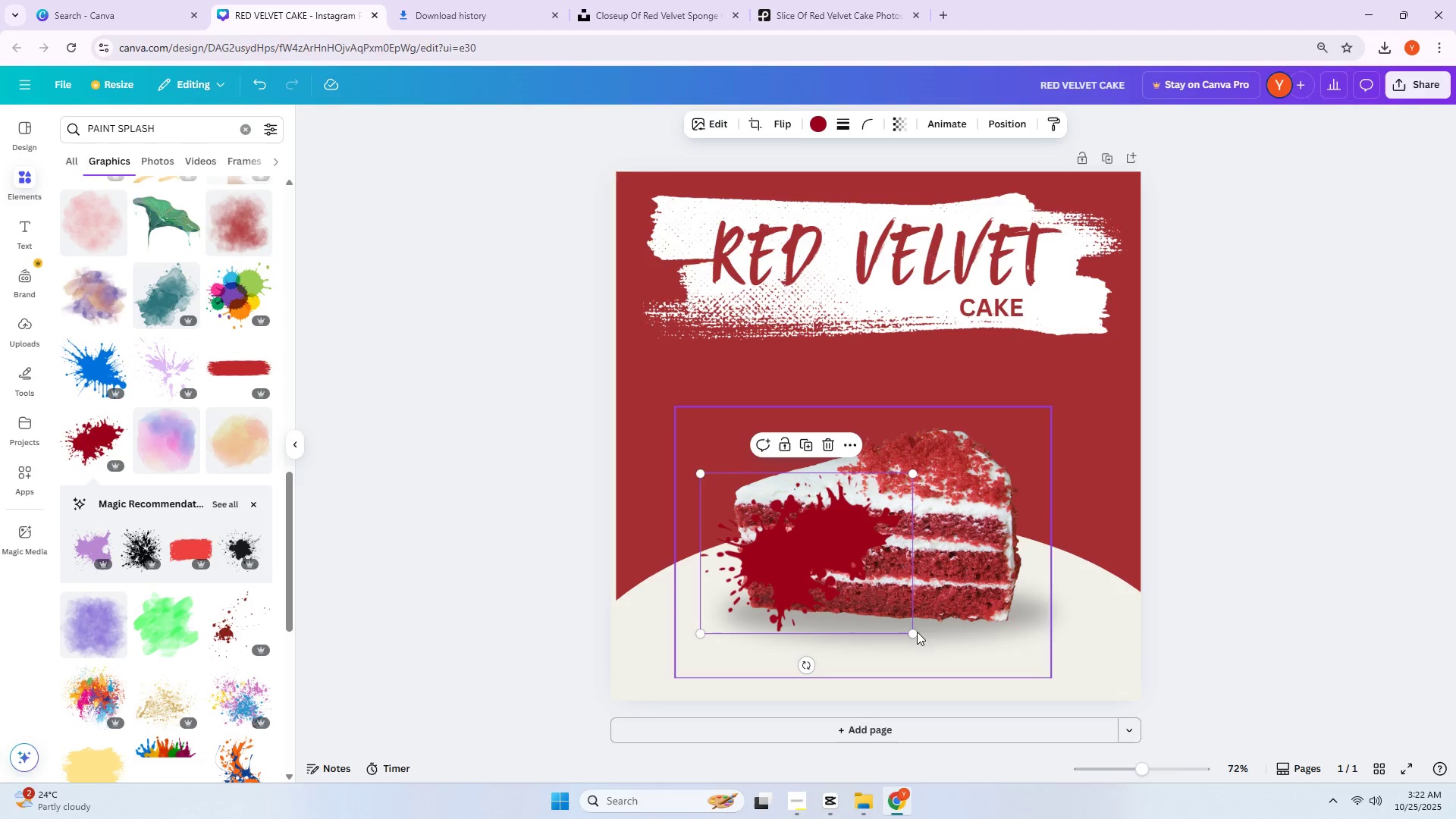 
left_click_drag(start_coordinate=[913, 632], to_coordinate=[801, 585])
 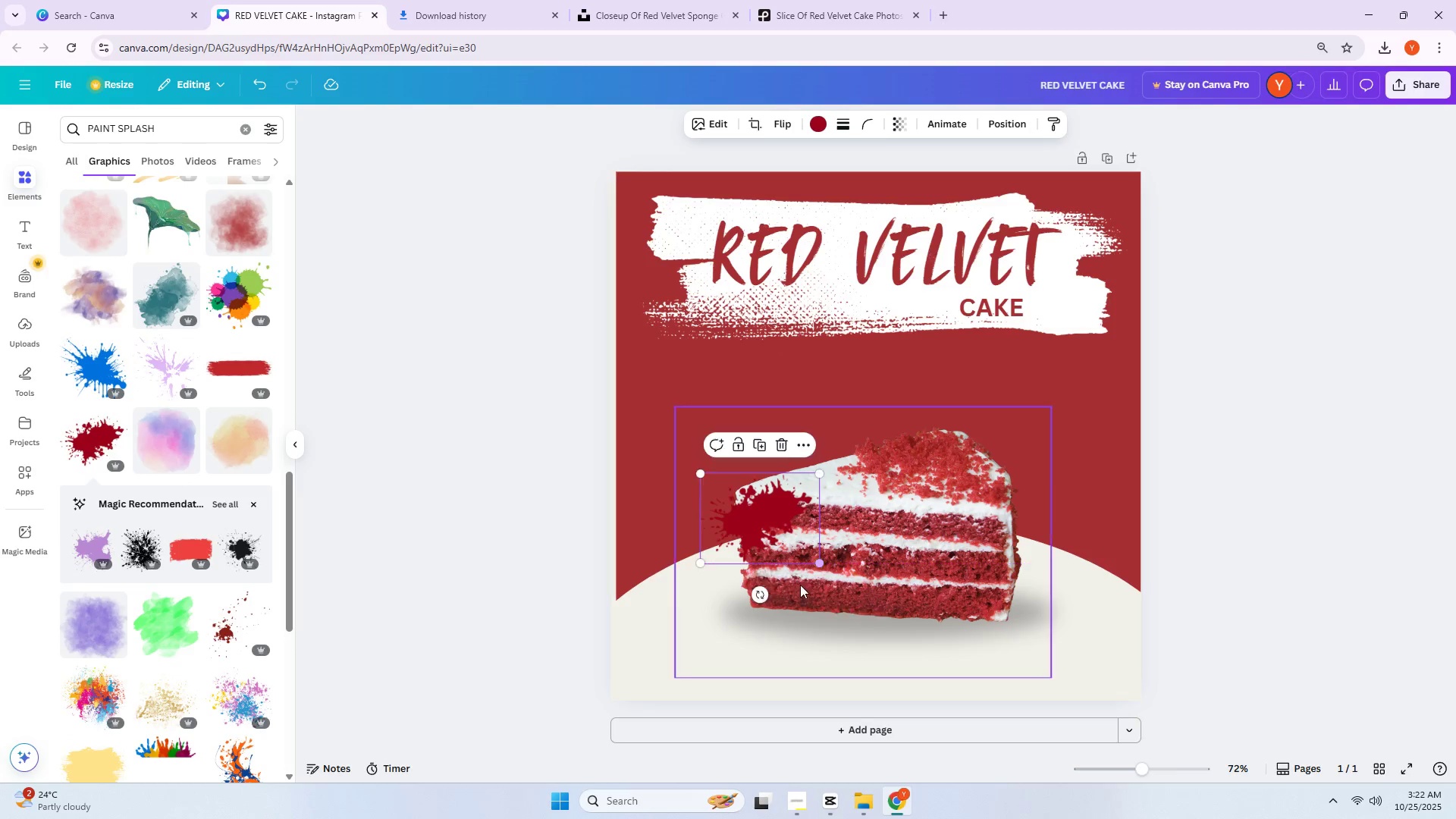 
left_click_drag(start_coordinate=[799, 583], to_coordinate=[780, 567])
 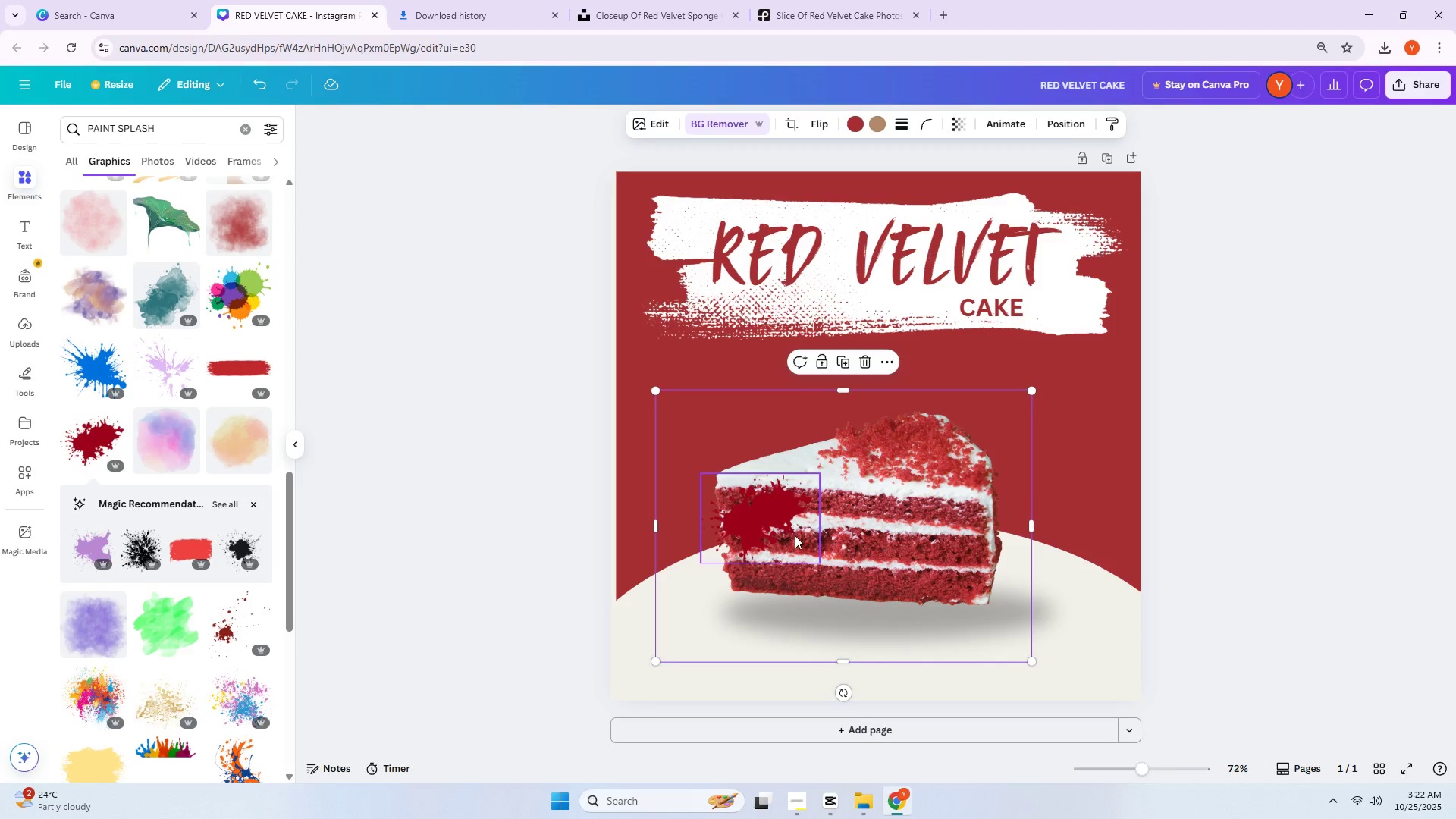 
key(Control+ControlLeft)
 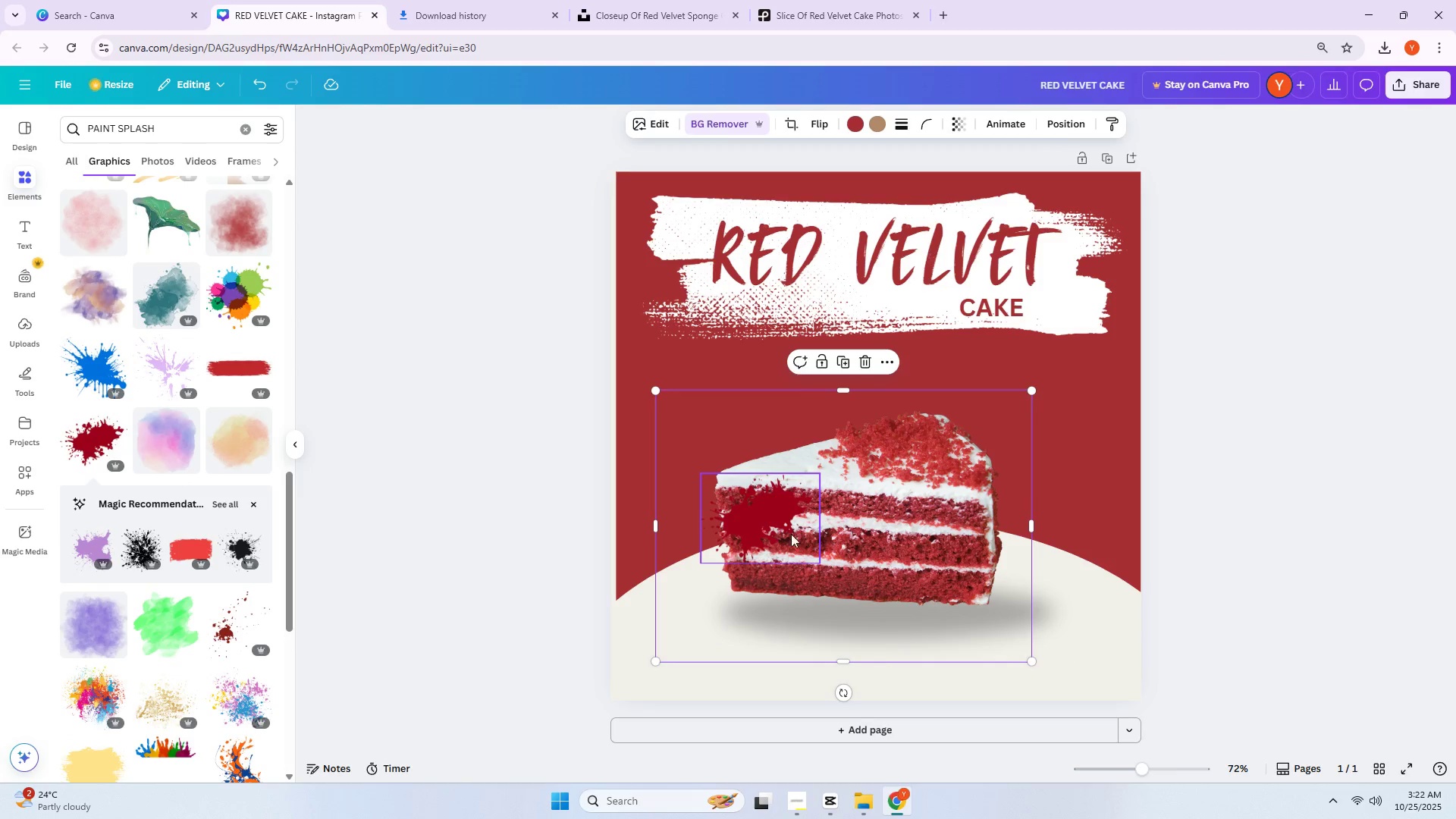 
key(Control+Z)
 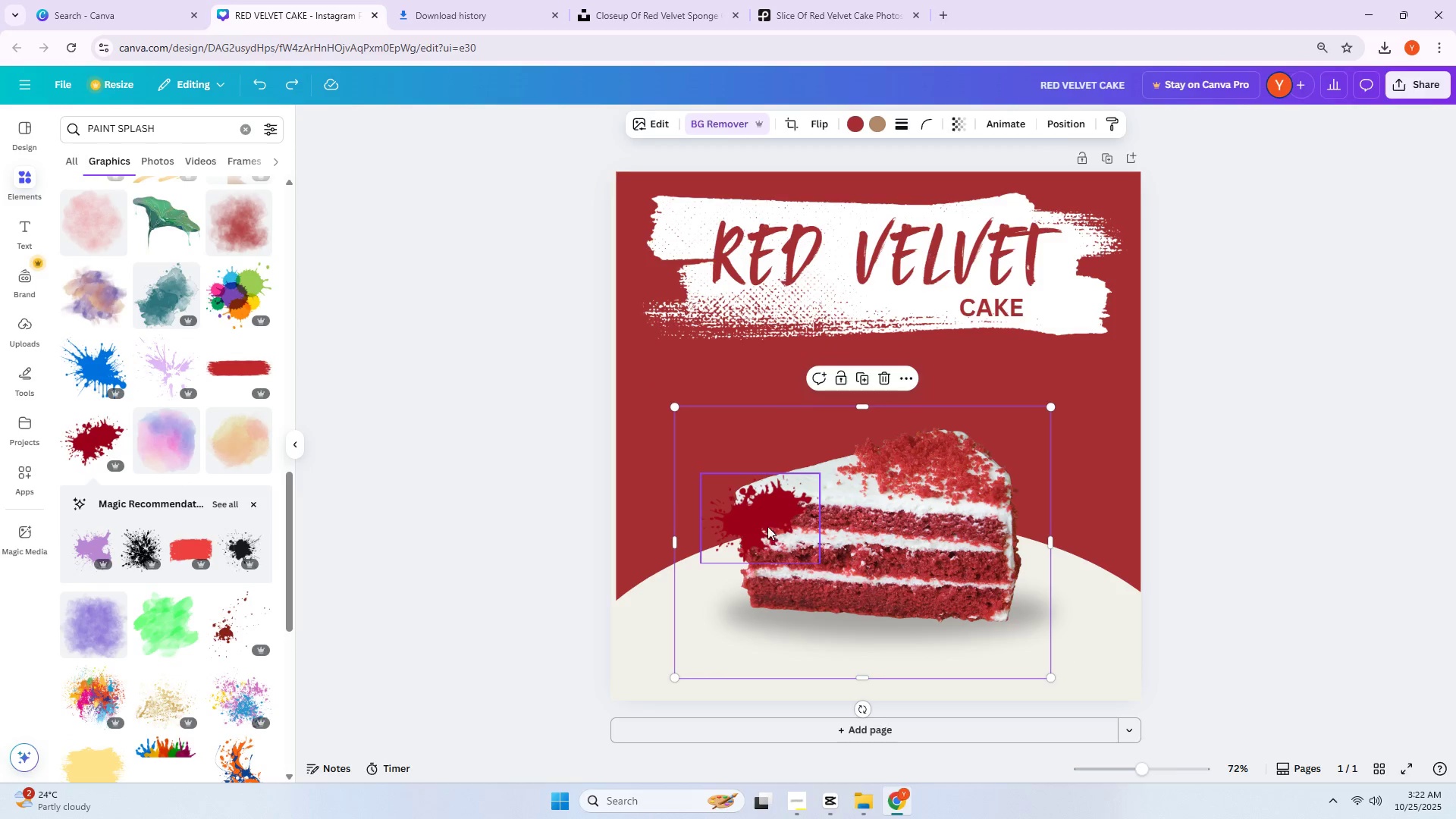 
left_click_drag(start_coordinate=[752, 516], to_coordinate=[705, 472])
 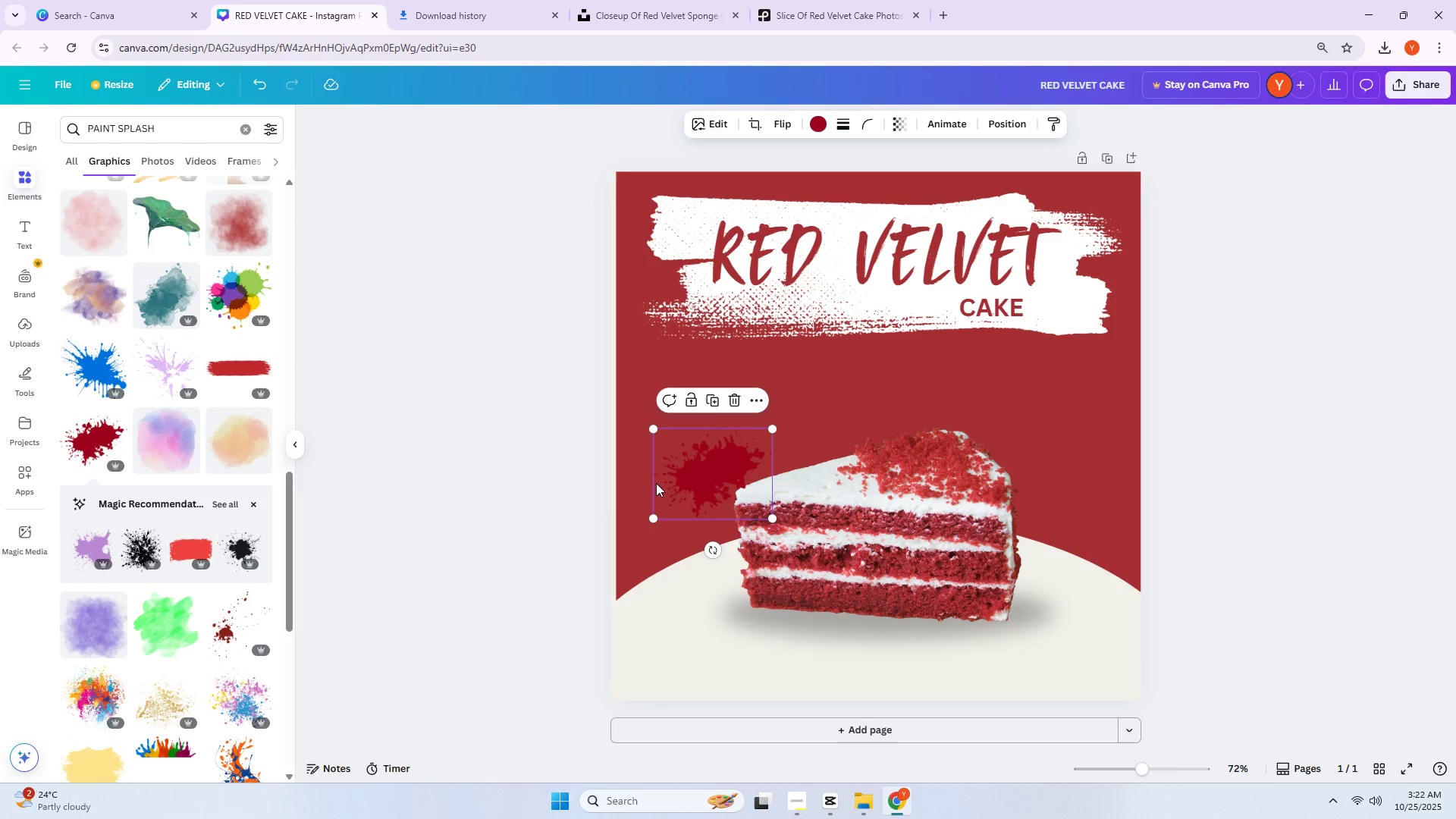 
left_click_drag(start_coordinate=[662, 488], to_coordinate=[659, 630])
 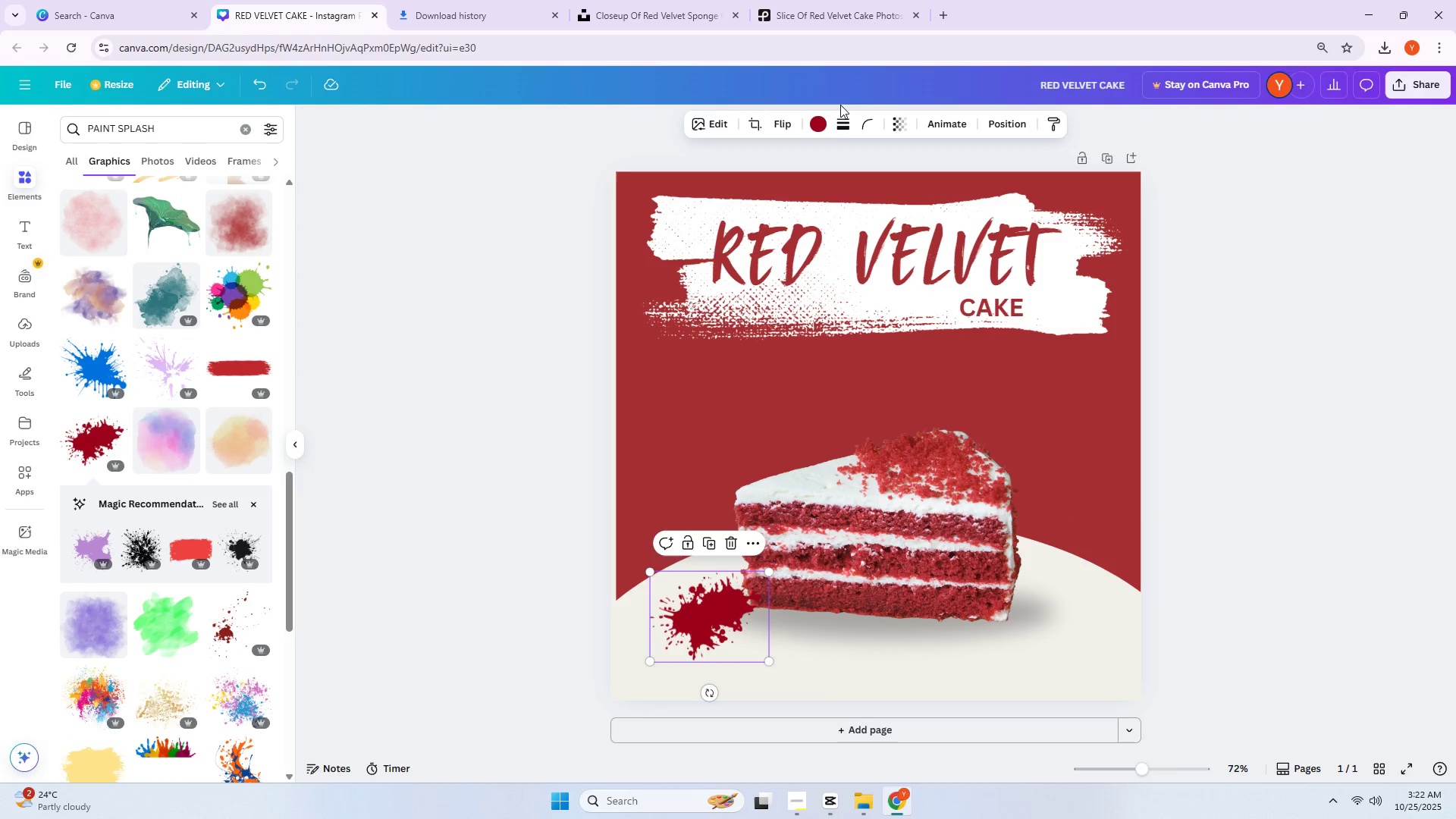 
left_click([819, 129])
 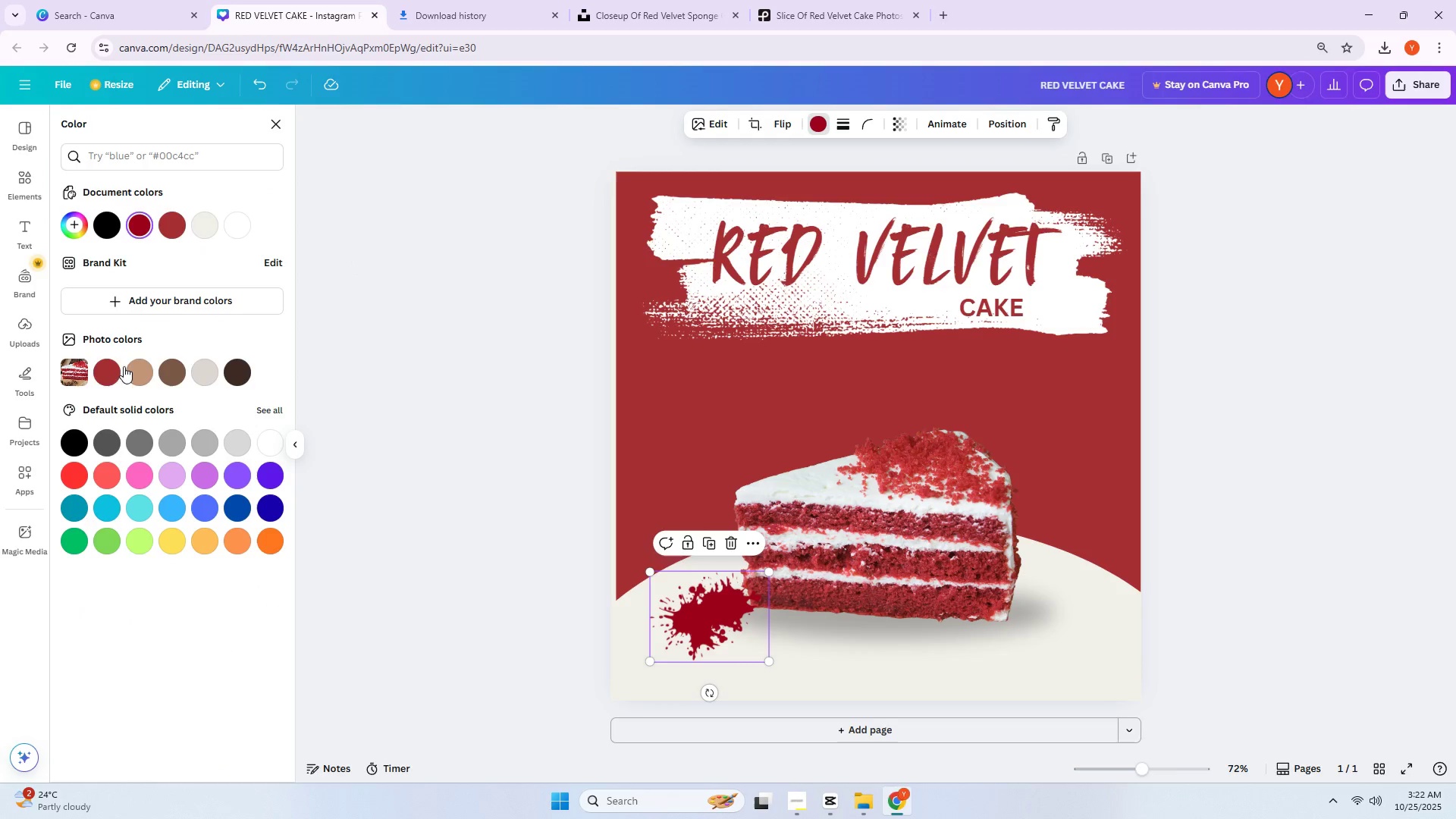 
left_click([105, 370])
 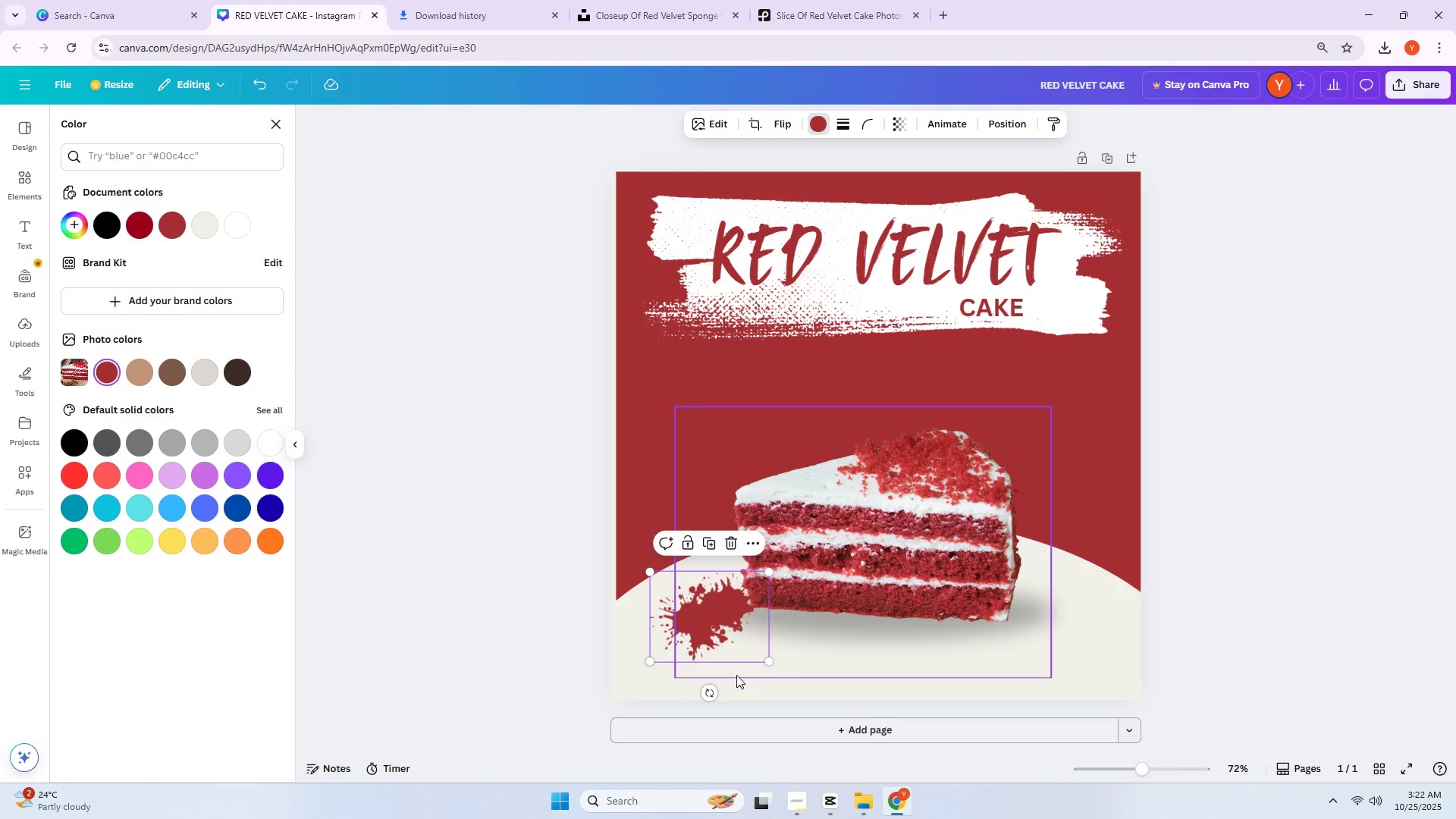 
left_click_drag(start_coordinate=[711, 693], to_coordinate=[636, 677])
 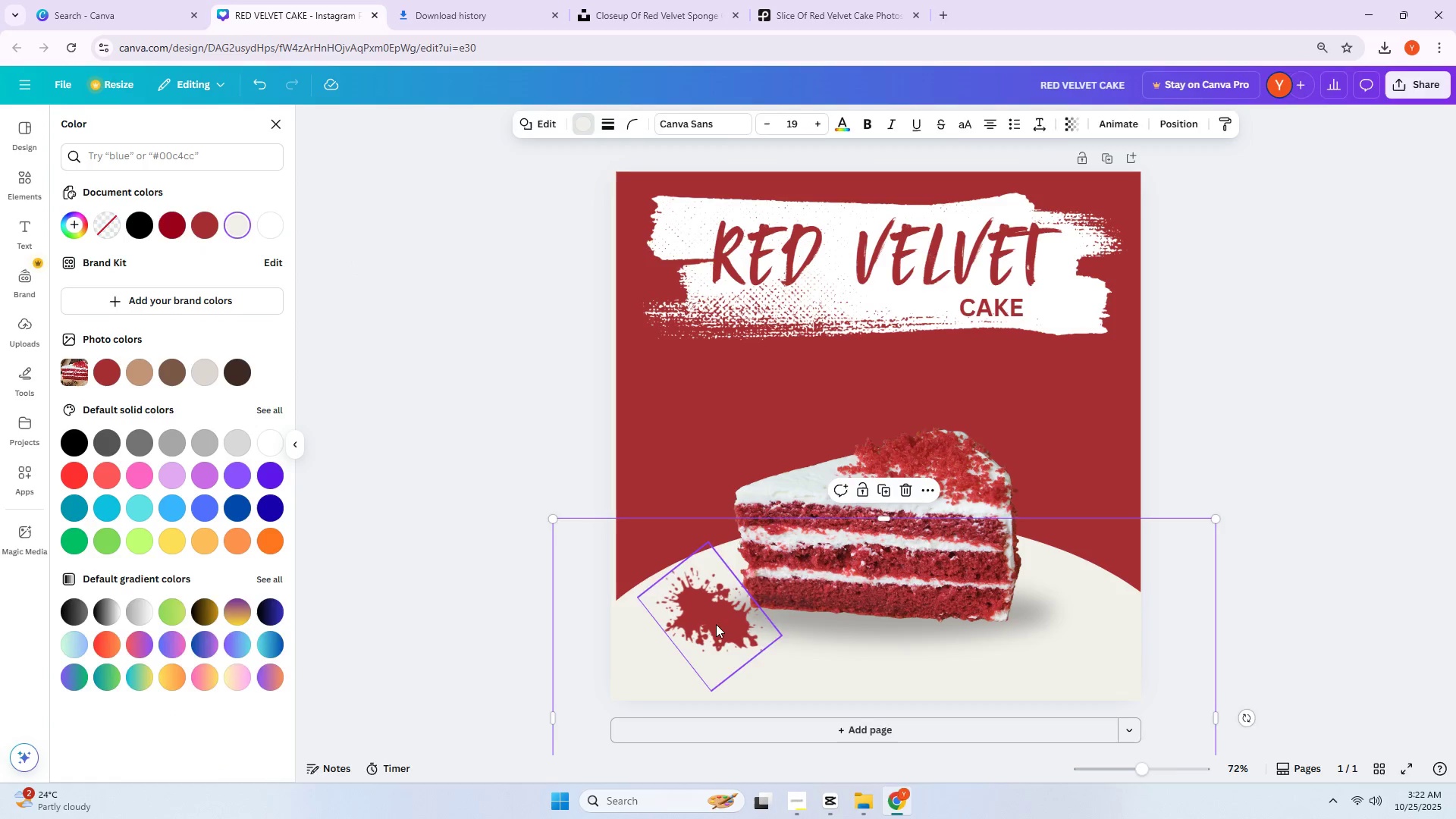 
left_click_drag(start_coordinate=[717, 622], to_coordinate=[768, 619])
 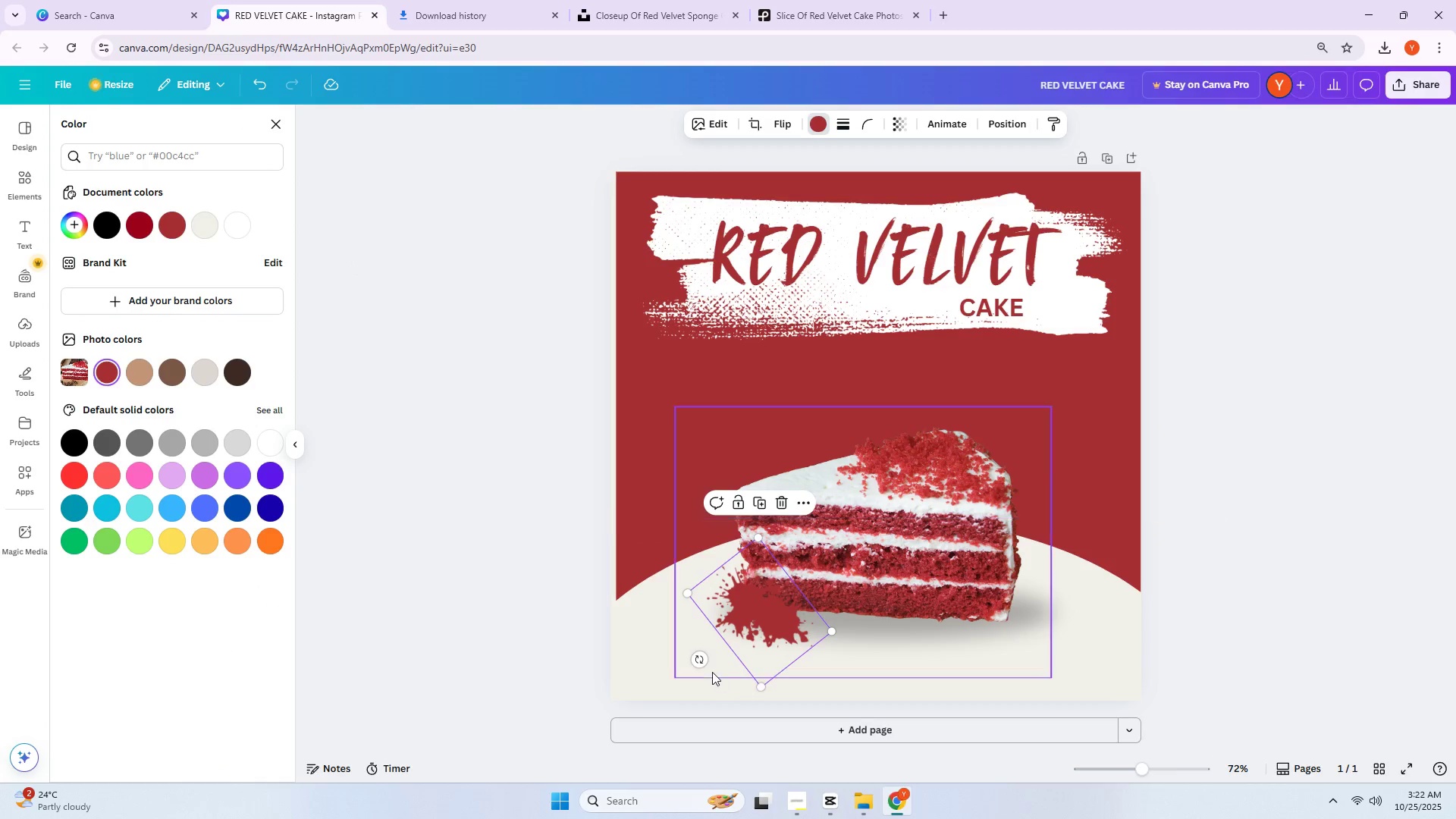 
left_click_drag(start_coordinate=[698, 664], to_coordinate=[770, 685])
 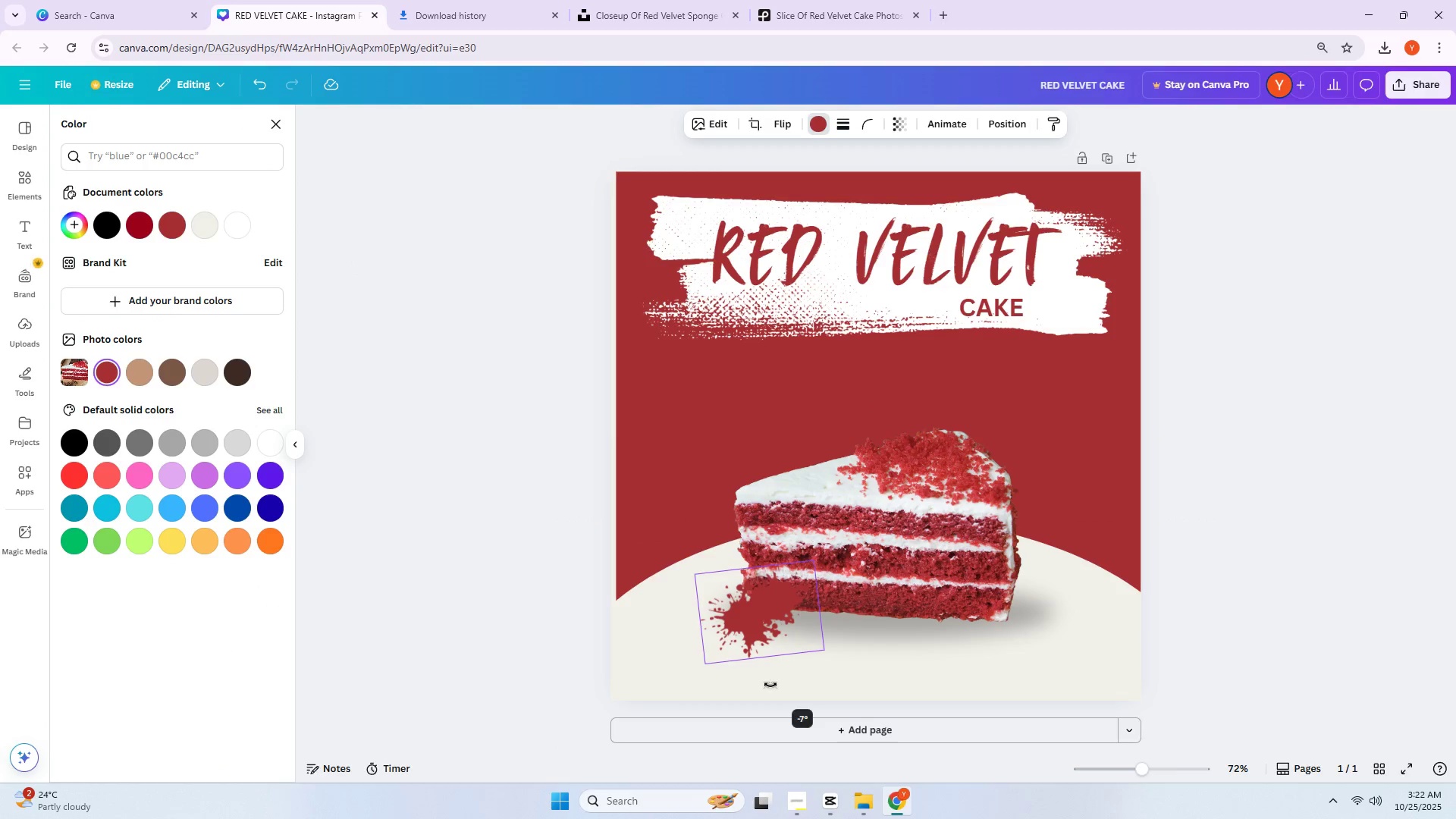 
left_click([770, 685])
 